 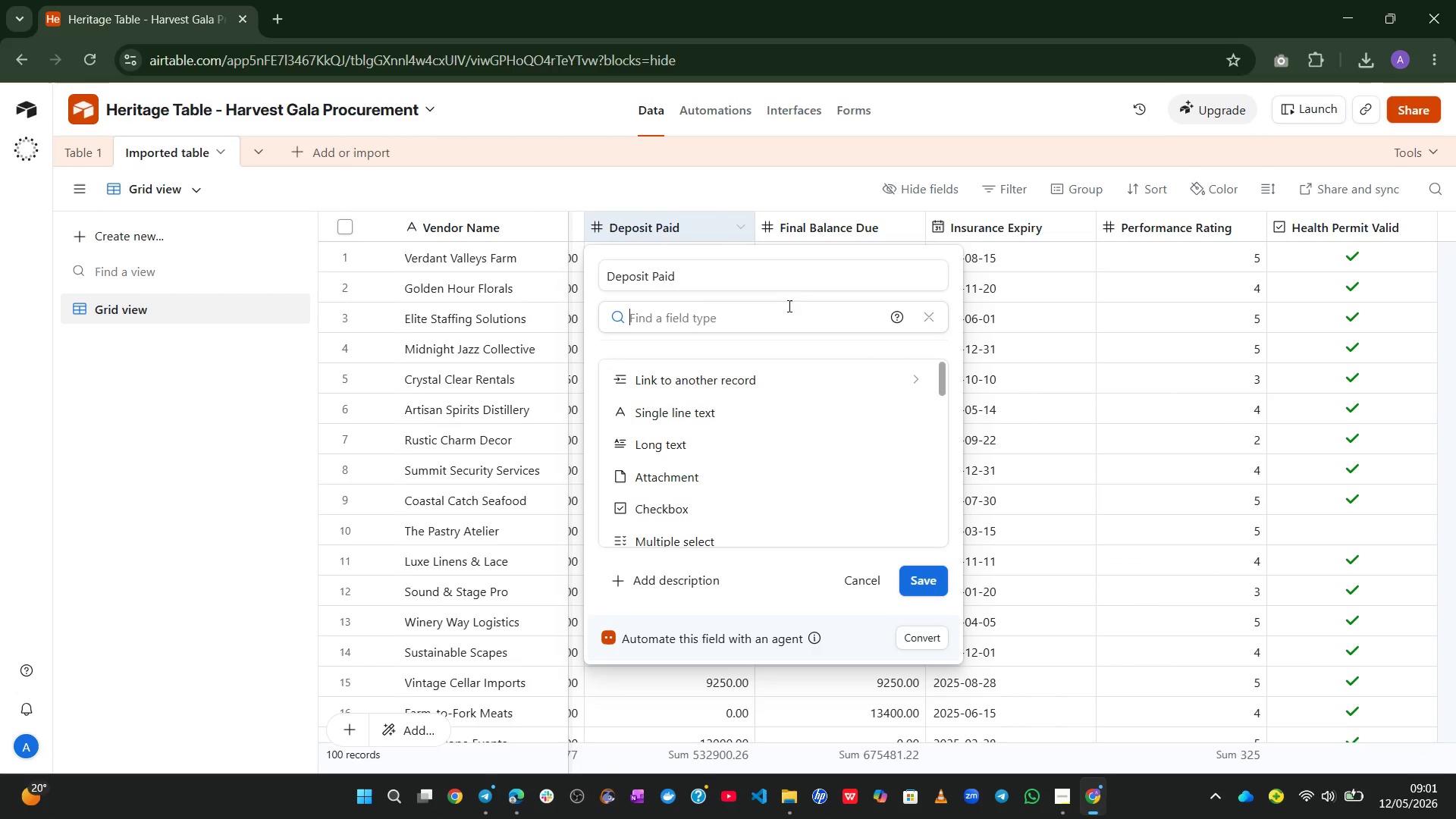 
key(C)
 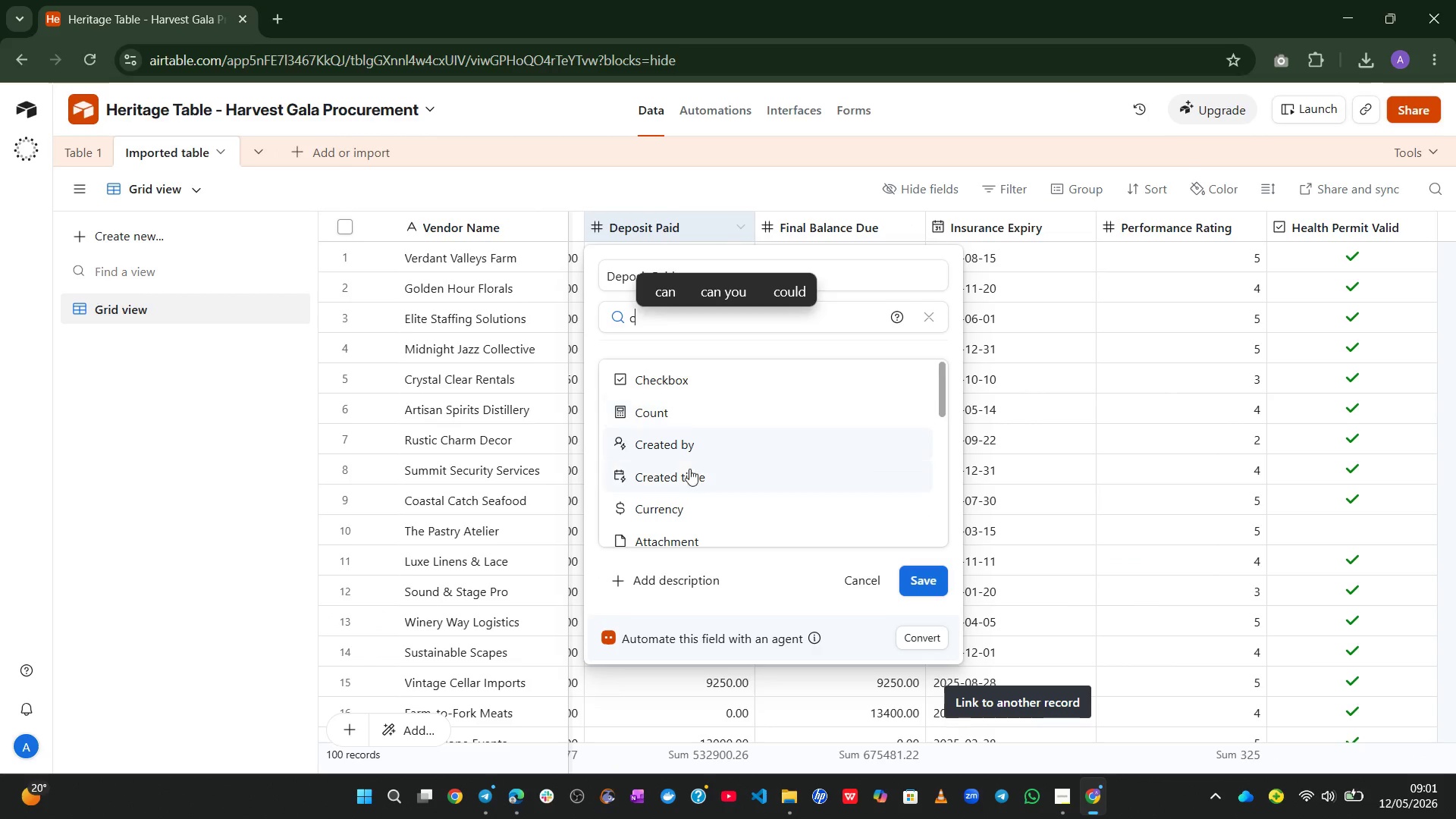 
left_click([688, 516])
 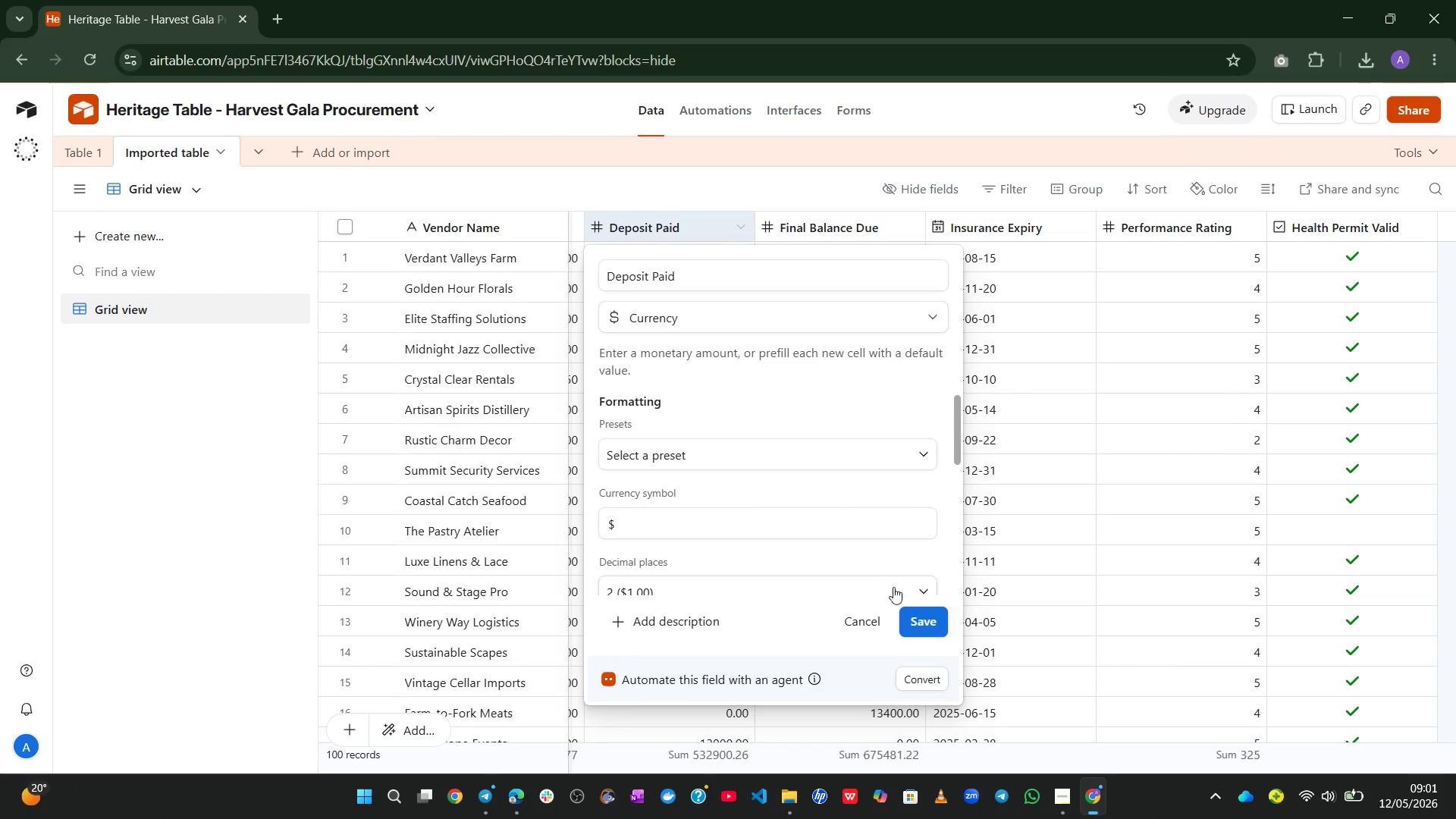 
left_click([918, 621])
 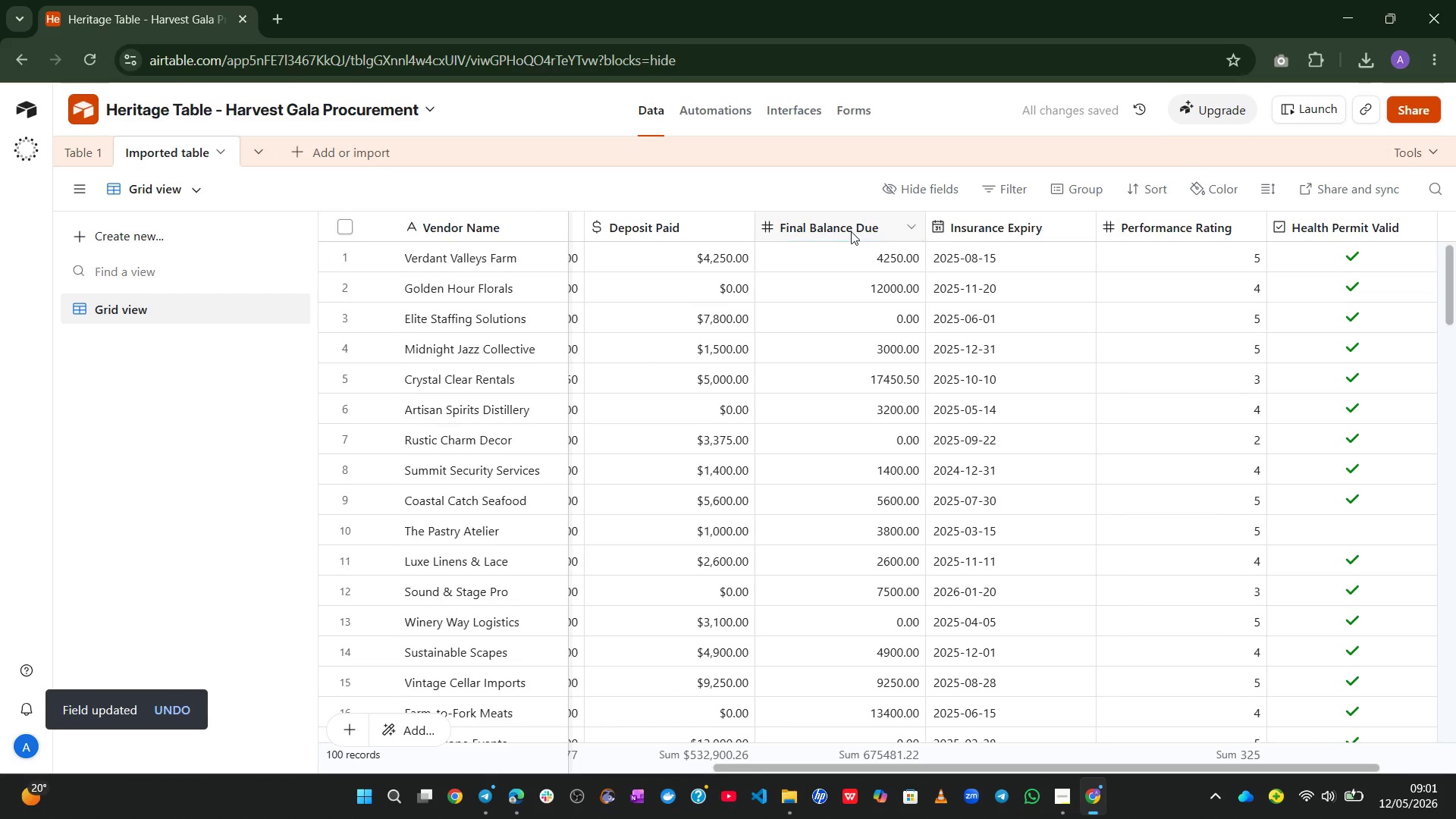 
double_click([843, 231])
 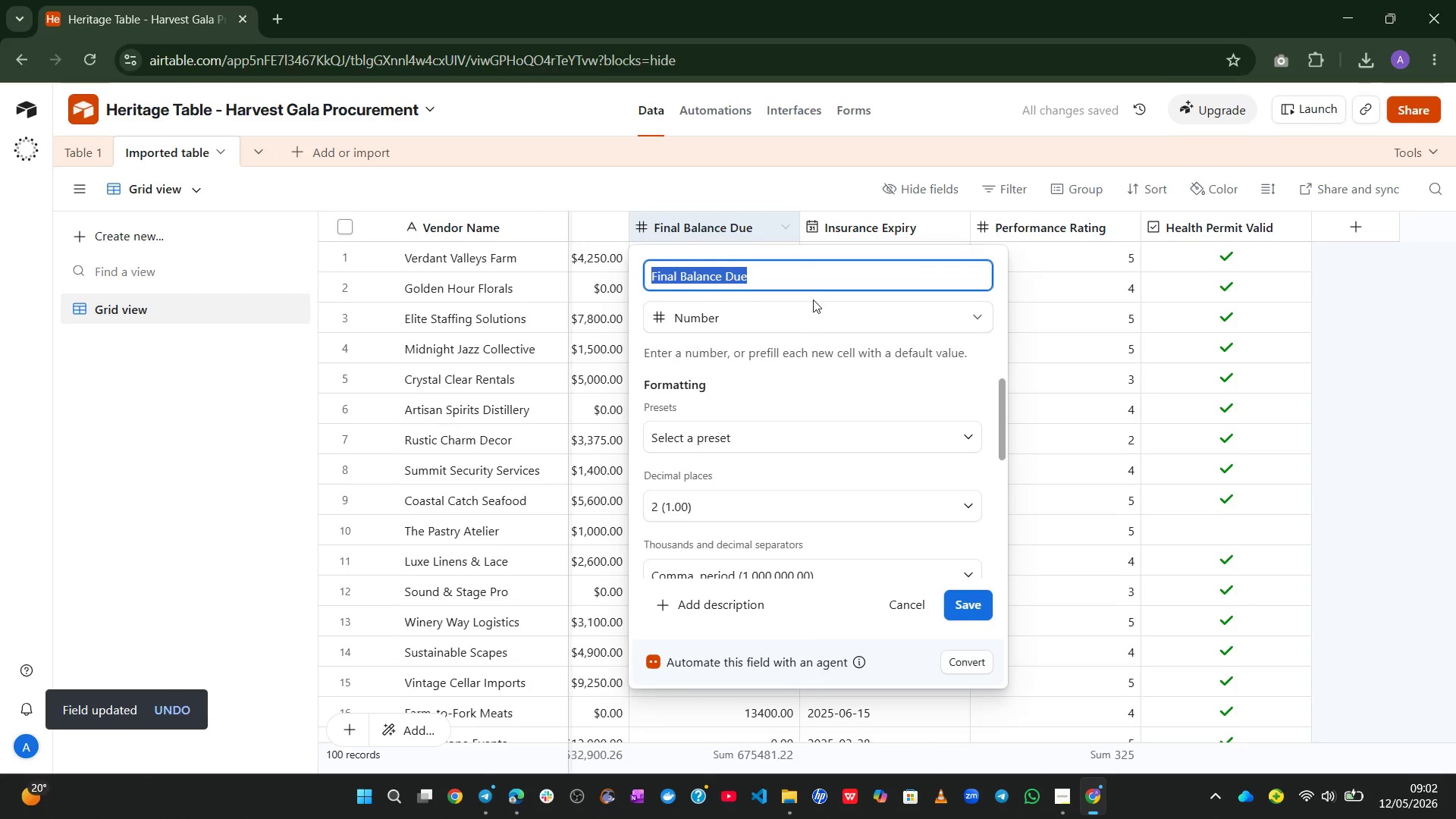 
left_click([792, 340])
 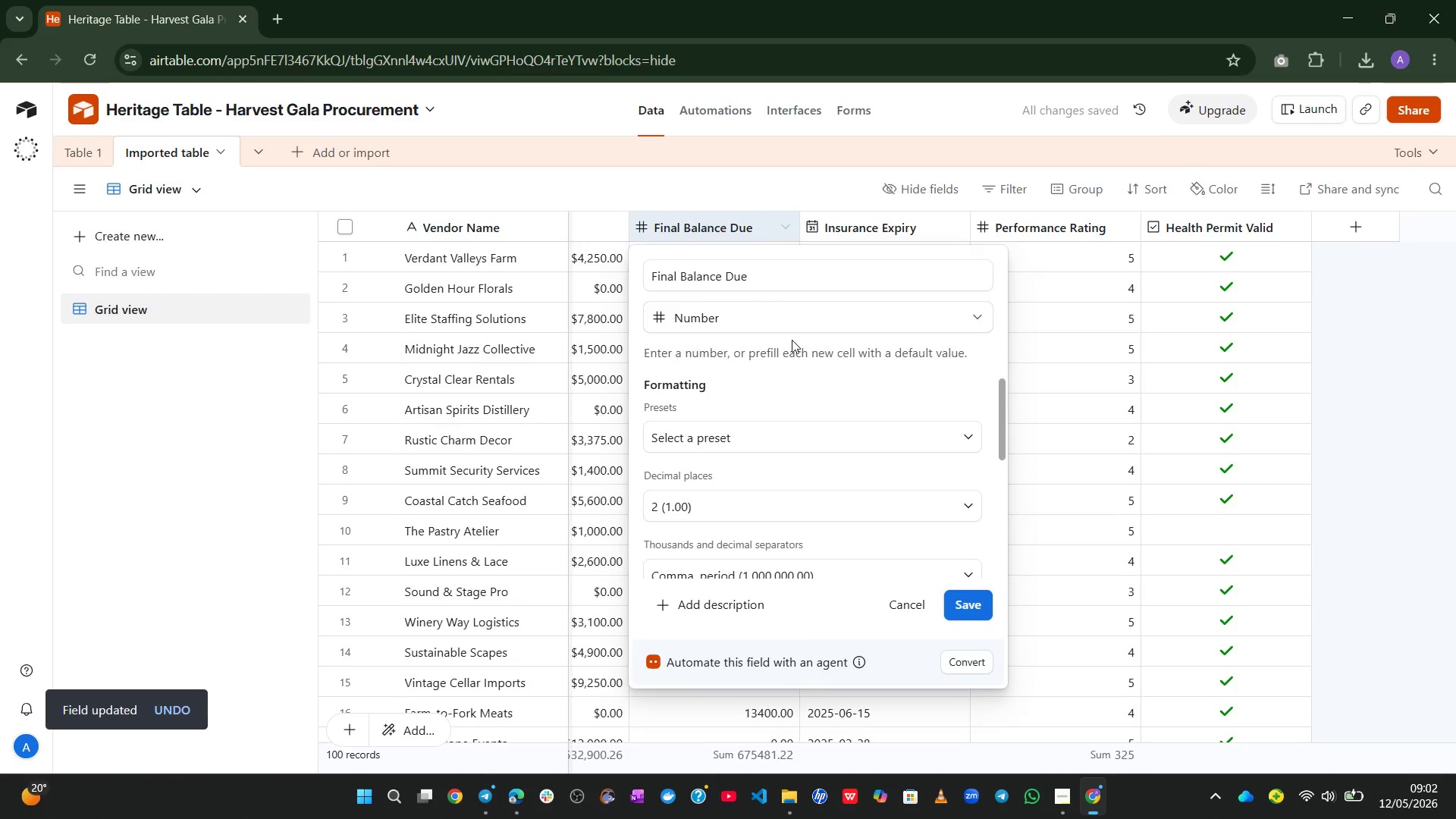 
key(C)
 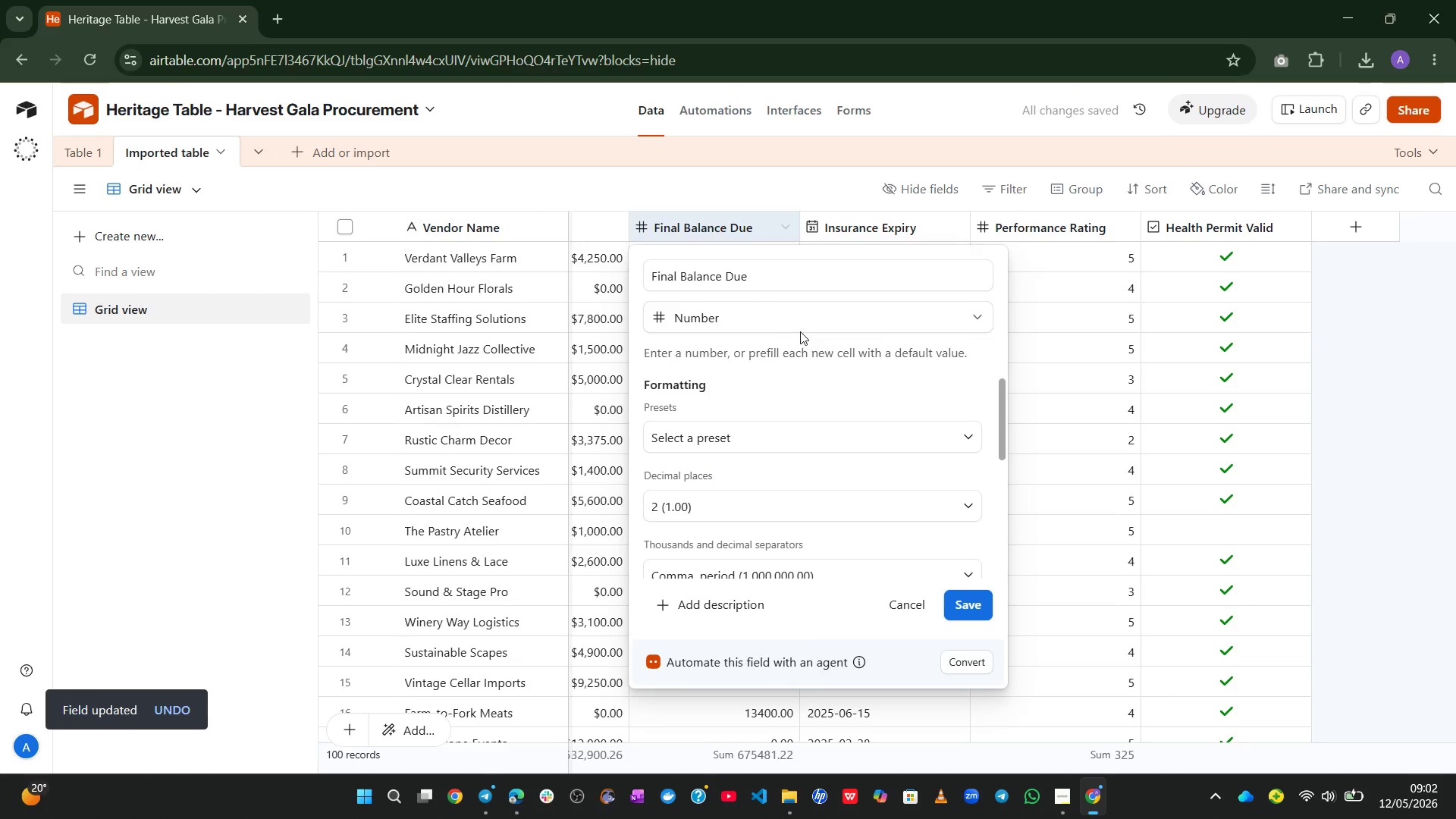 
left_click([801, 331])
 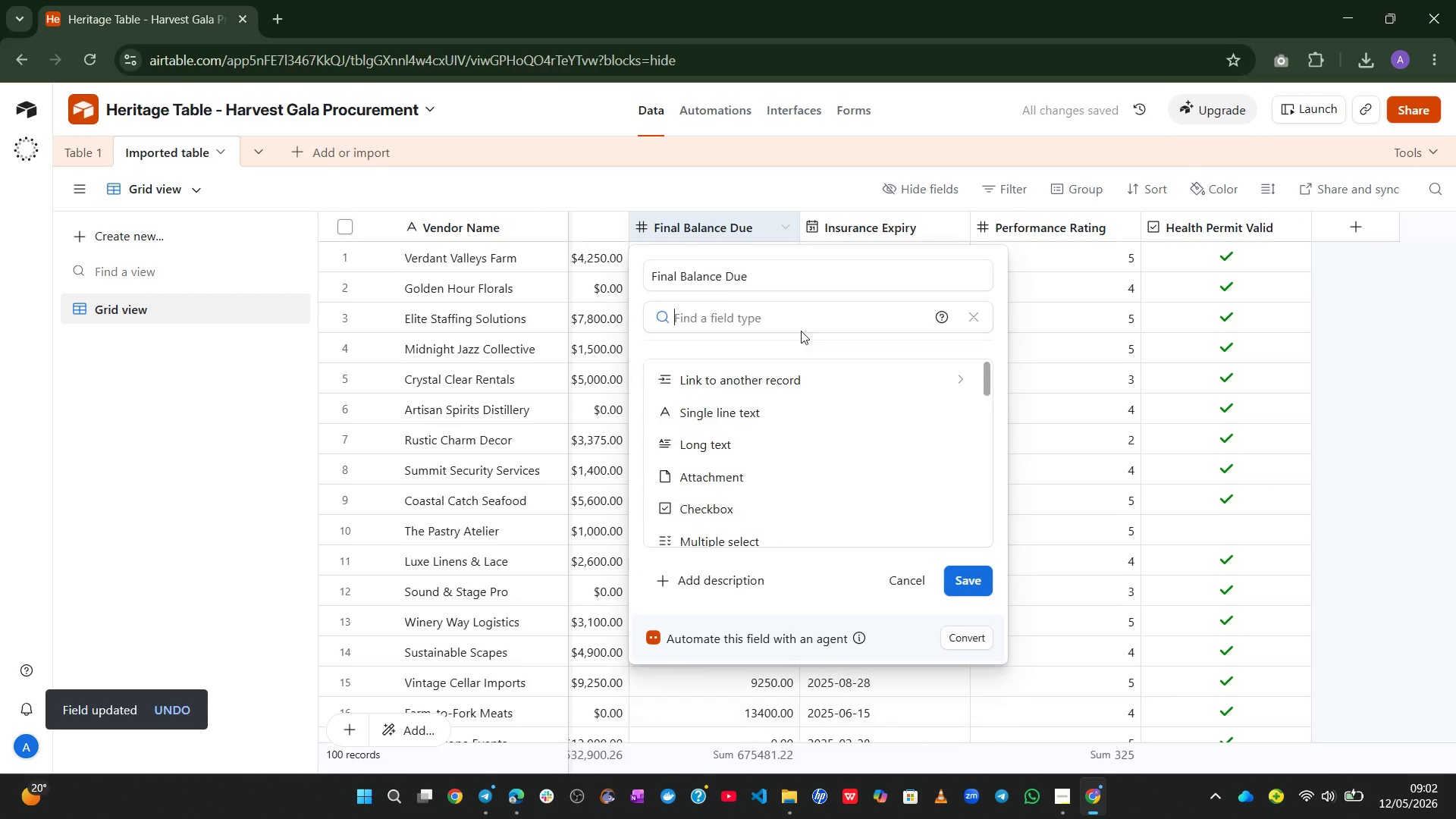 
key(C)
 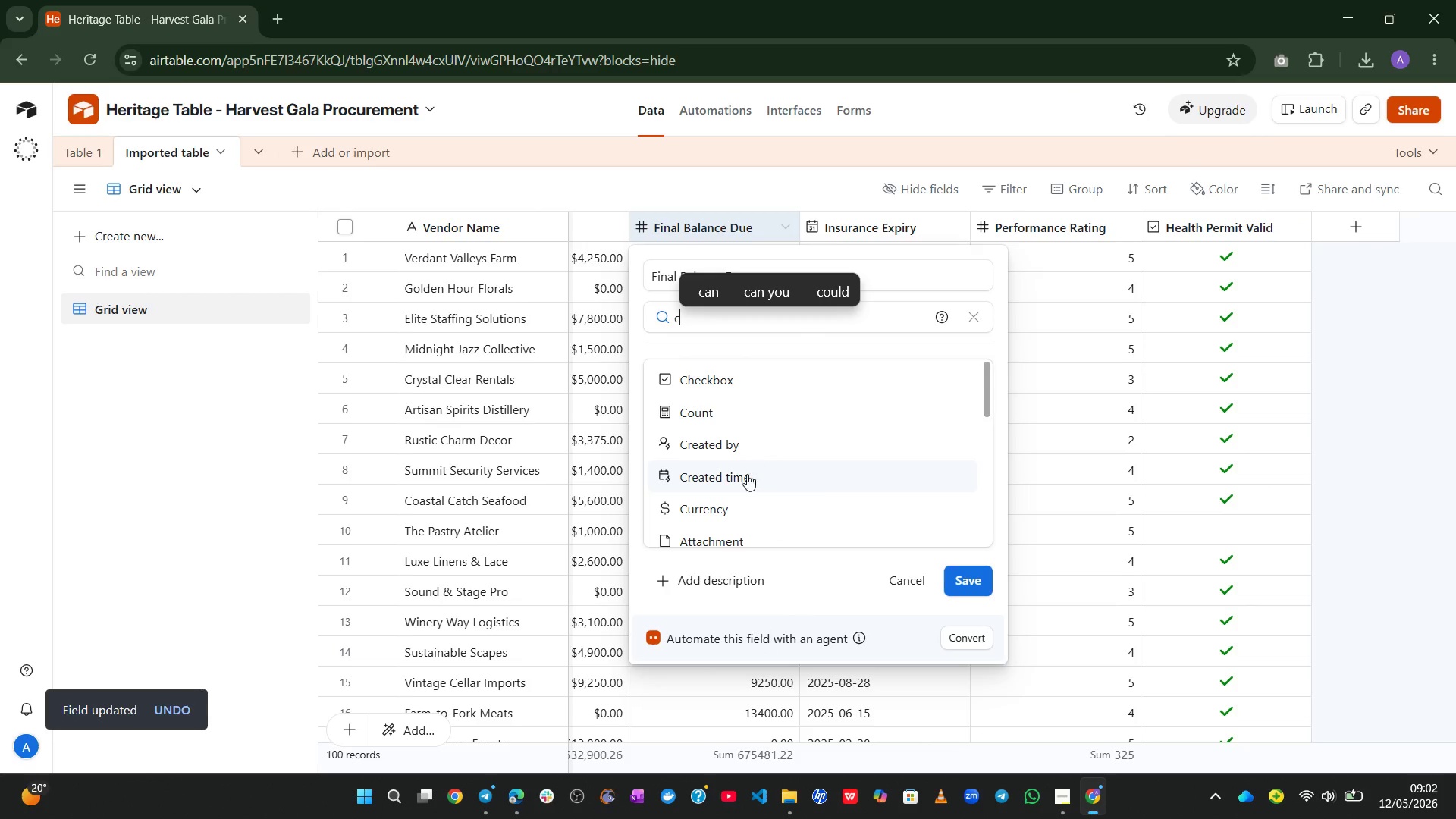 
left_click([731, 510])
 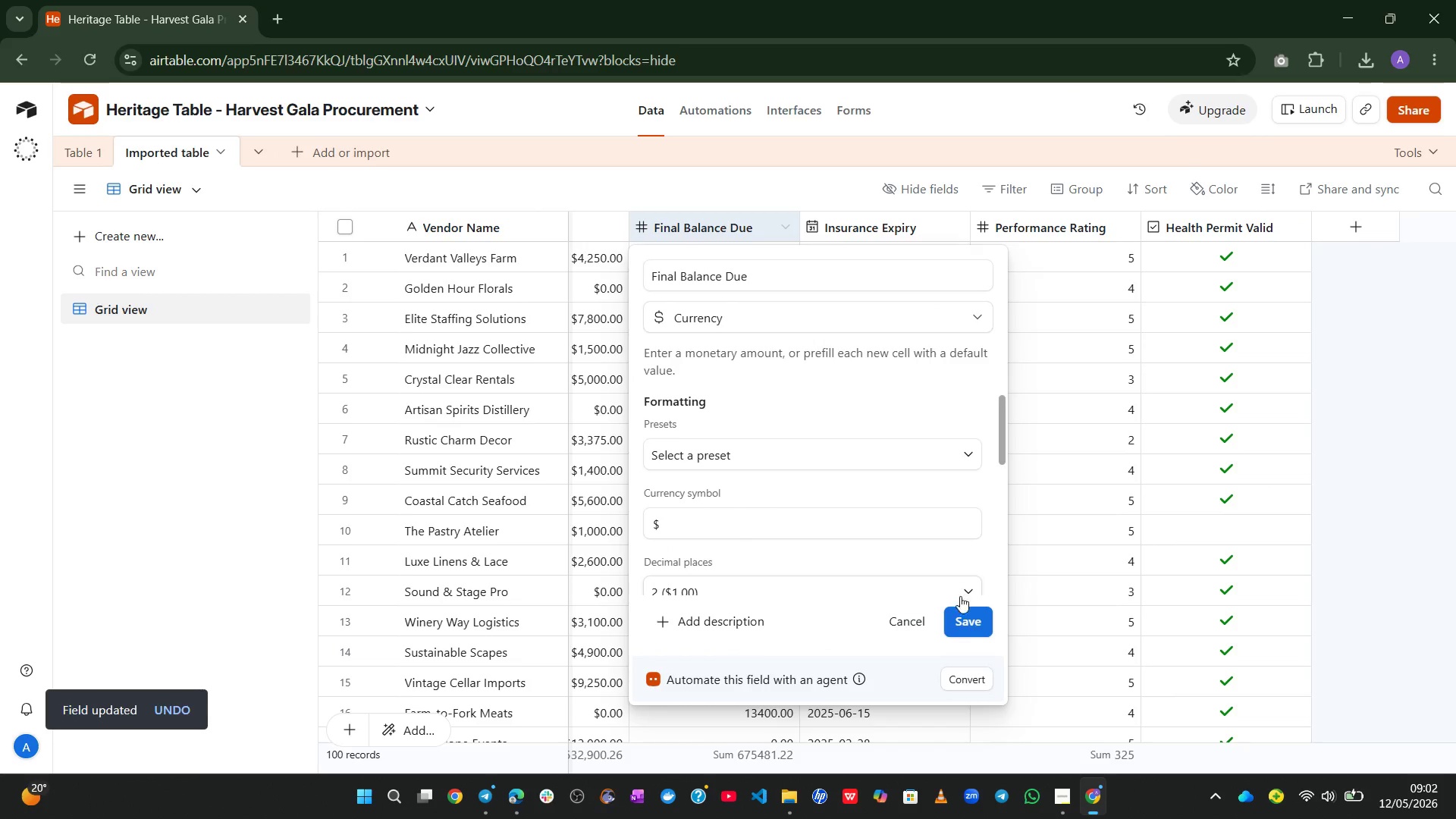 
left_click([965, 624])
 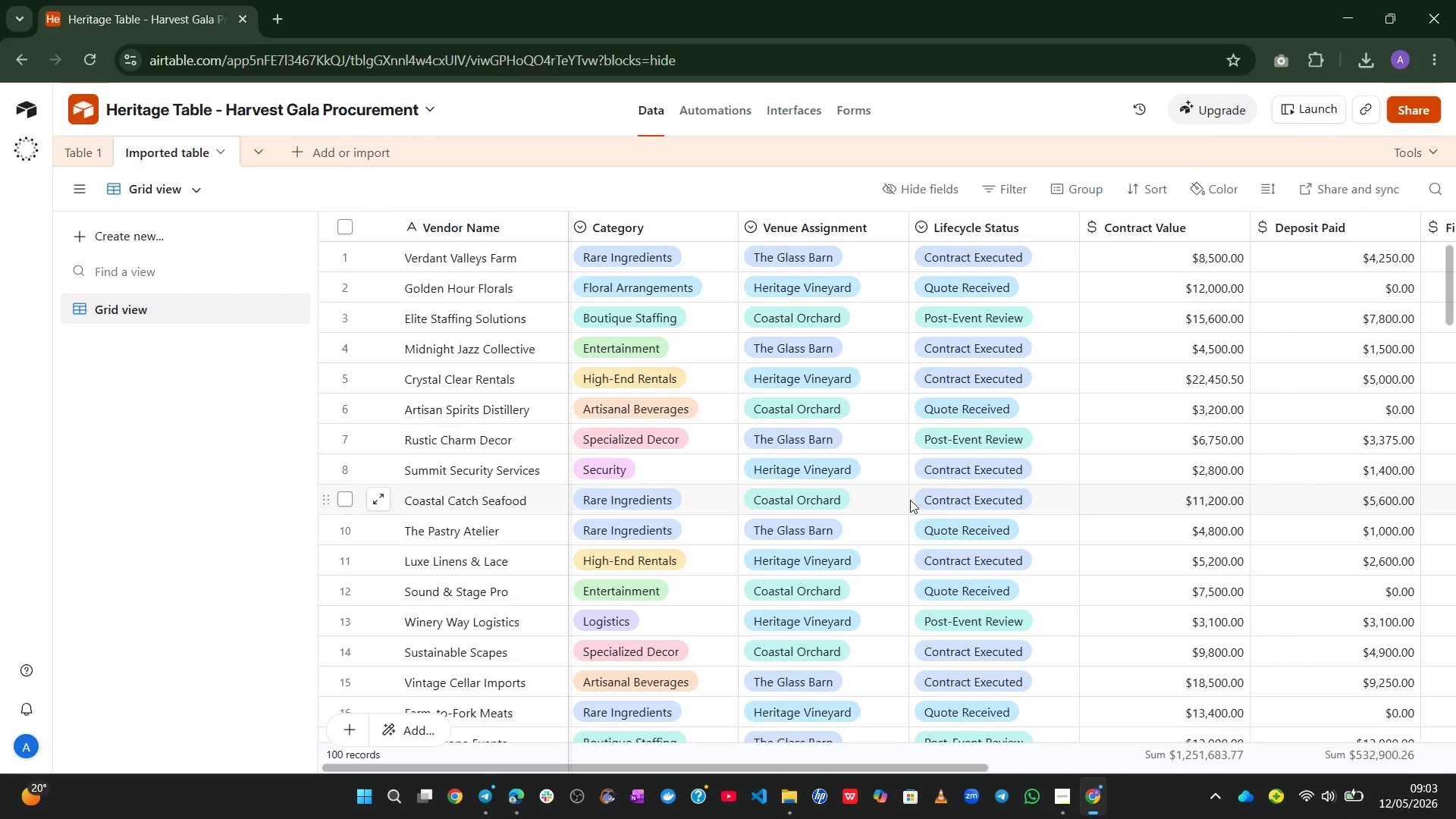 
wait(68.77)
 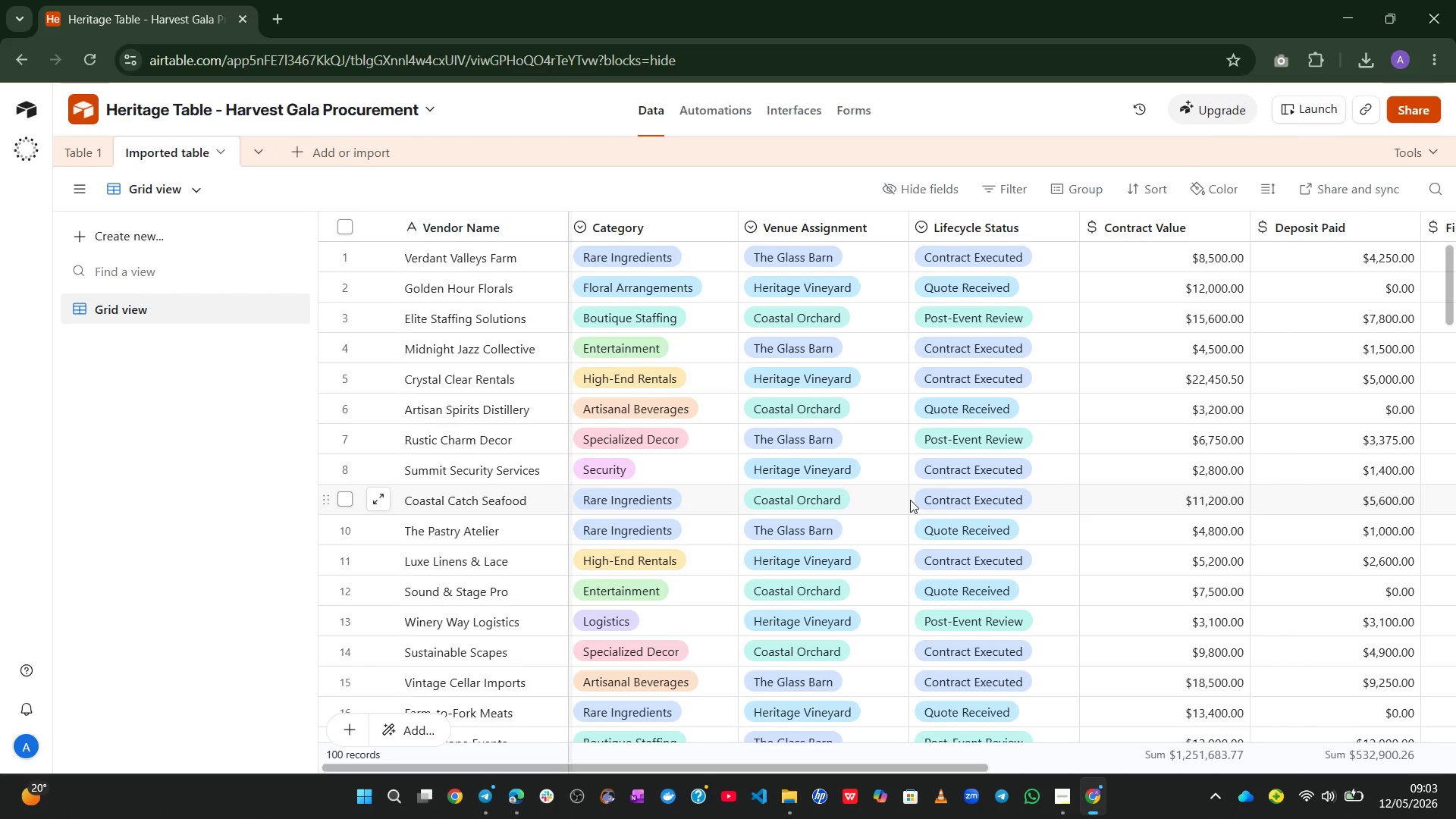 
mouse_move([842, 236])
 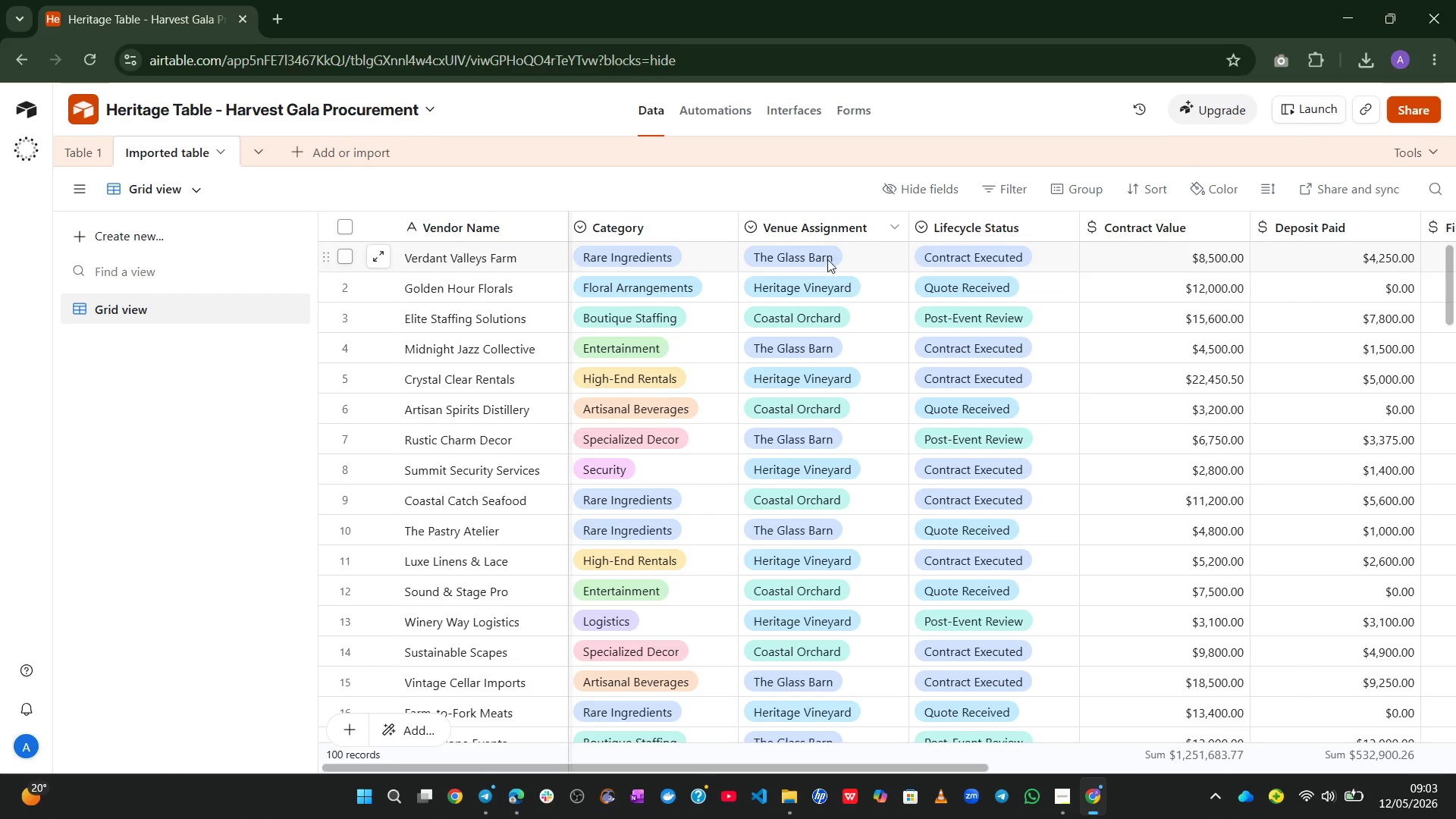 
mouse_move([814, 285])
 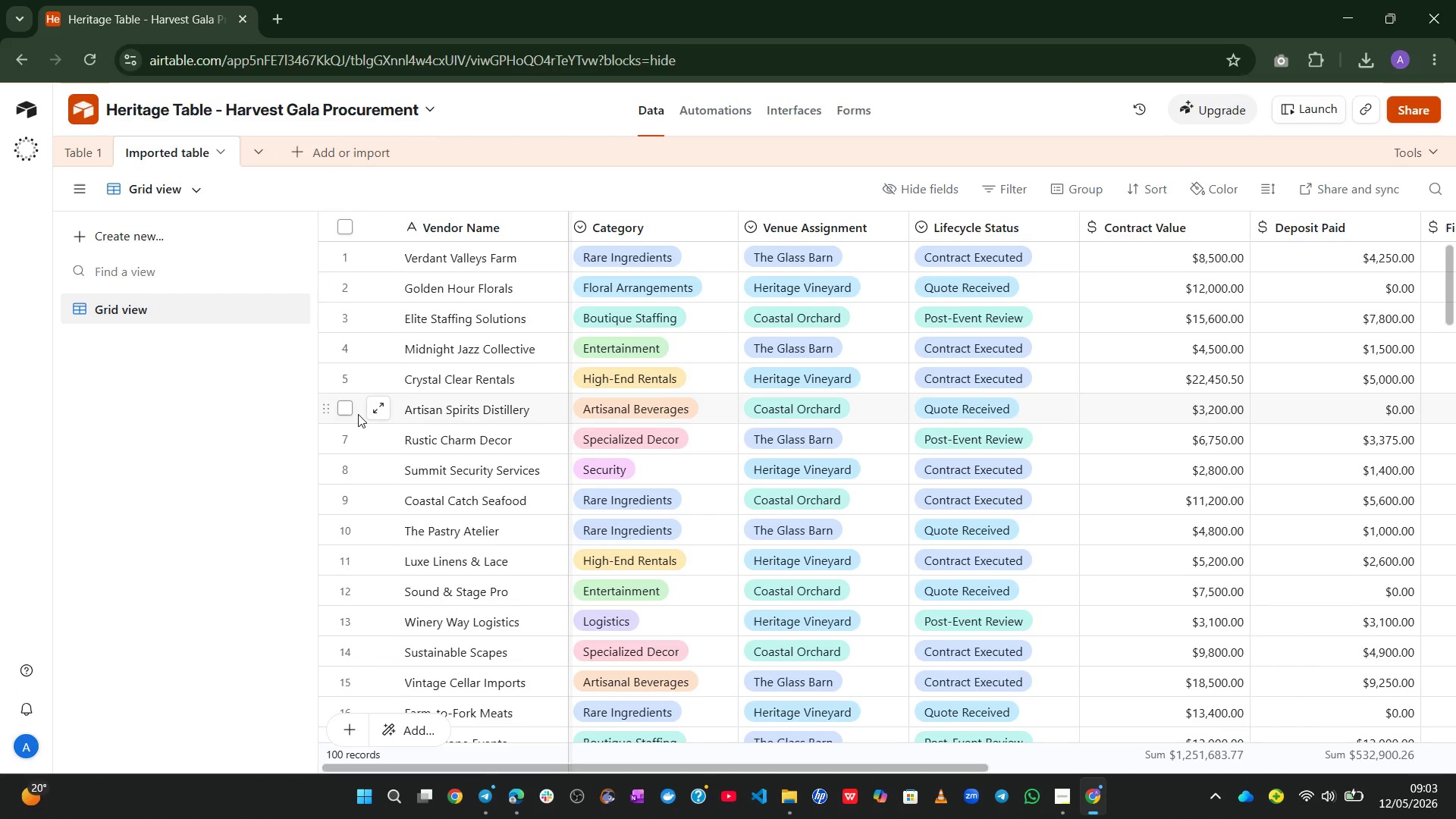 
wait(12.28)
 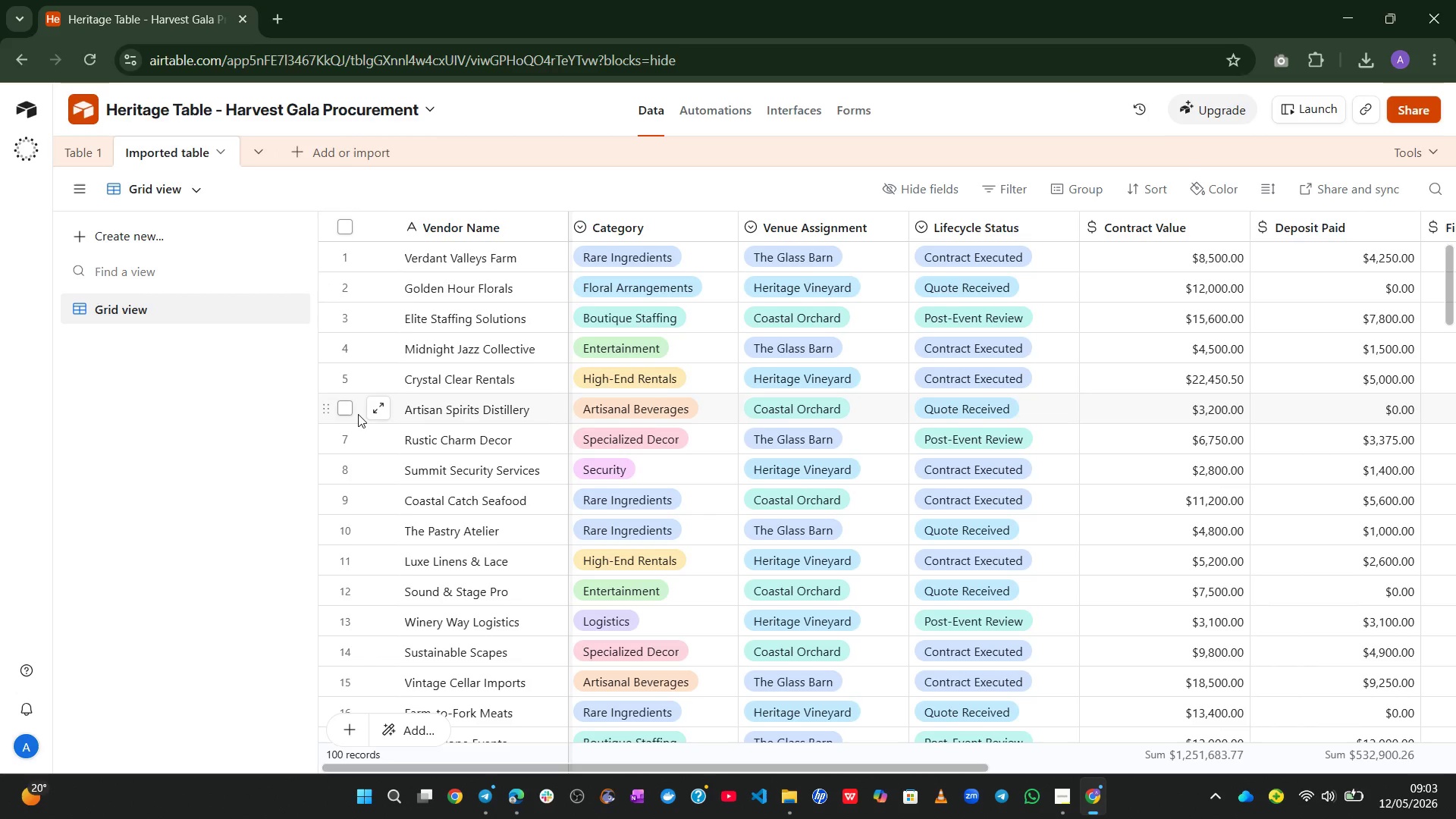 
double_click([174, 151])
 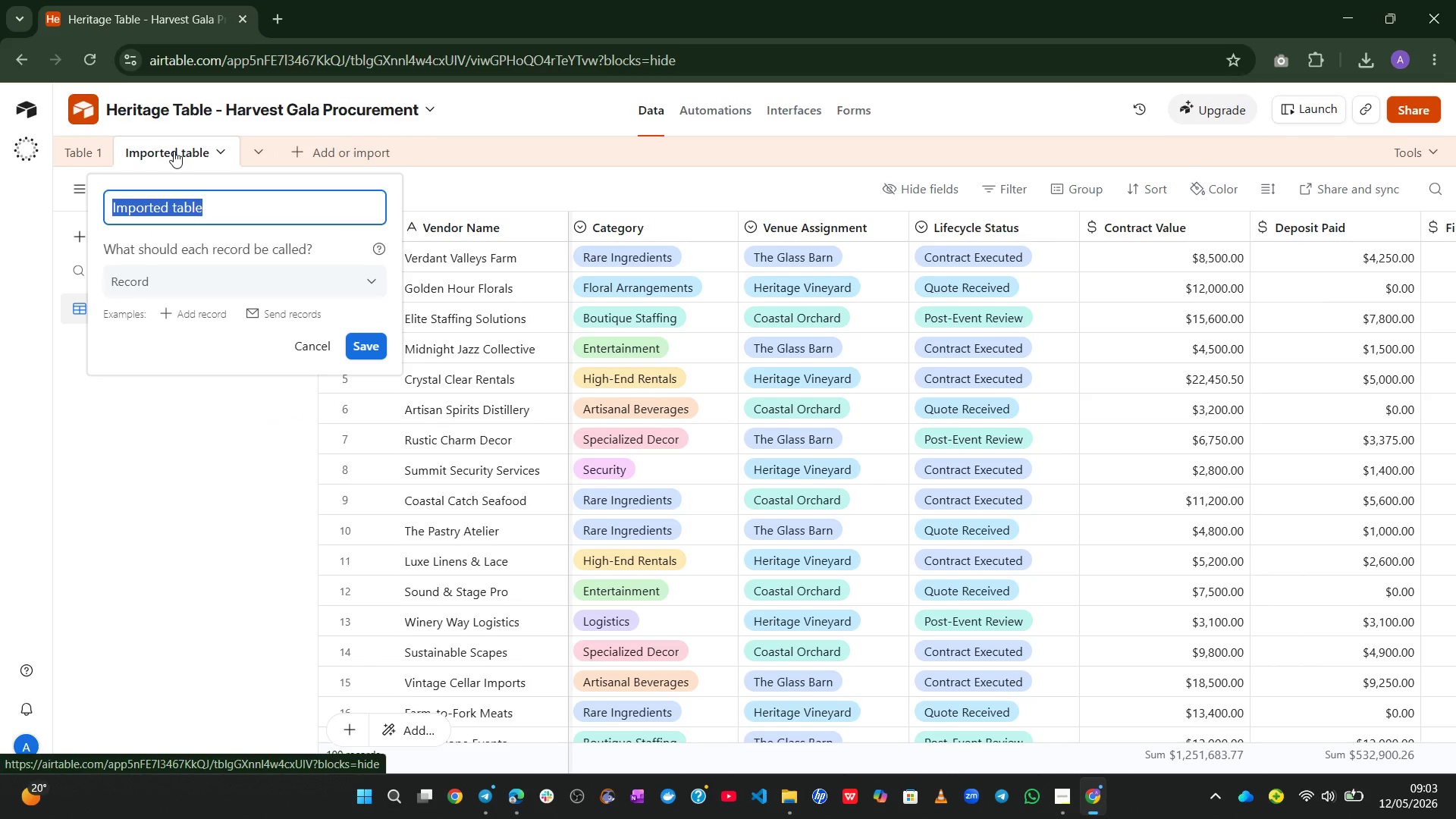 
type(Vendors)
 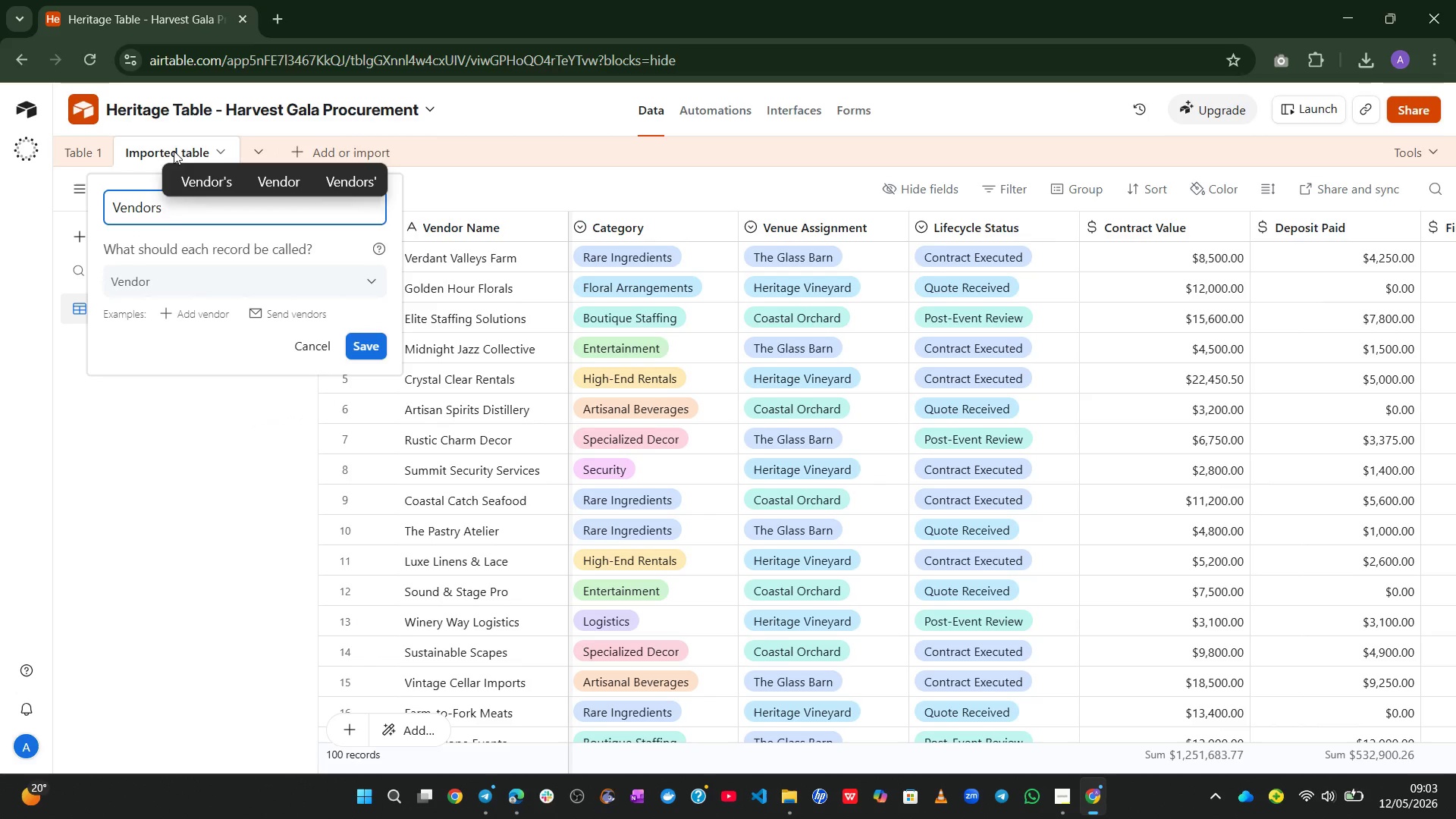 
key(Enter)
 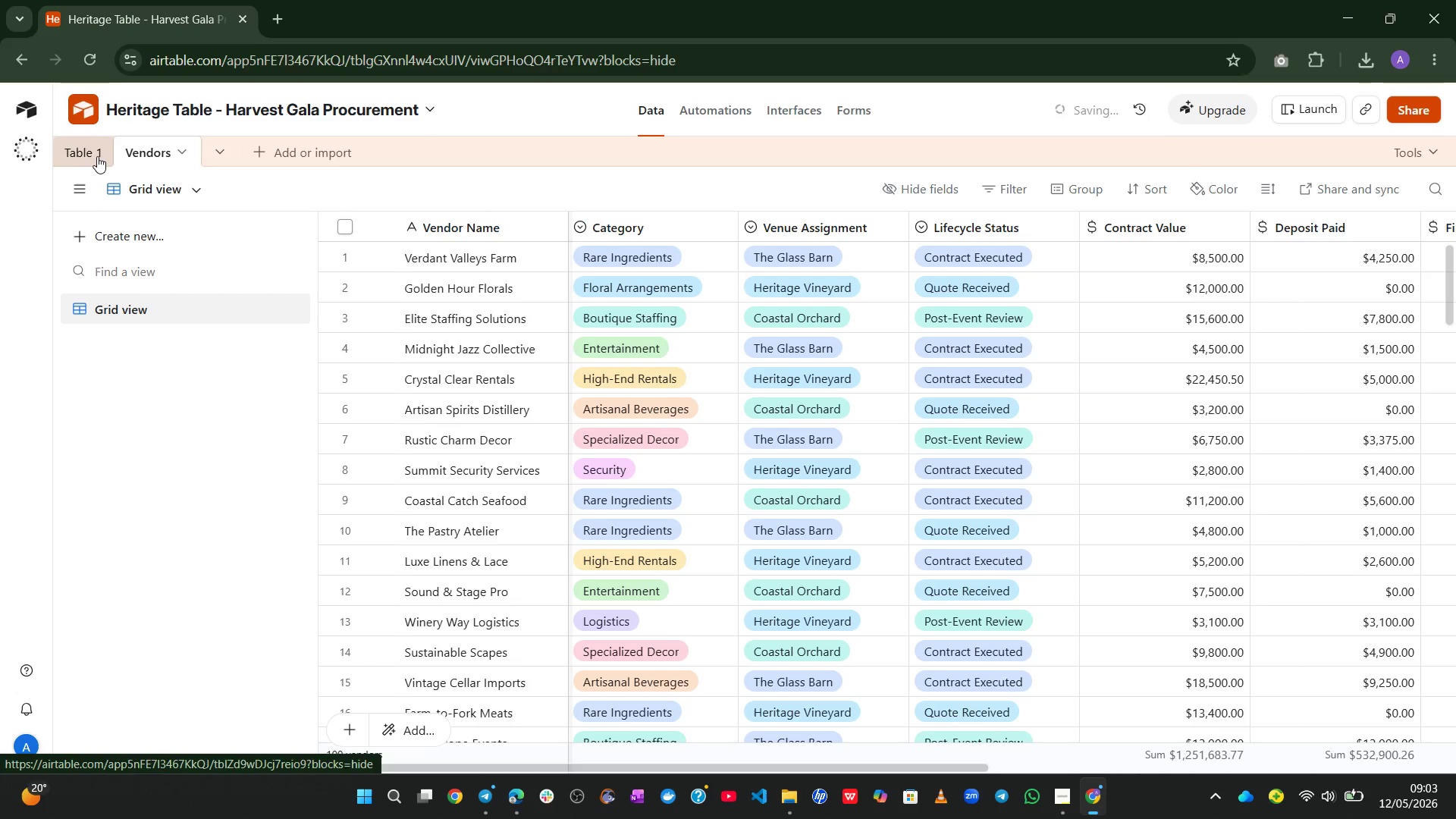 
left_click([89, 158])
 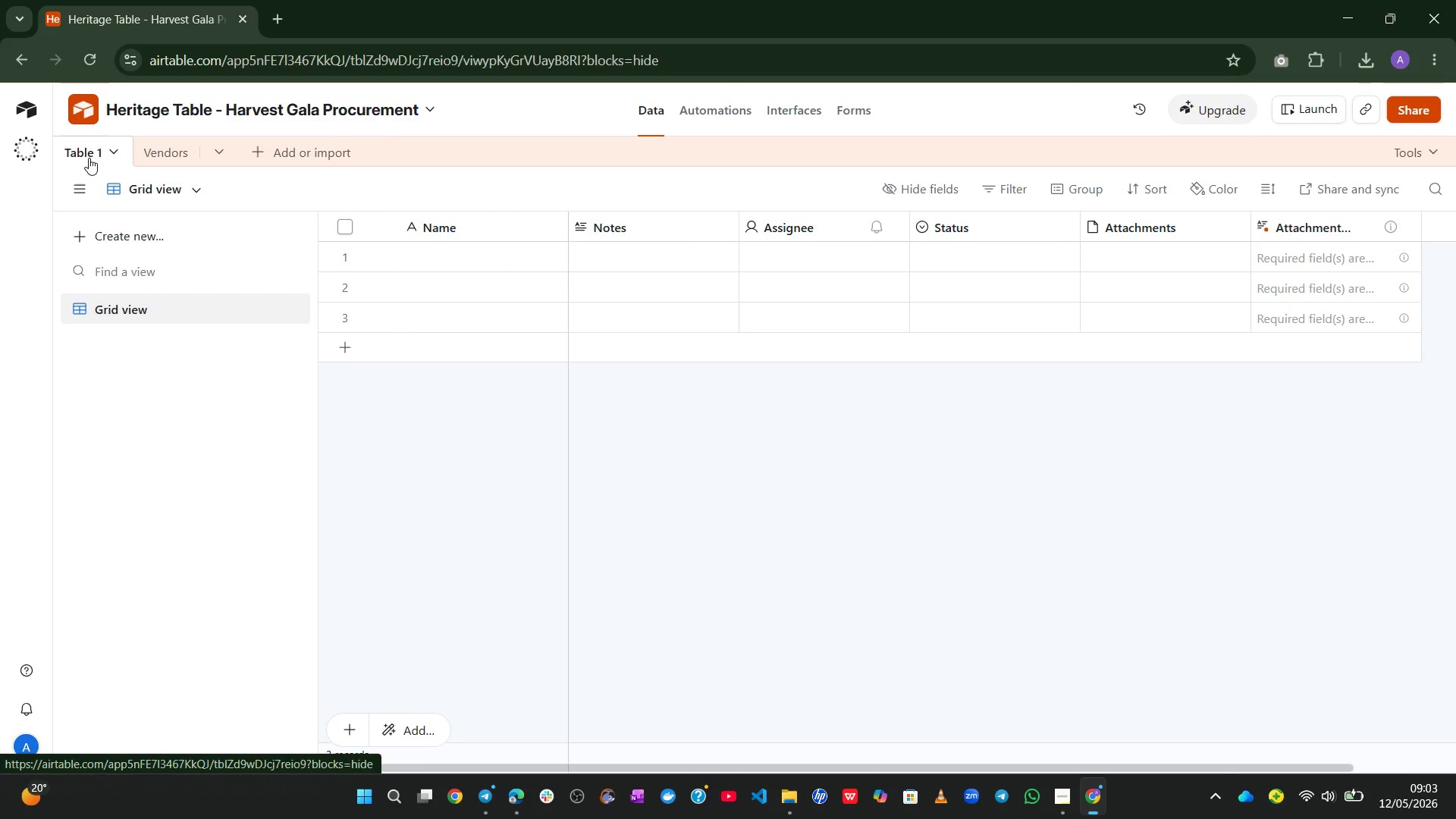 
wait(13.42)
 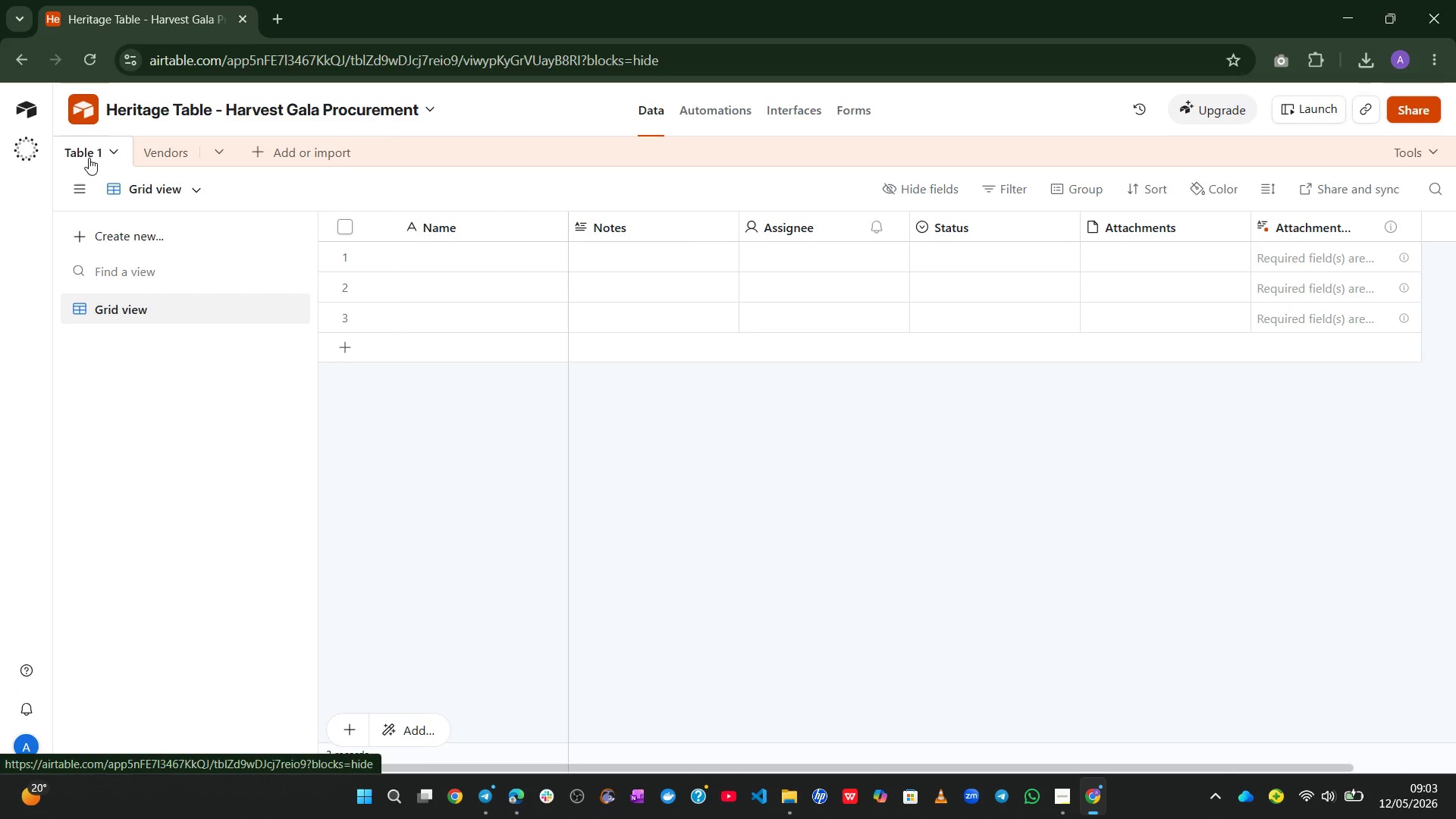 
double_click([89, 158])
 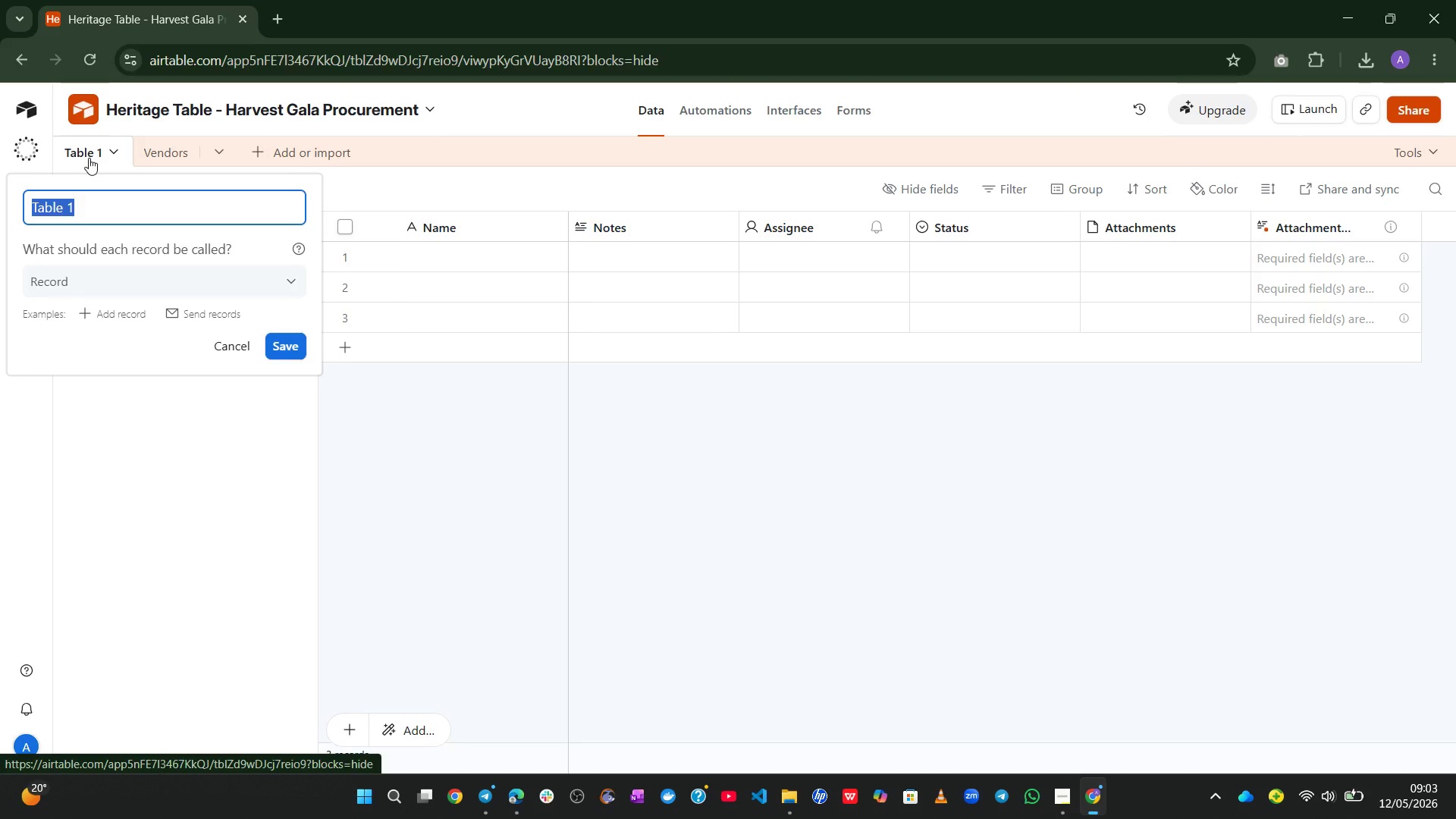 
hold_key(key=ShiftLeft, duration=0.53)
 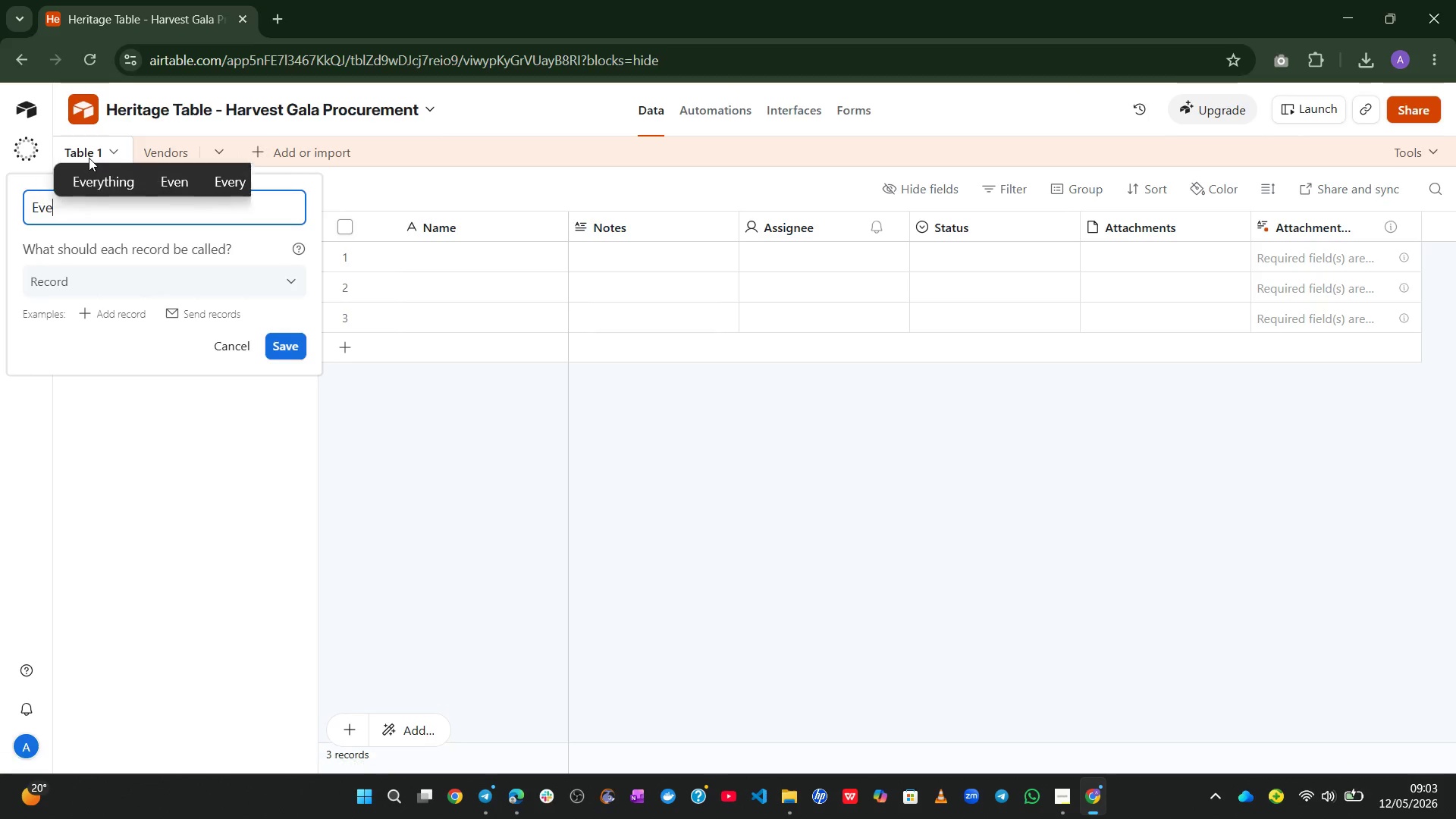 
hold_key(key=E, duration=0.33)
 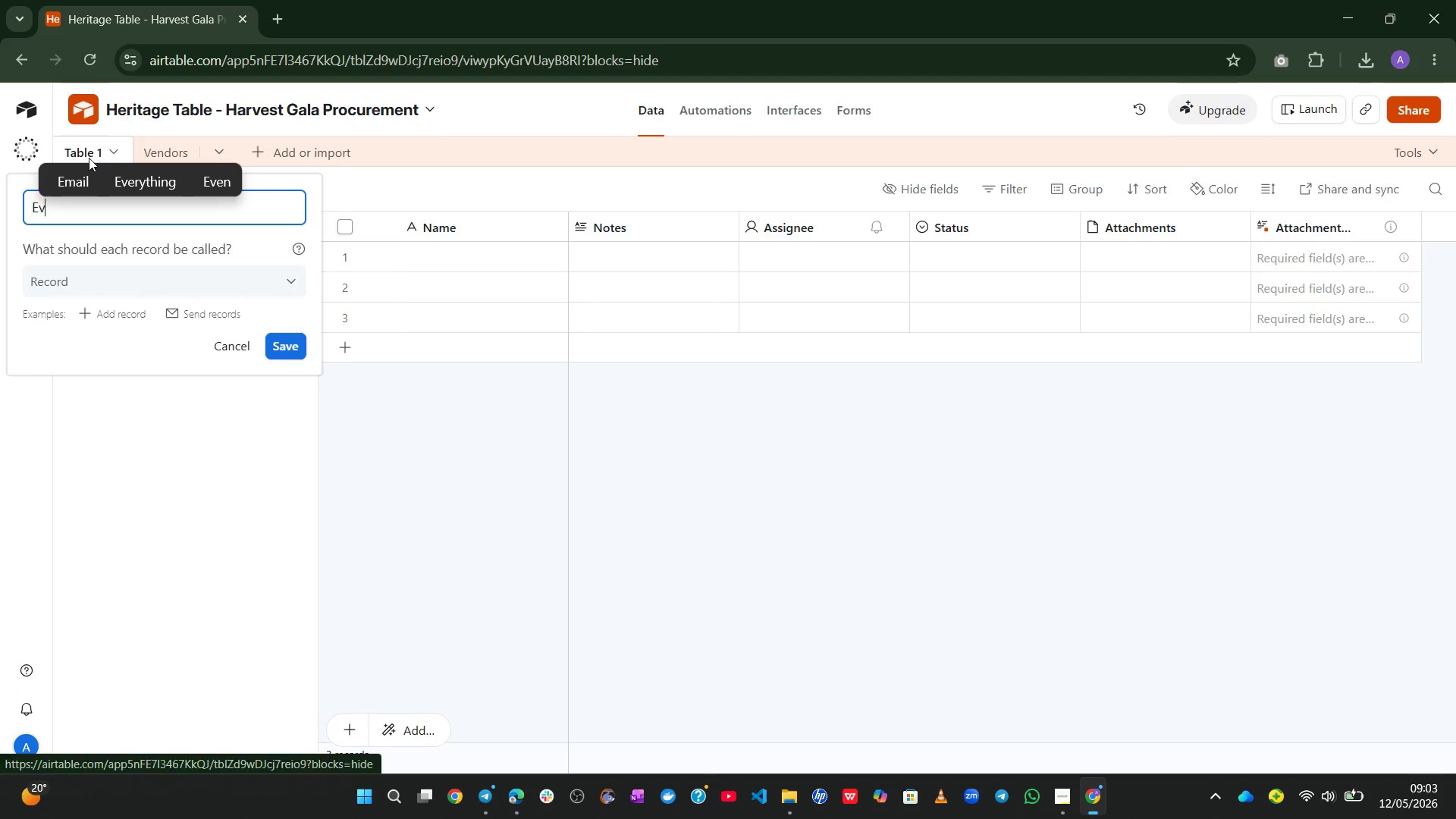 
type(vents)
 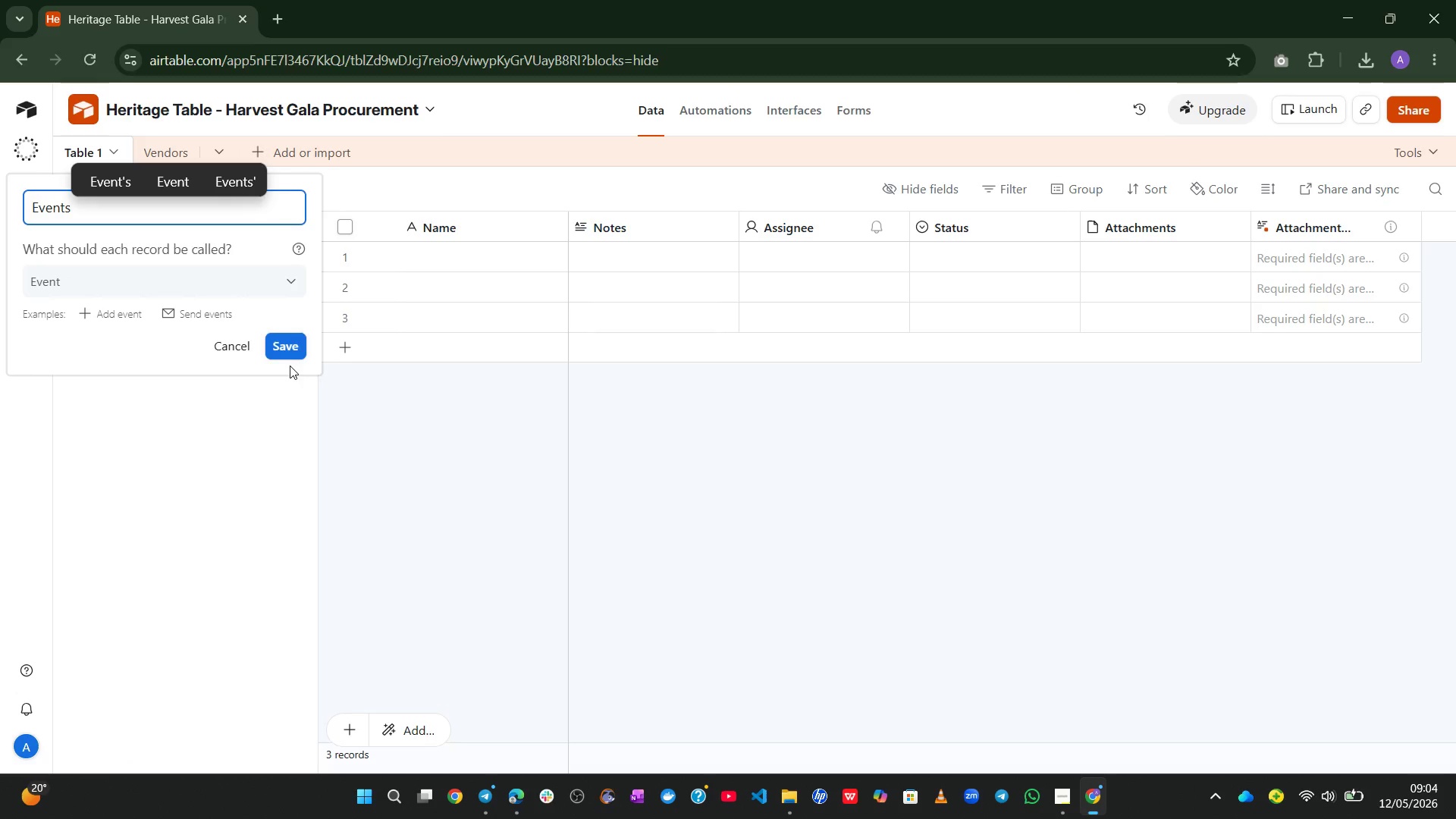 
left_click([287, 354])
 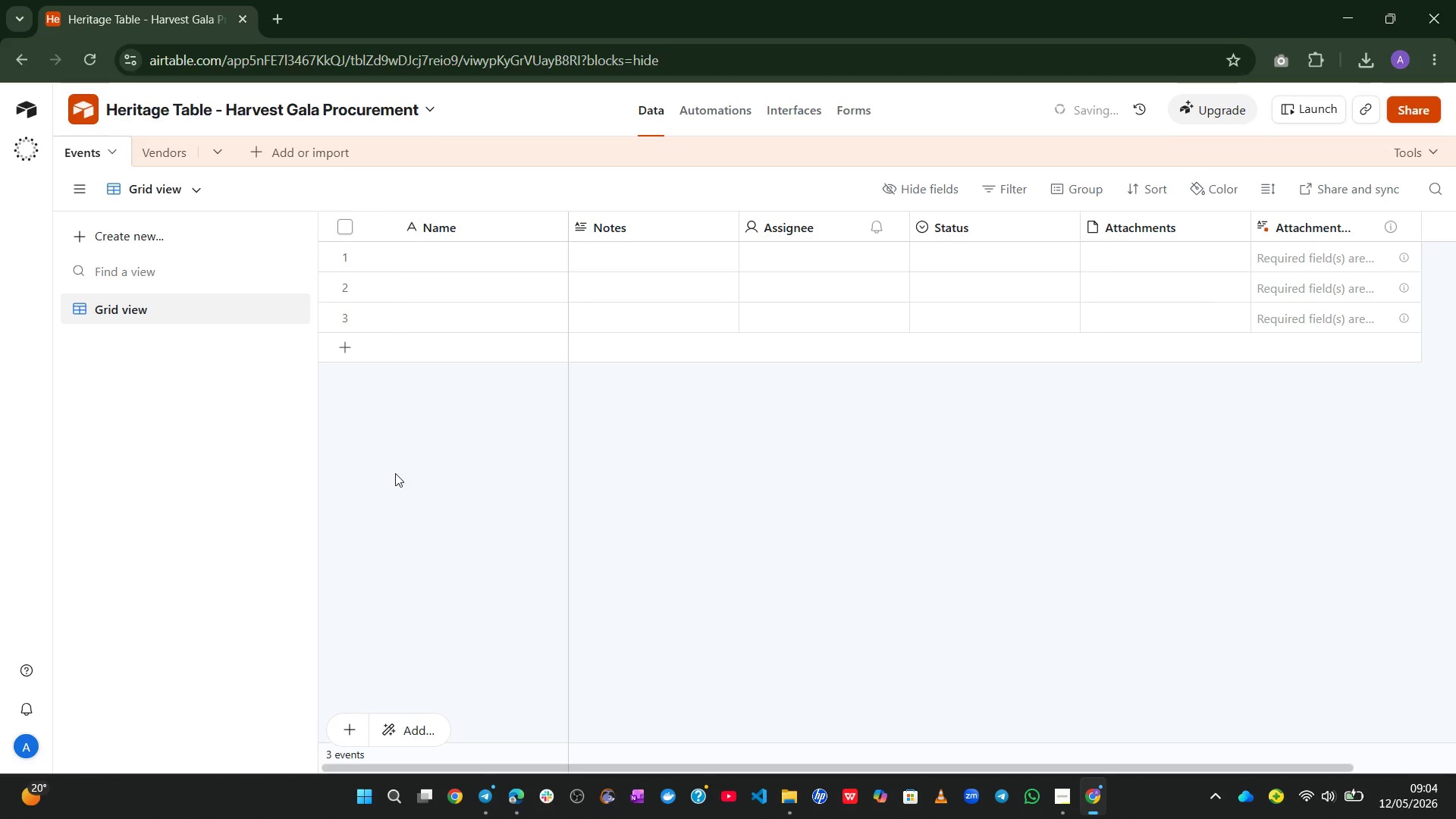 
left_click([395, 473])
 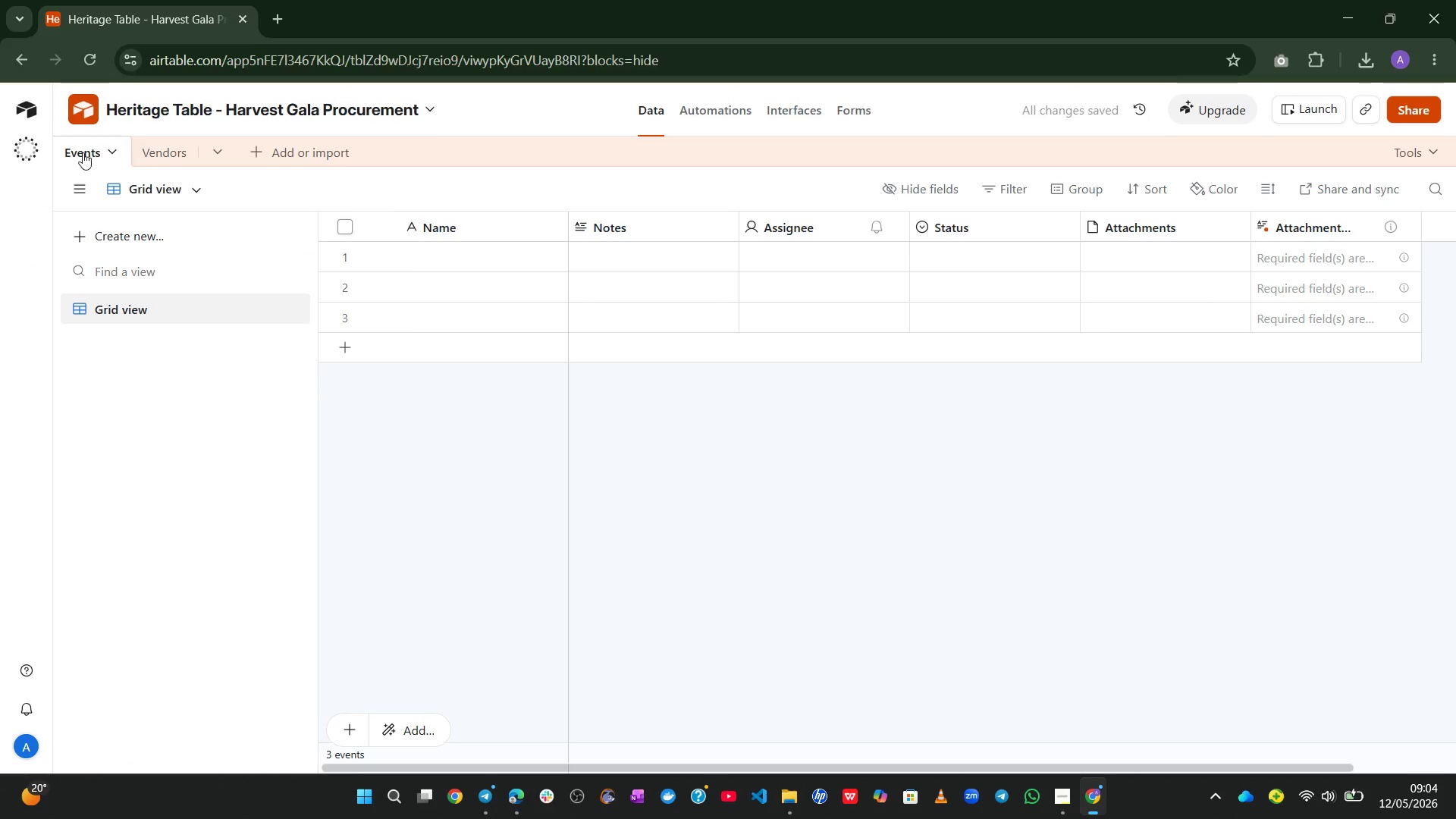 
left_click_drag(start_coordinate=[77, 155], to_coordinate=[193, 161])
 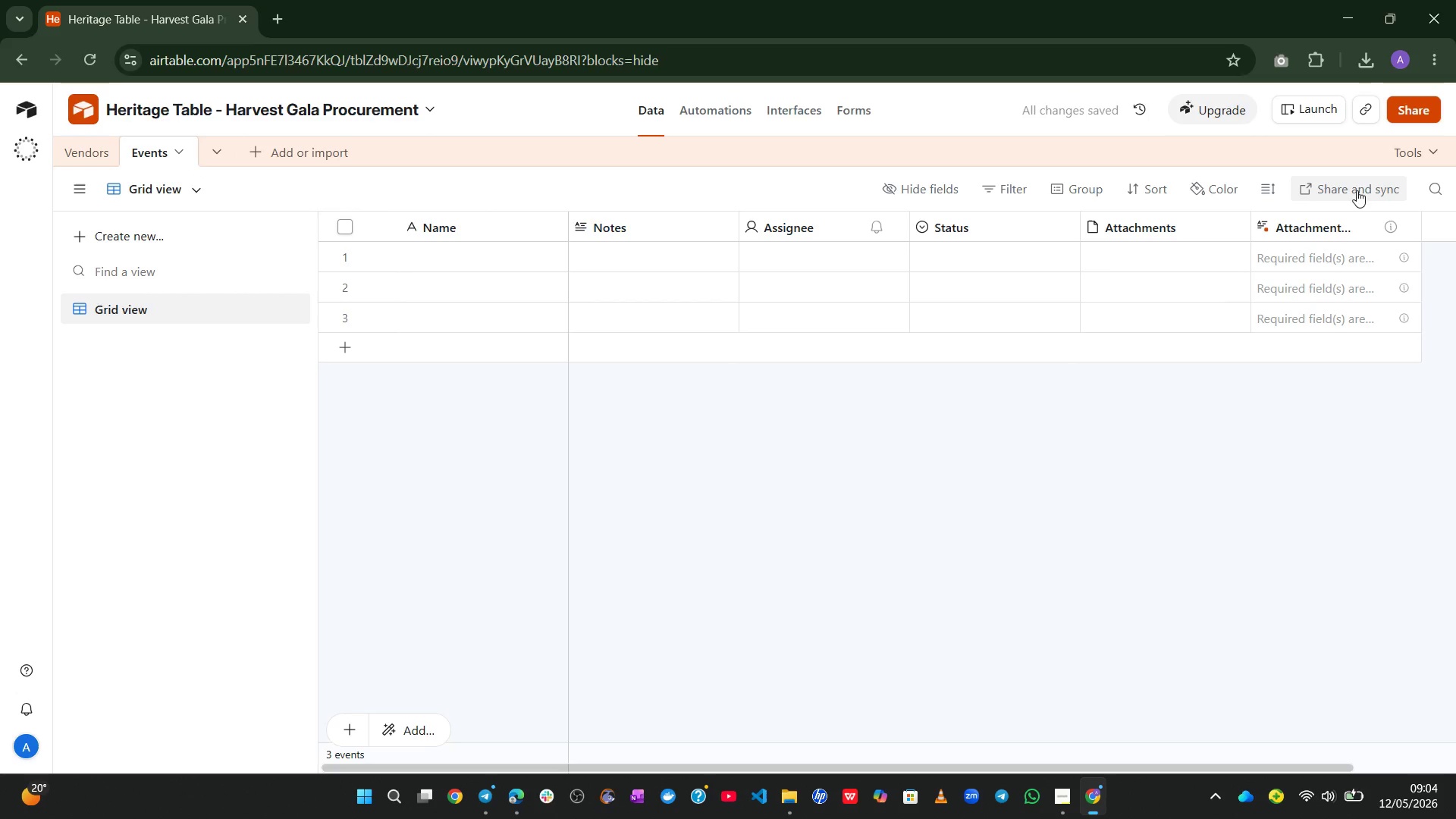 
left_click([1330, 218])
 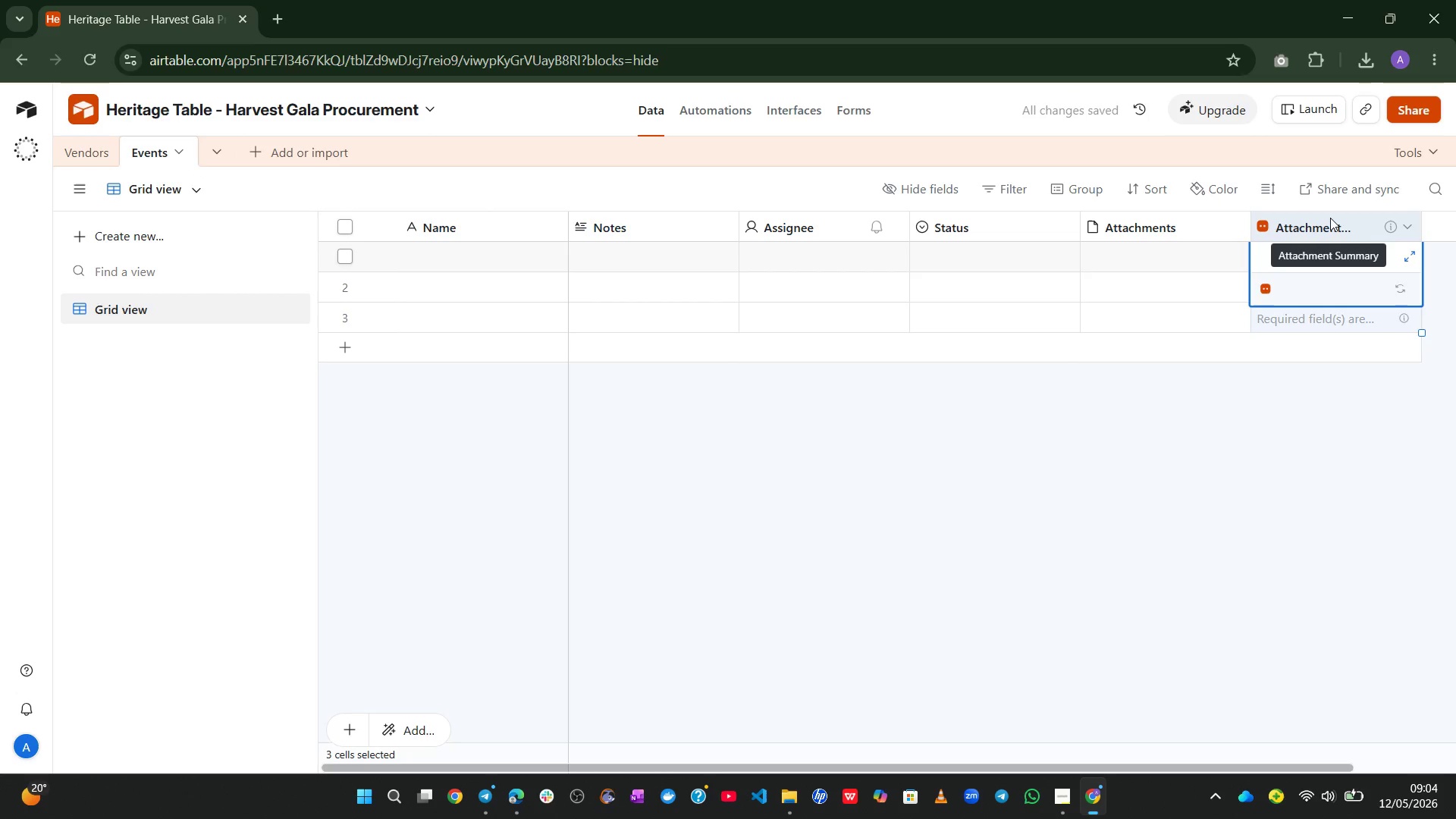 
right_click([1330, 218])
 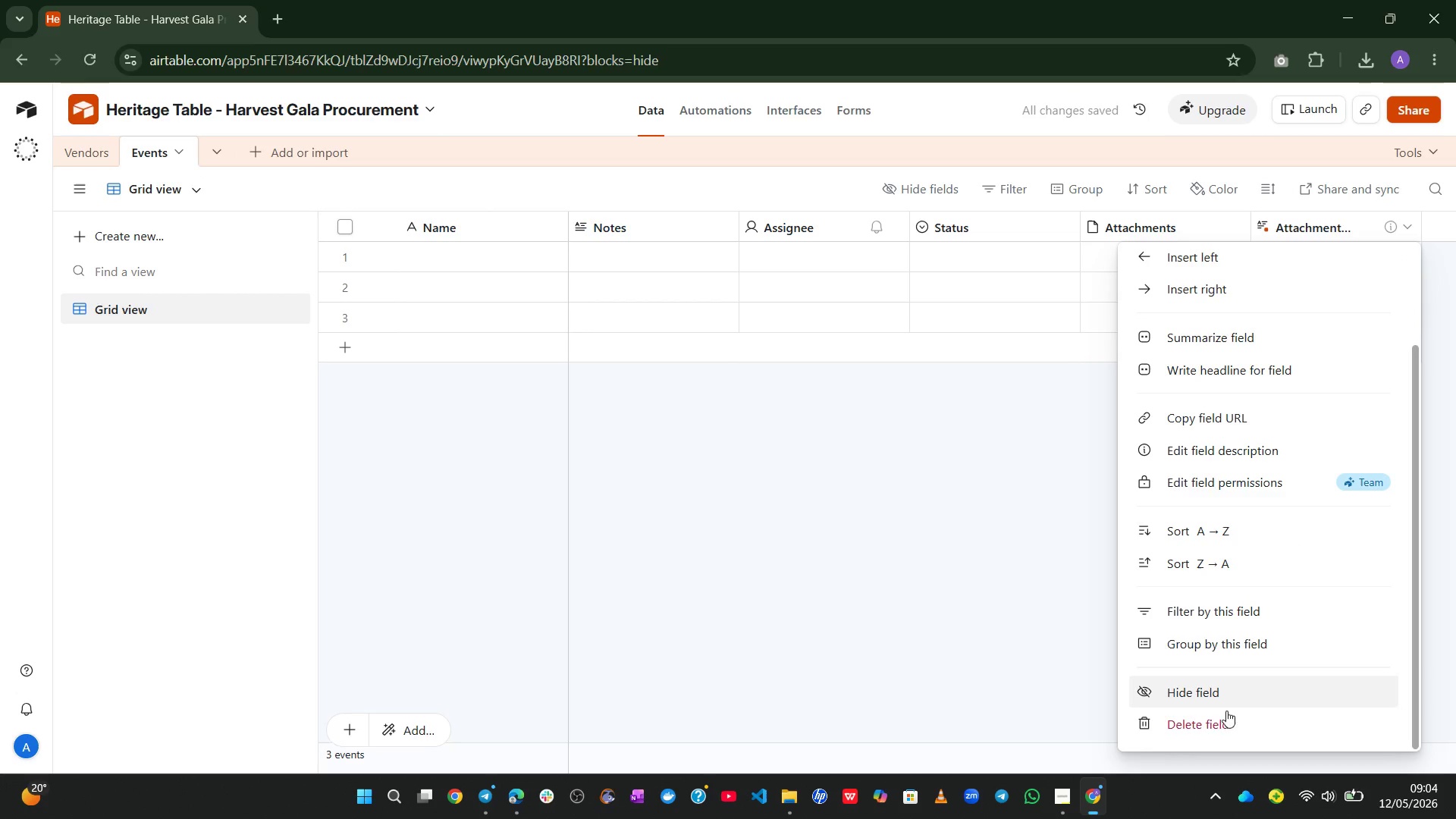 
left_click([1222, 721])
 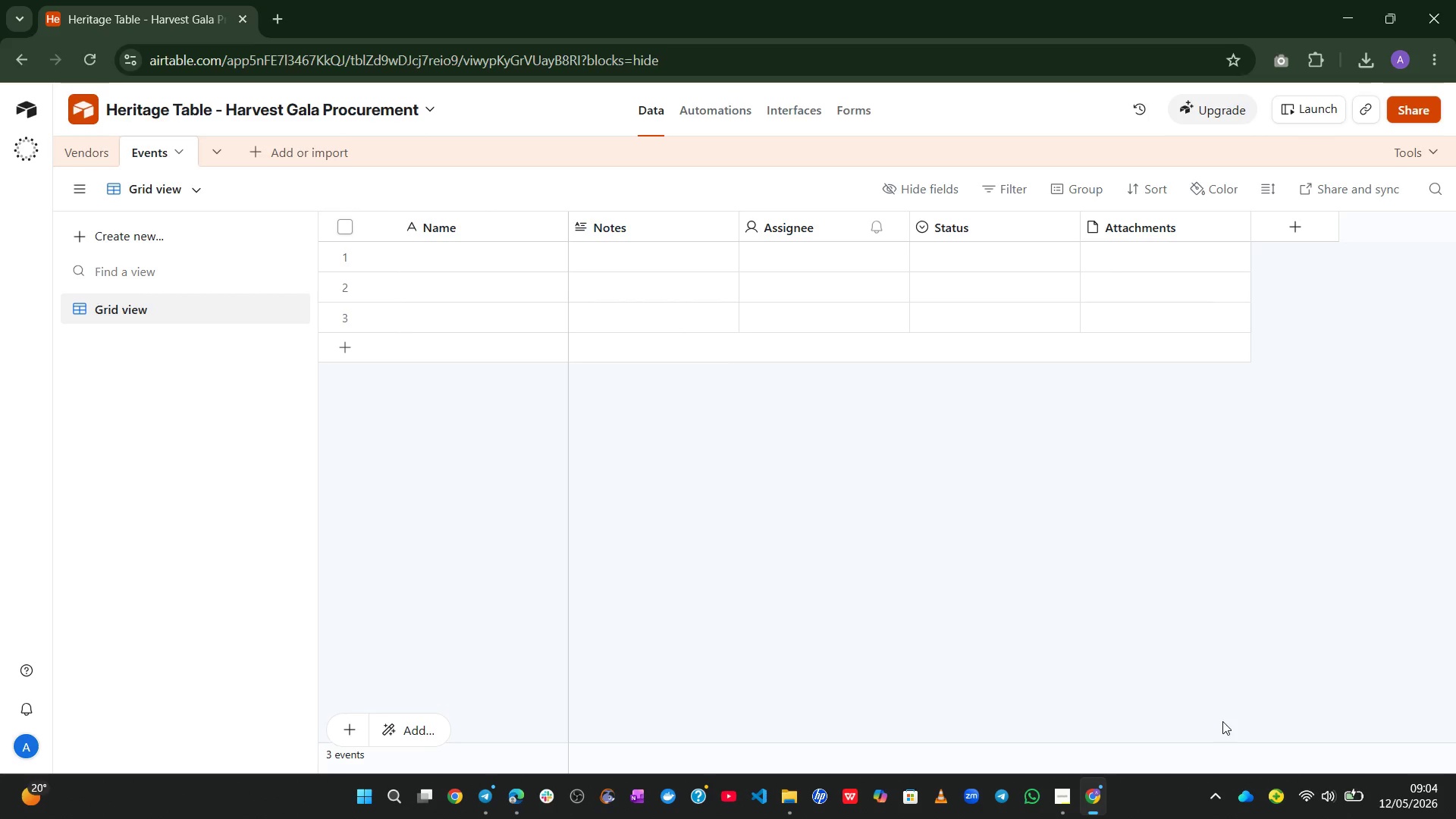 
wait(40.17)
 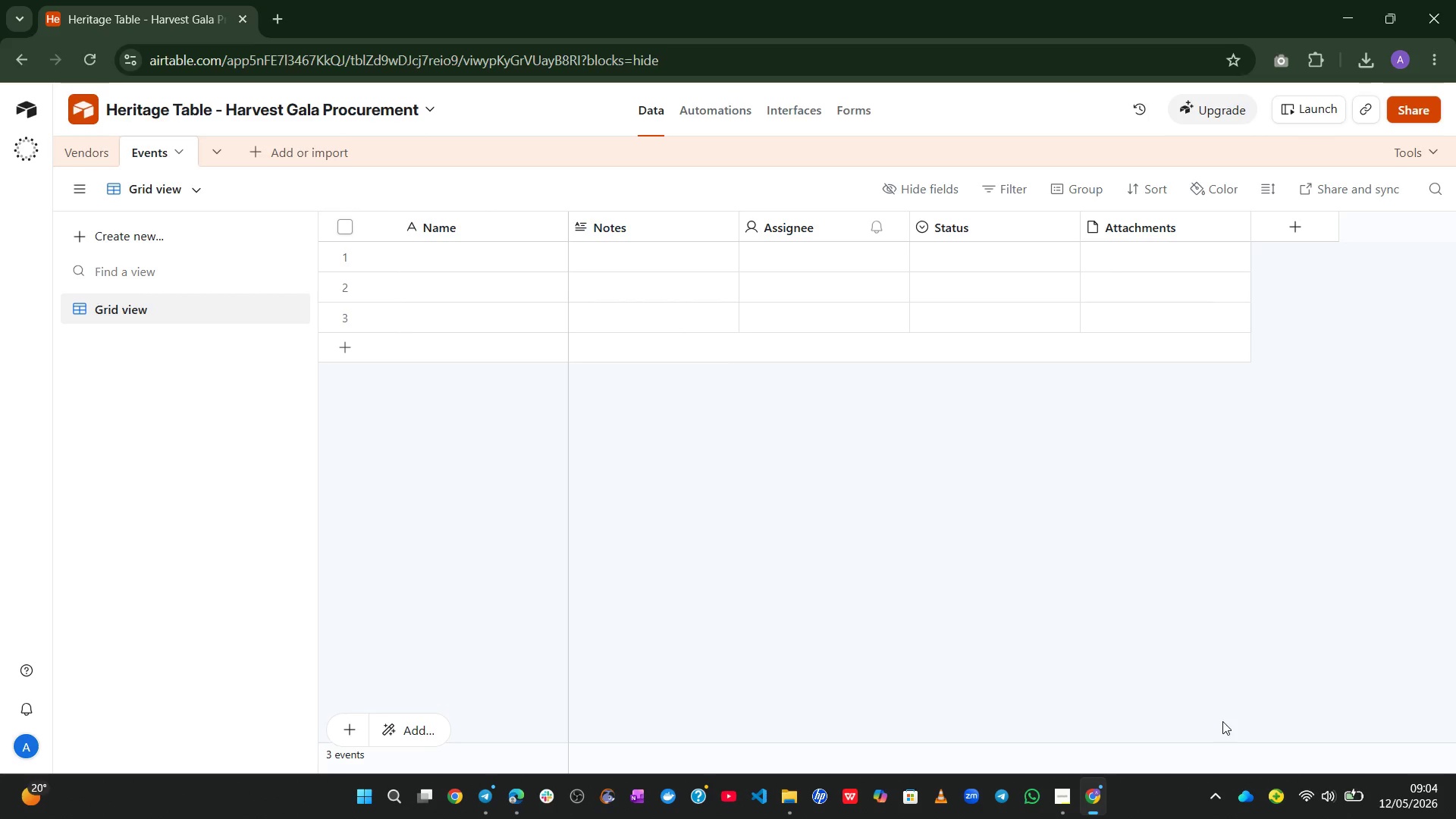 
left_click([1175, 220])
 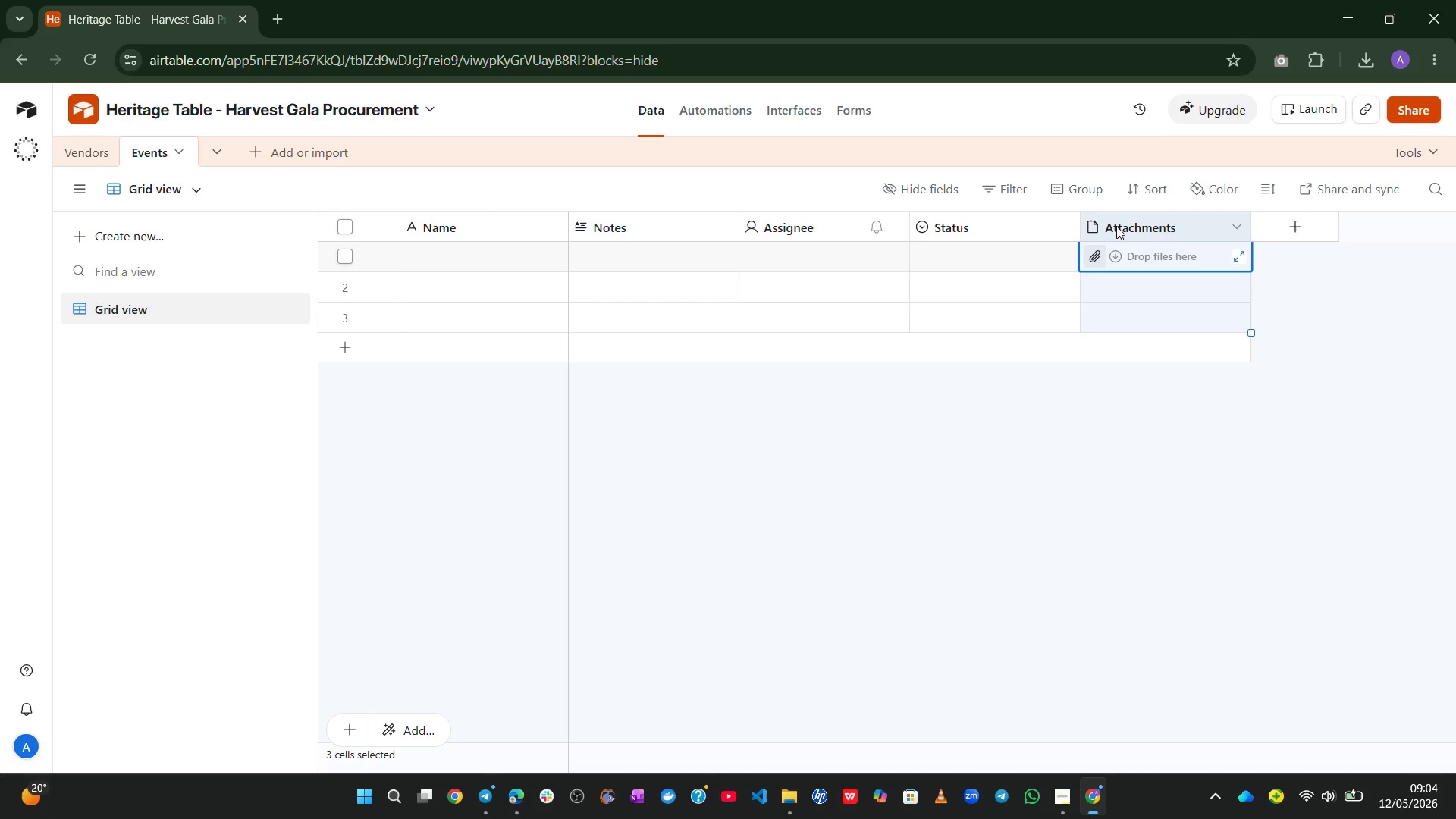 
right_click([1116, 226])
 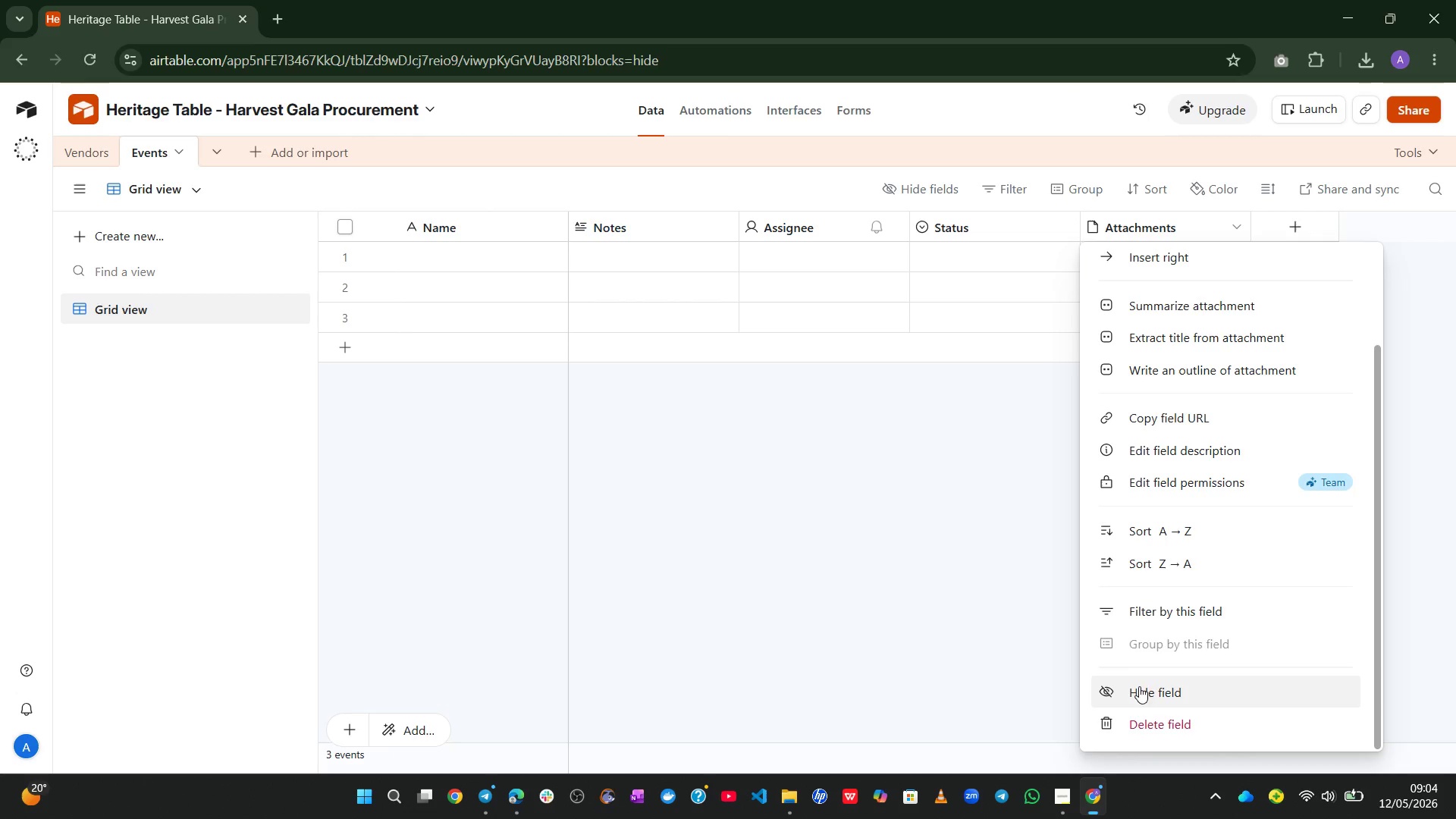 
left_click([1127, 712])
 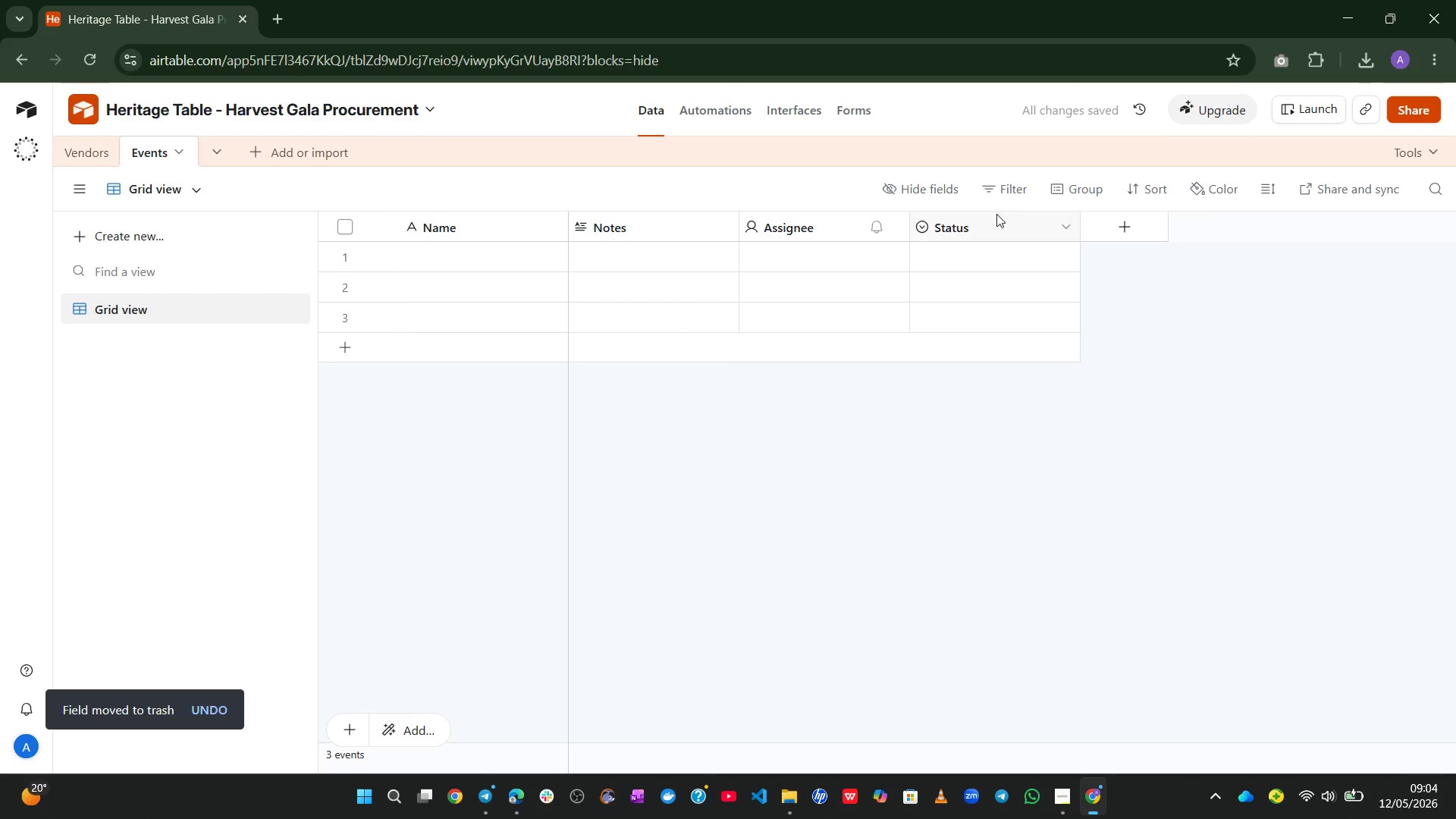 
right_click([996, 215])
 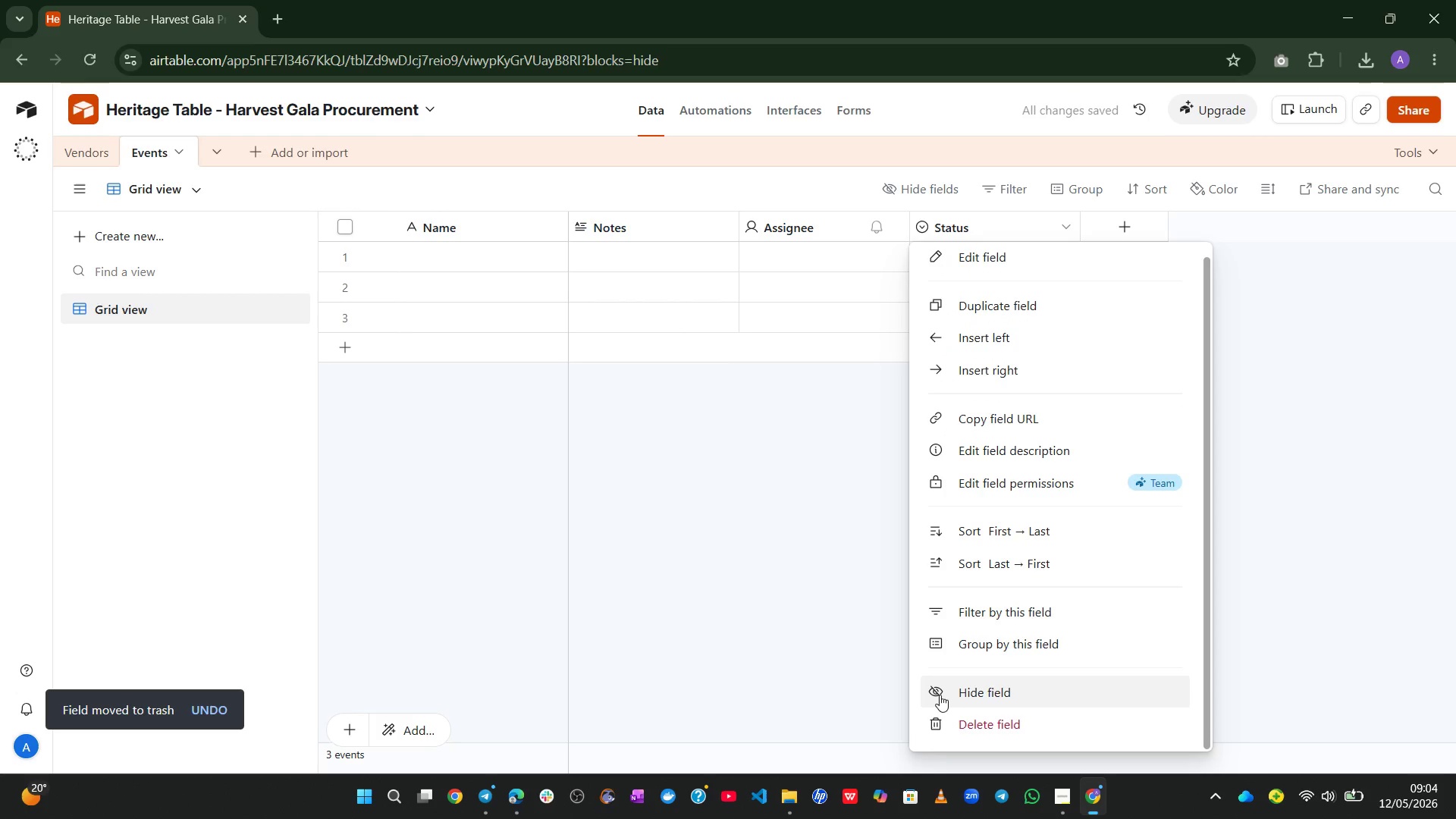 
left_click([937, 731])
 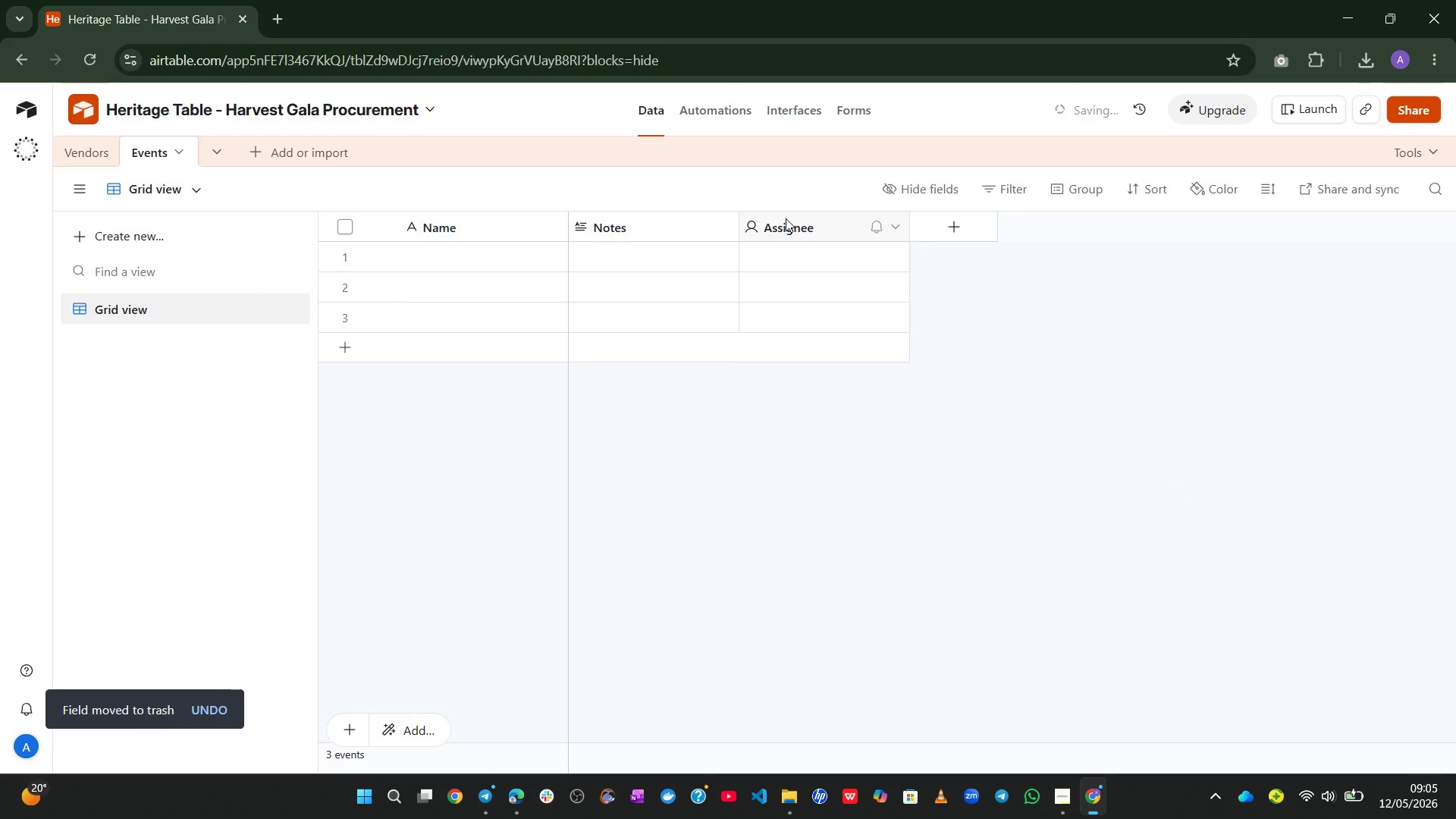 
right_click([786, 218])
 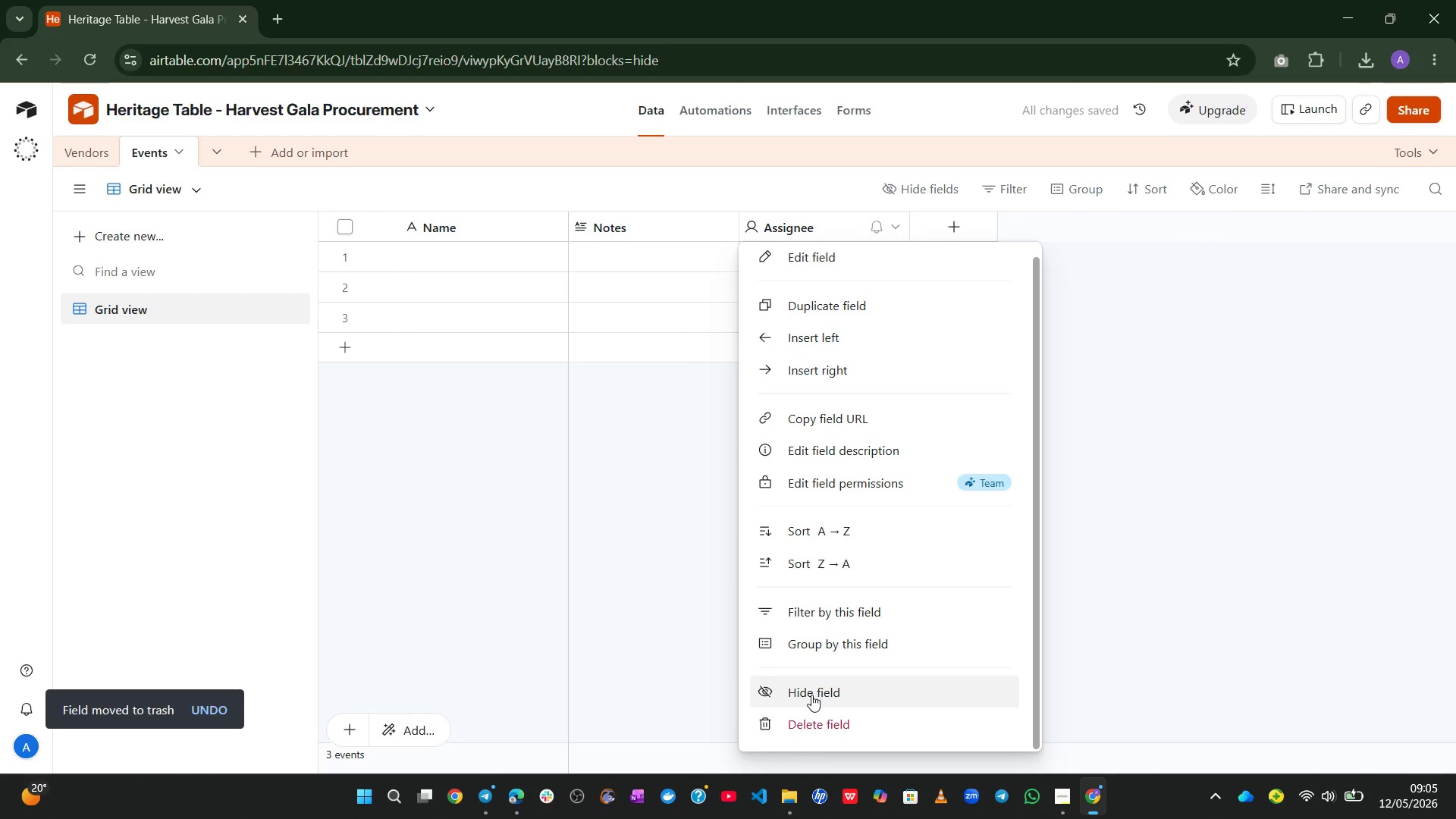 
left_click([799, 723])
 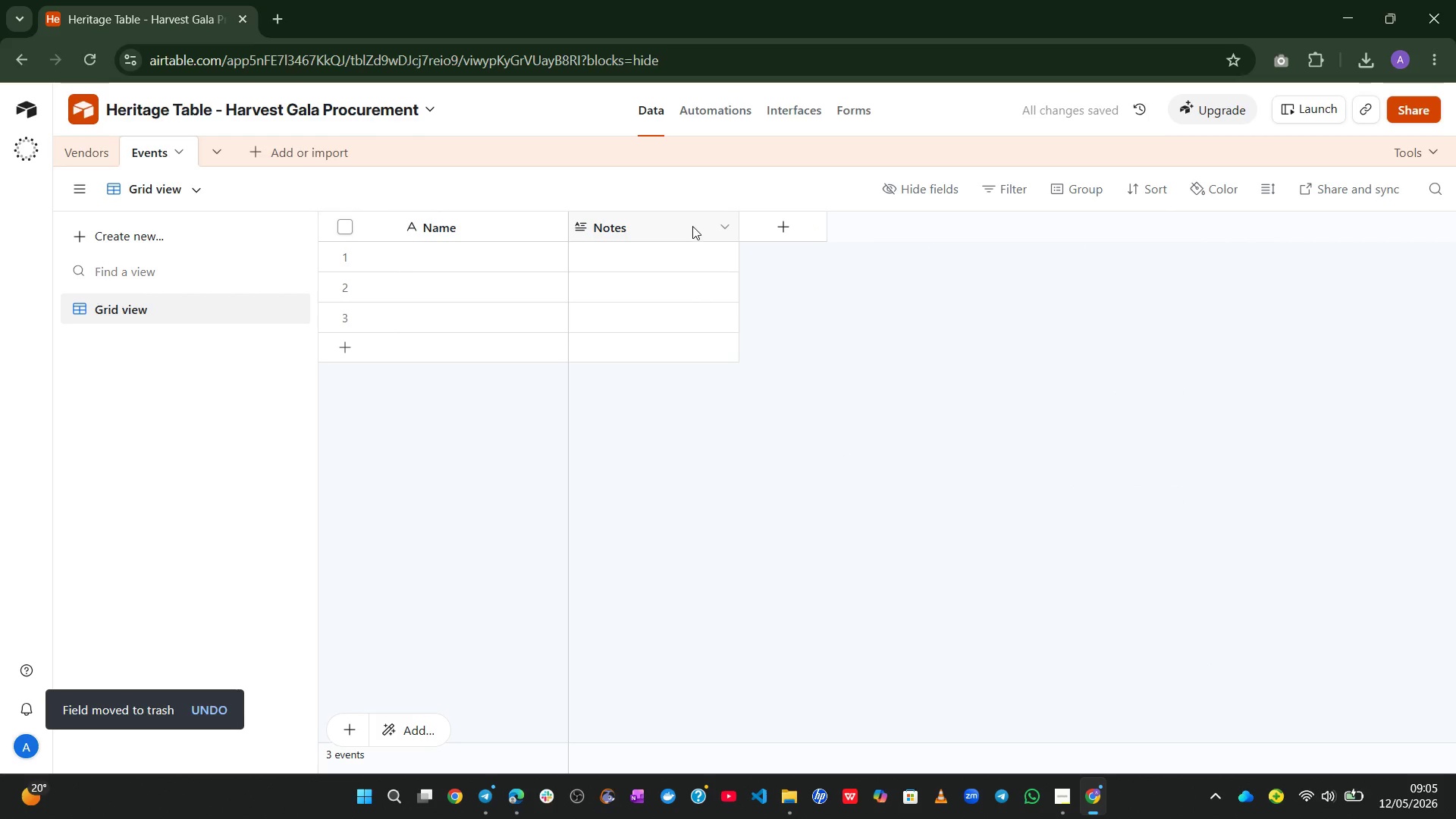 
right_click([692, 226])
 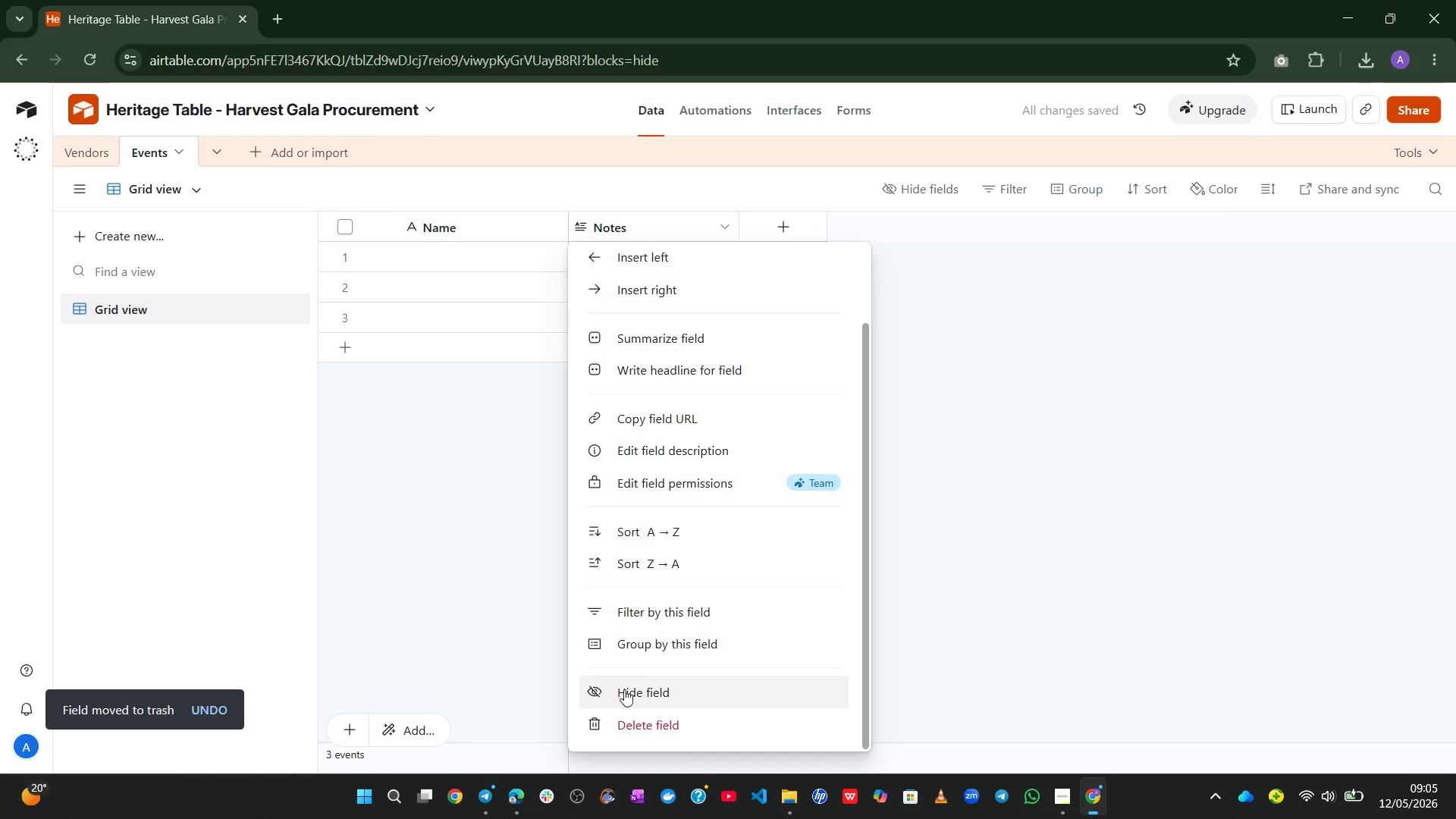 
left_click([606, 724])
 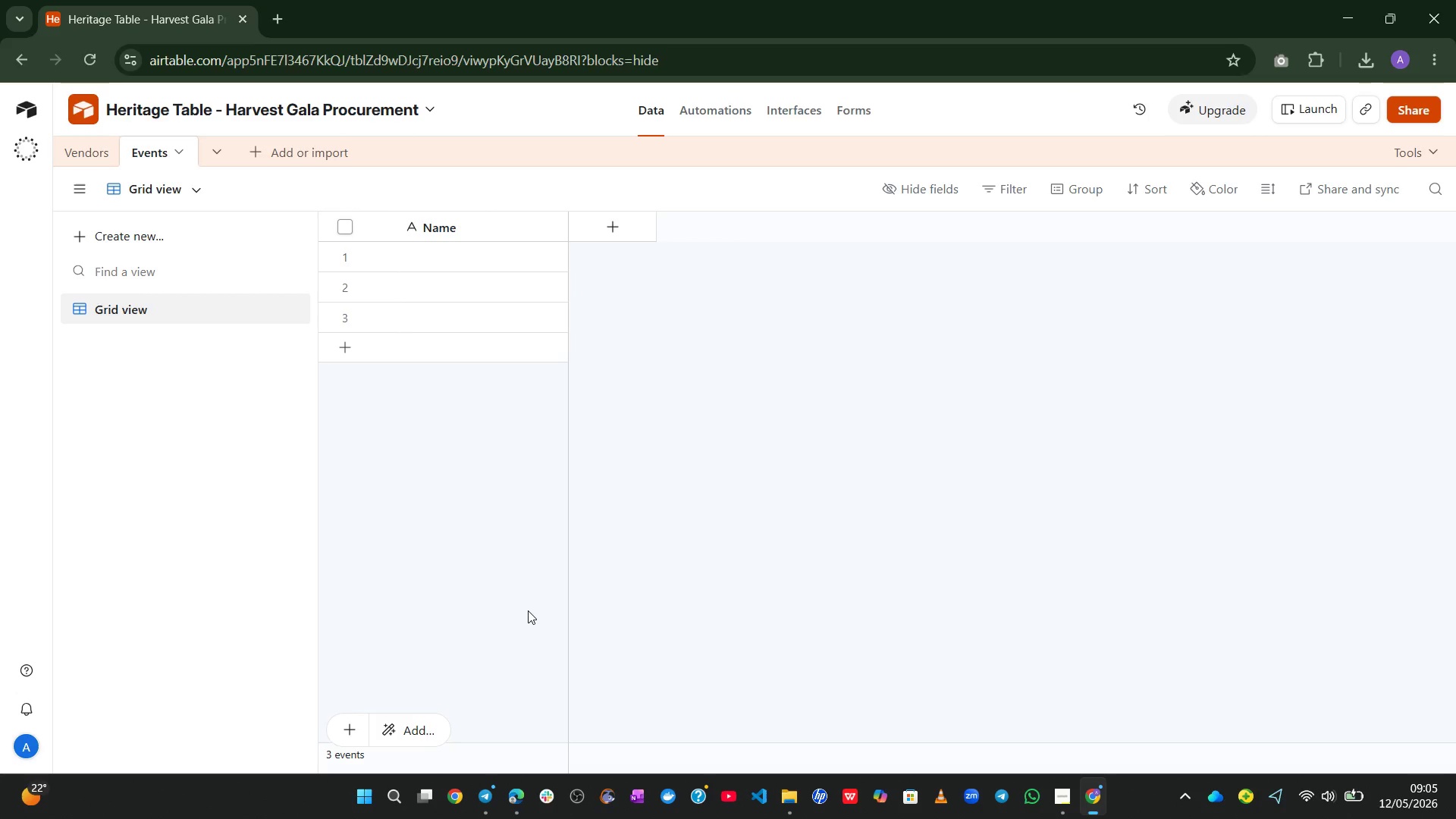 
wait(16.64)
 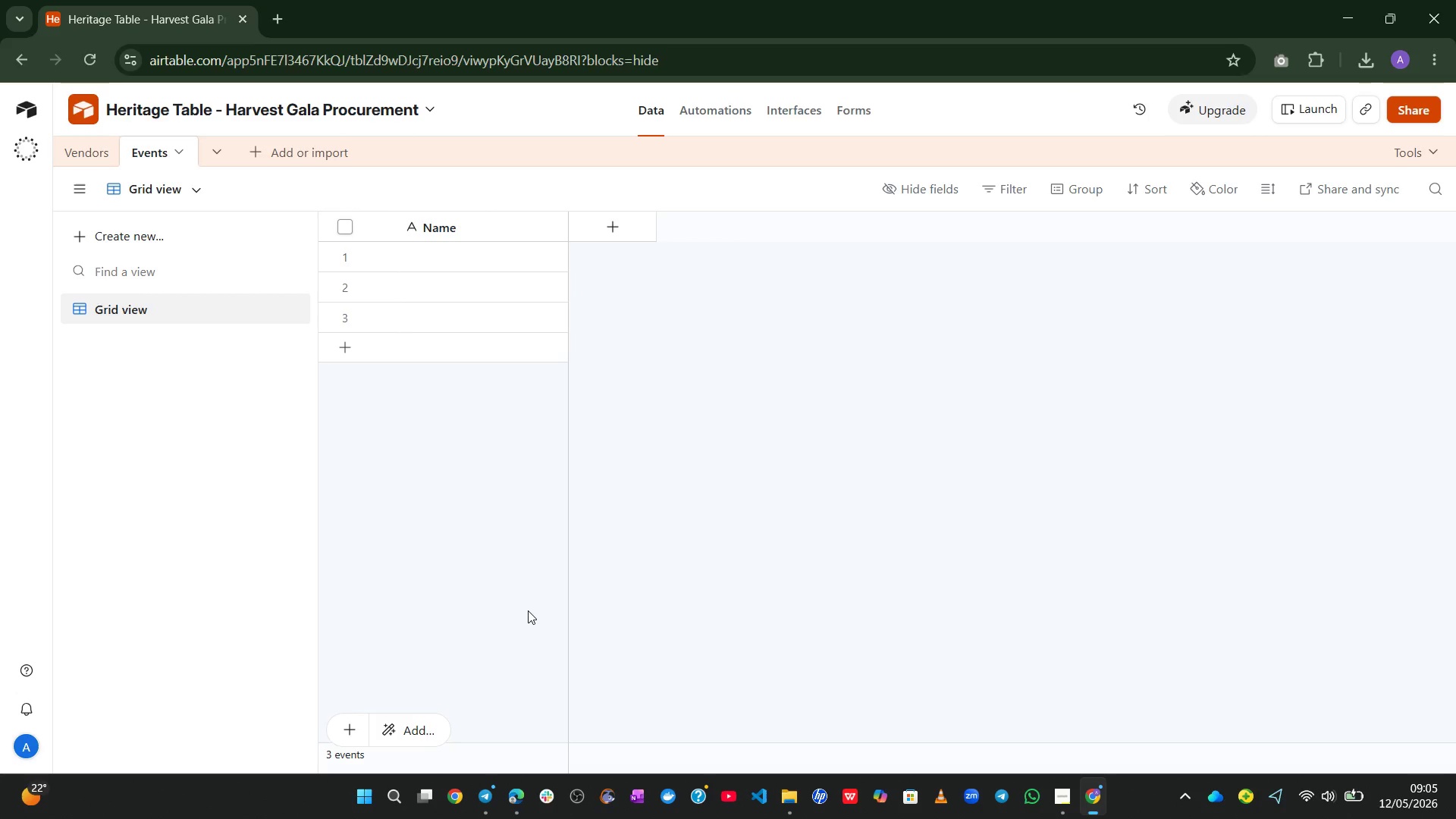 
double_click([430, 219])
 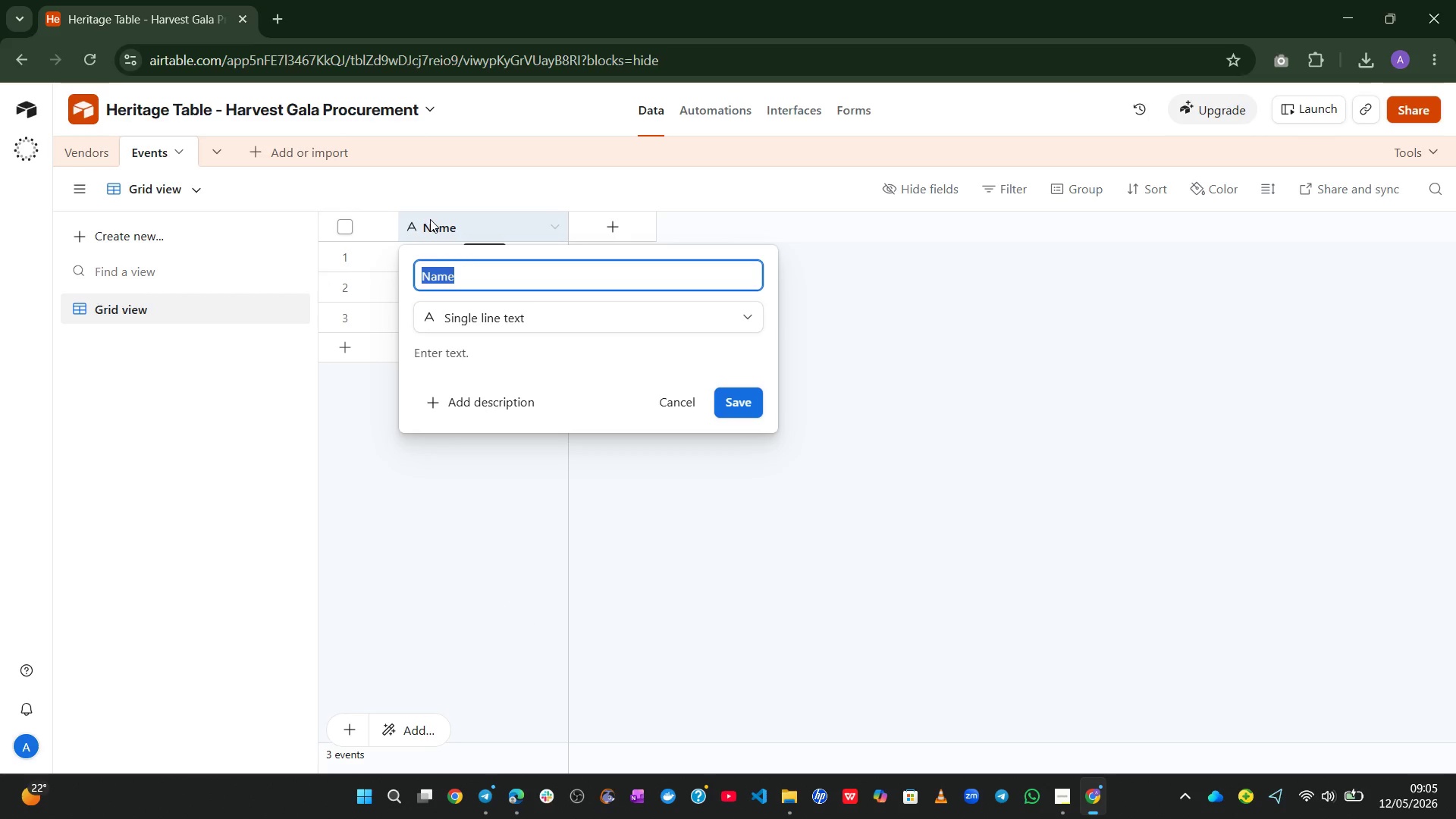 
key(Shift+E)
 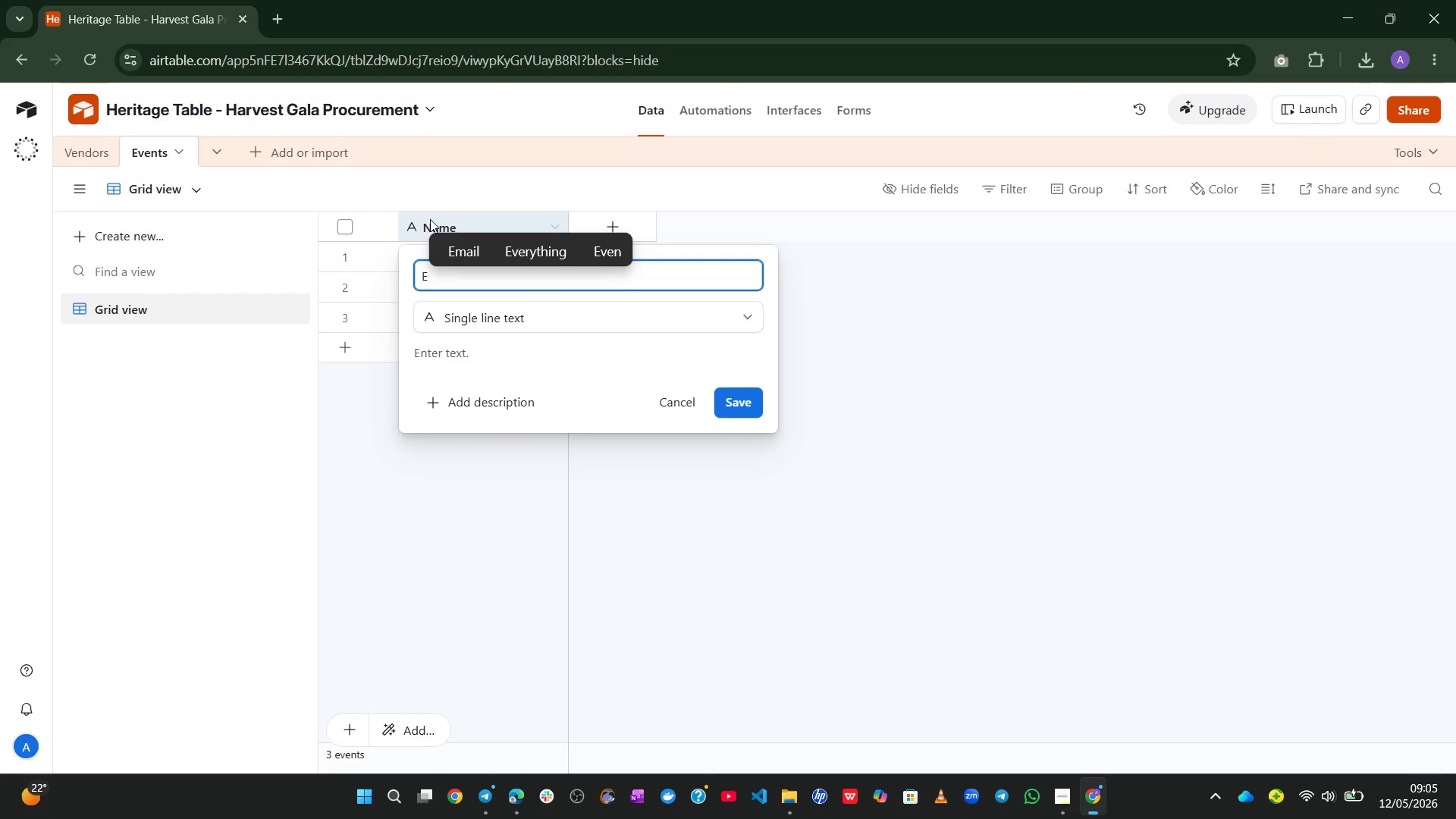 
type(vent )
 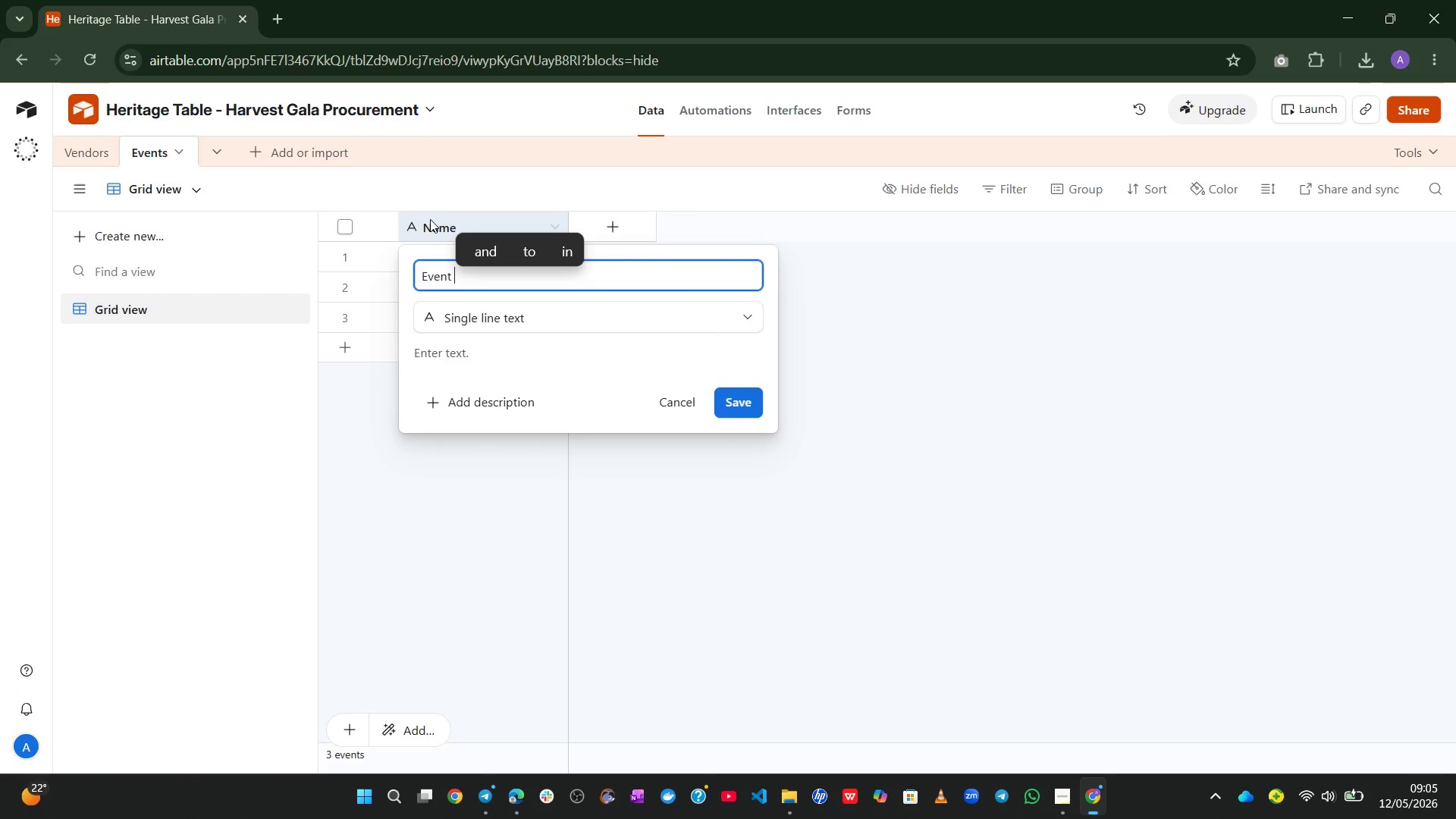 
type(Name)
 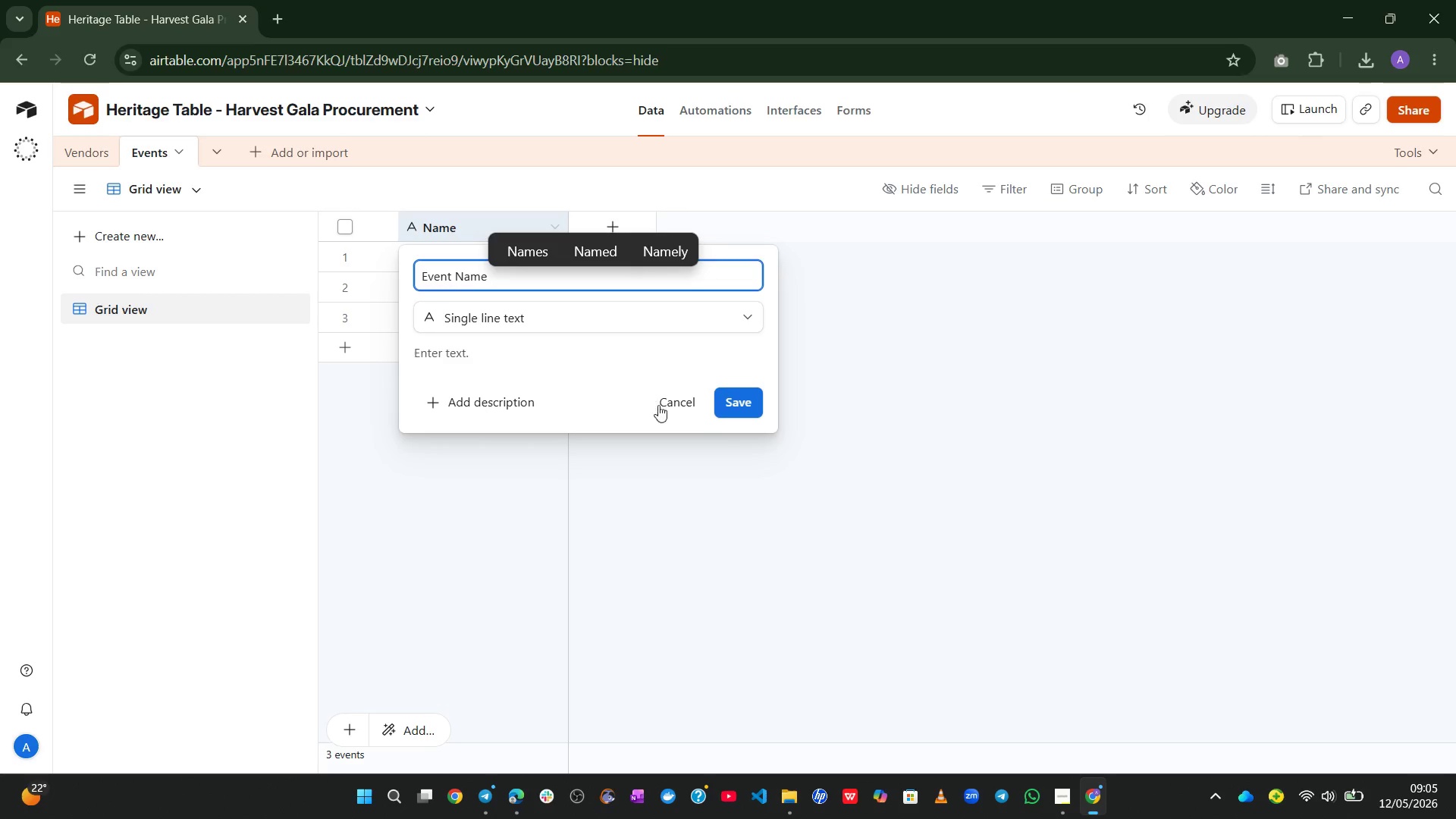 
left_click([752, 413])
 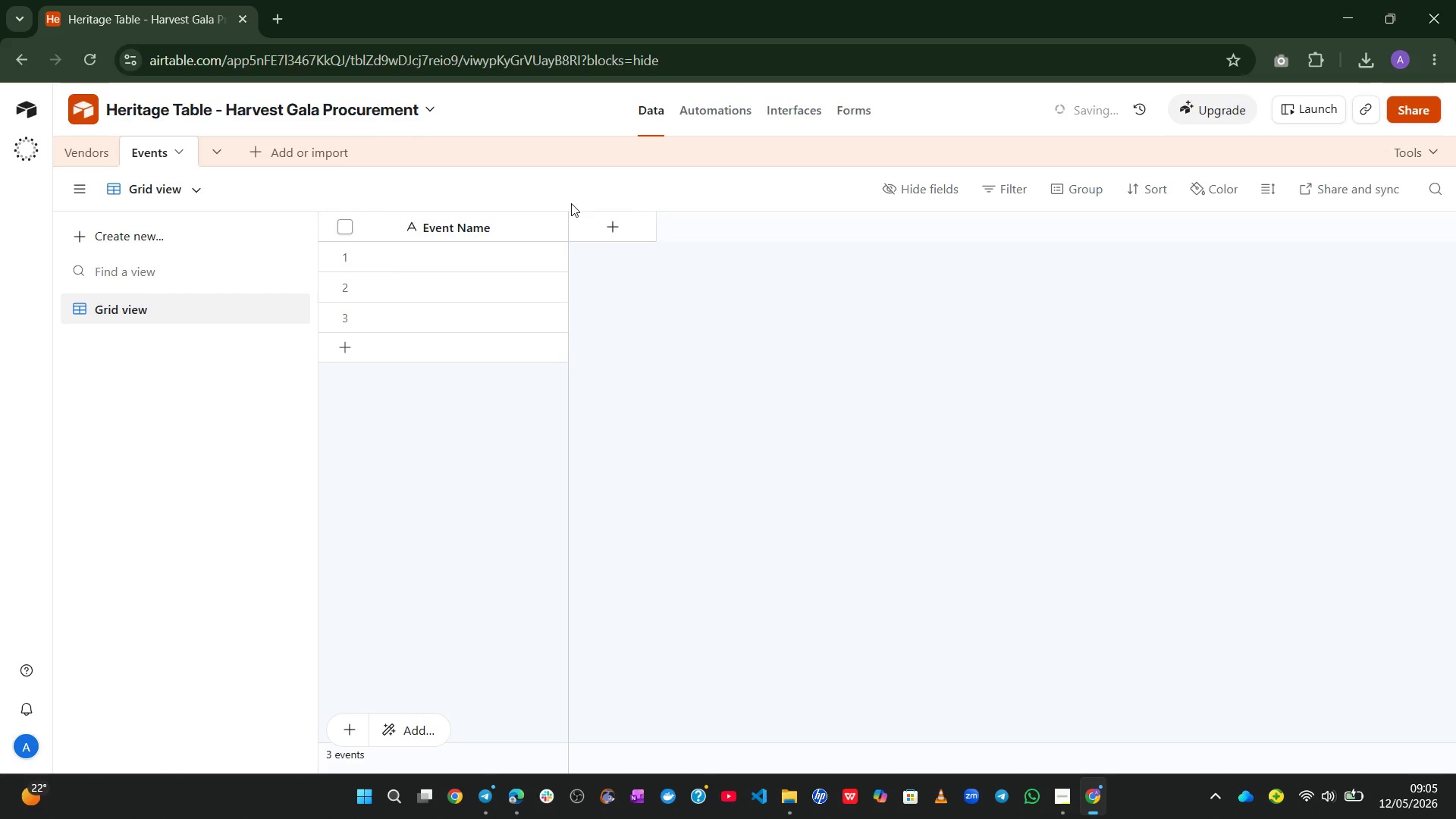 
left_click([592, 223])
 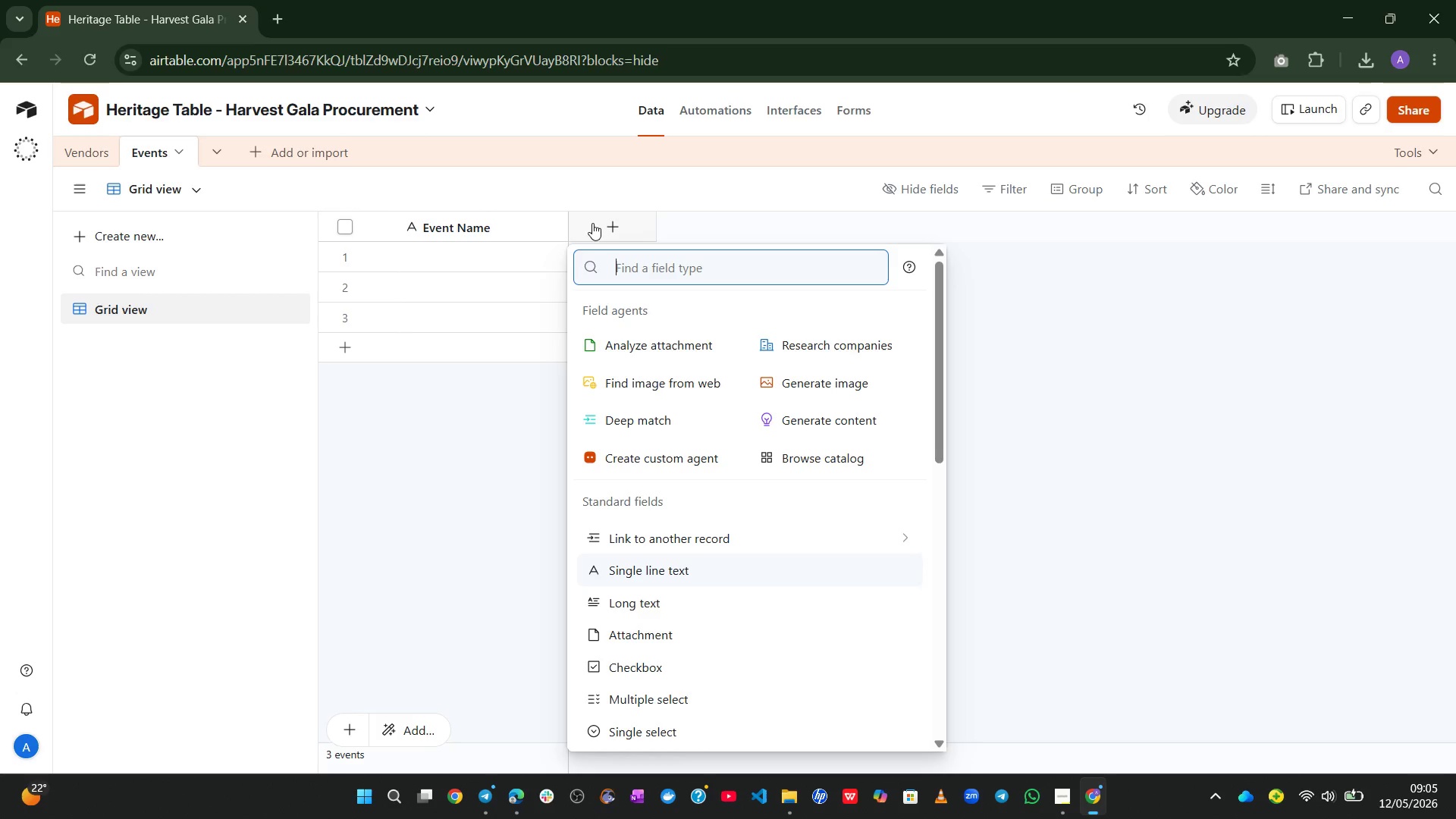 
wait(15.06)
 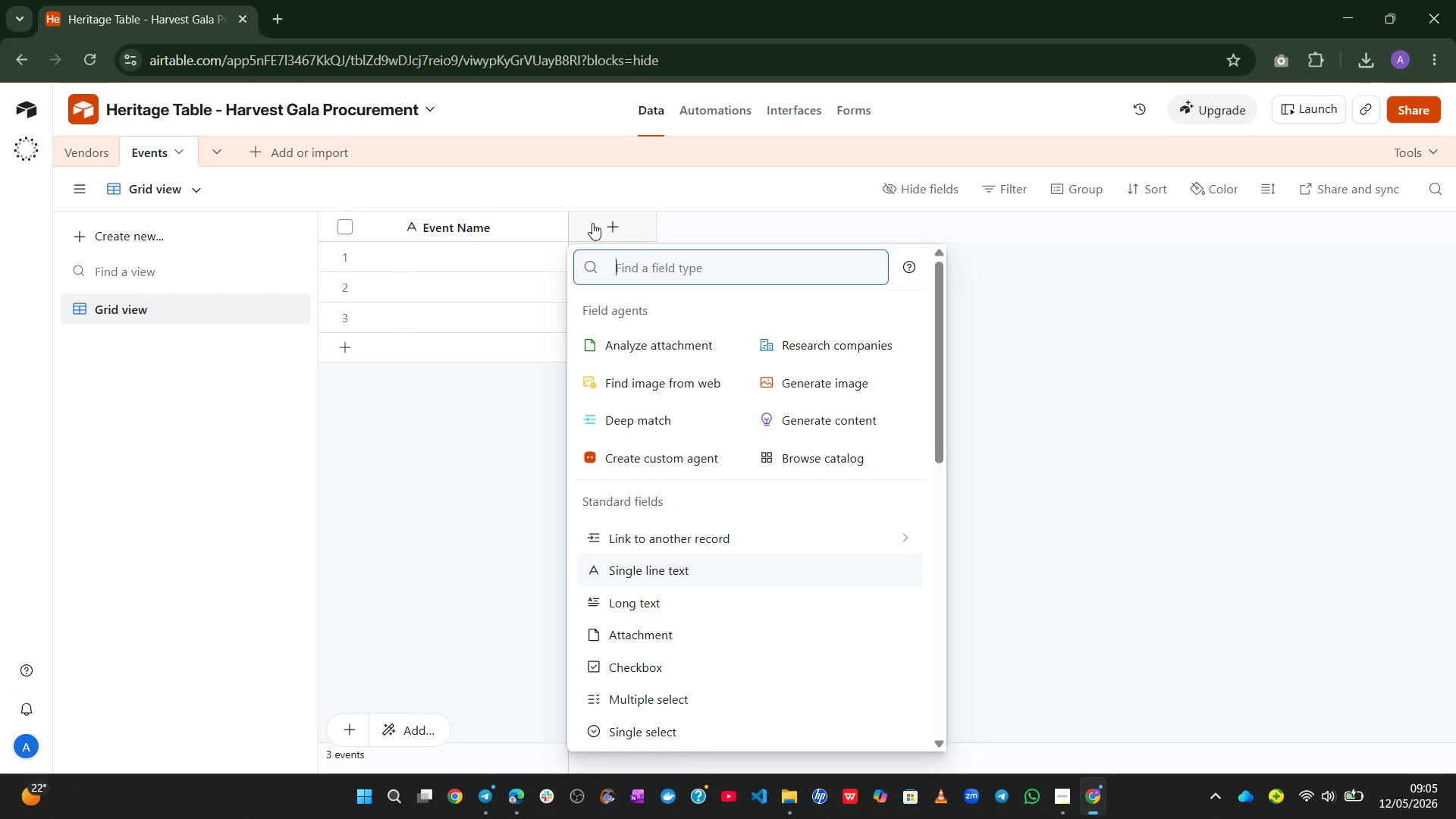 
type(sin)
 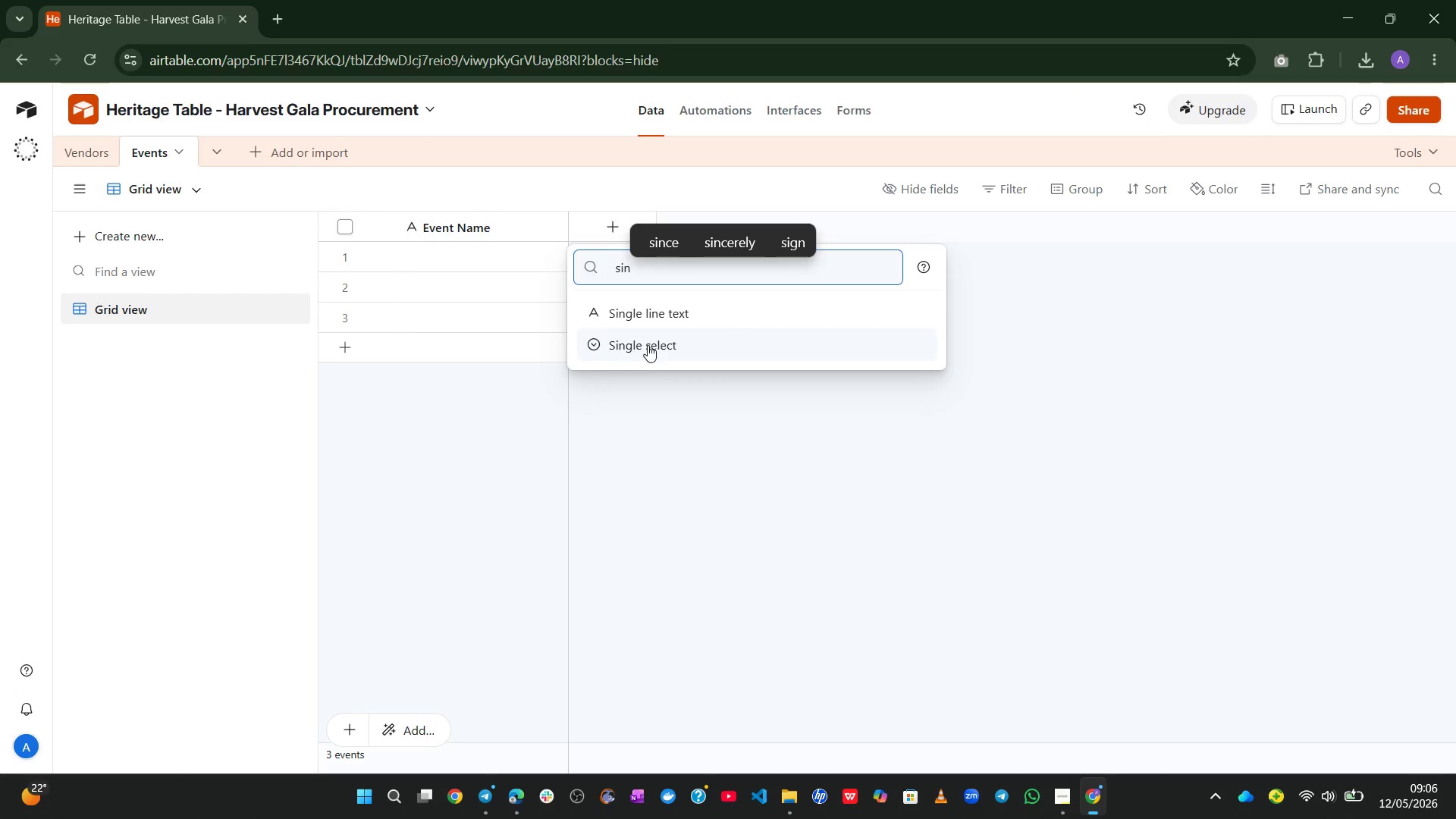 
left_click([651, 353])
 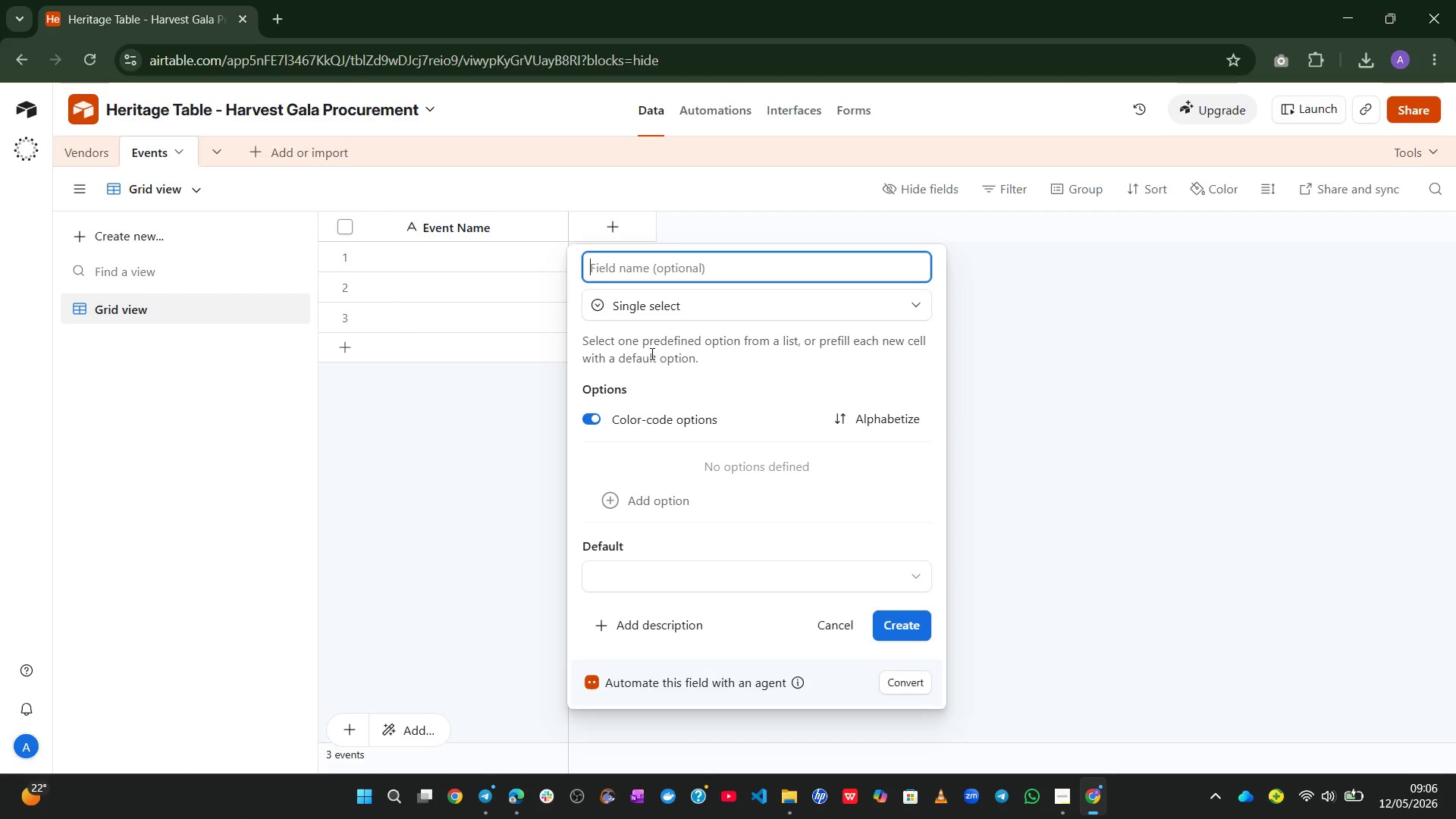 
type(Venue)
 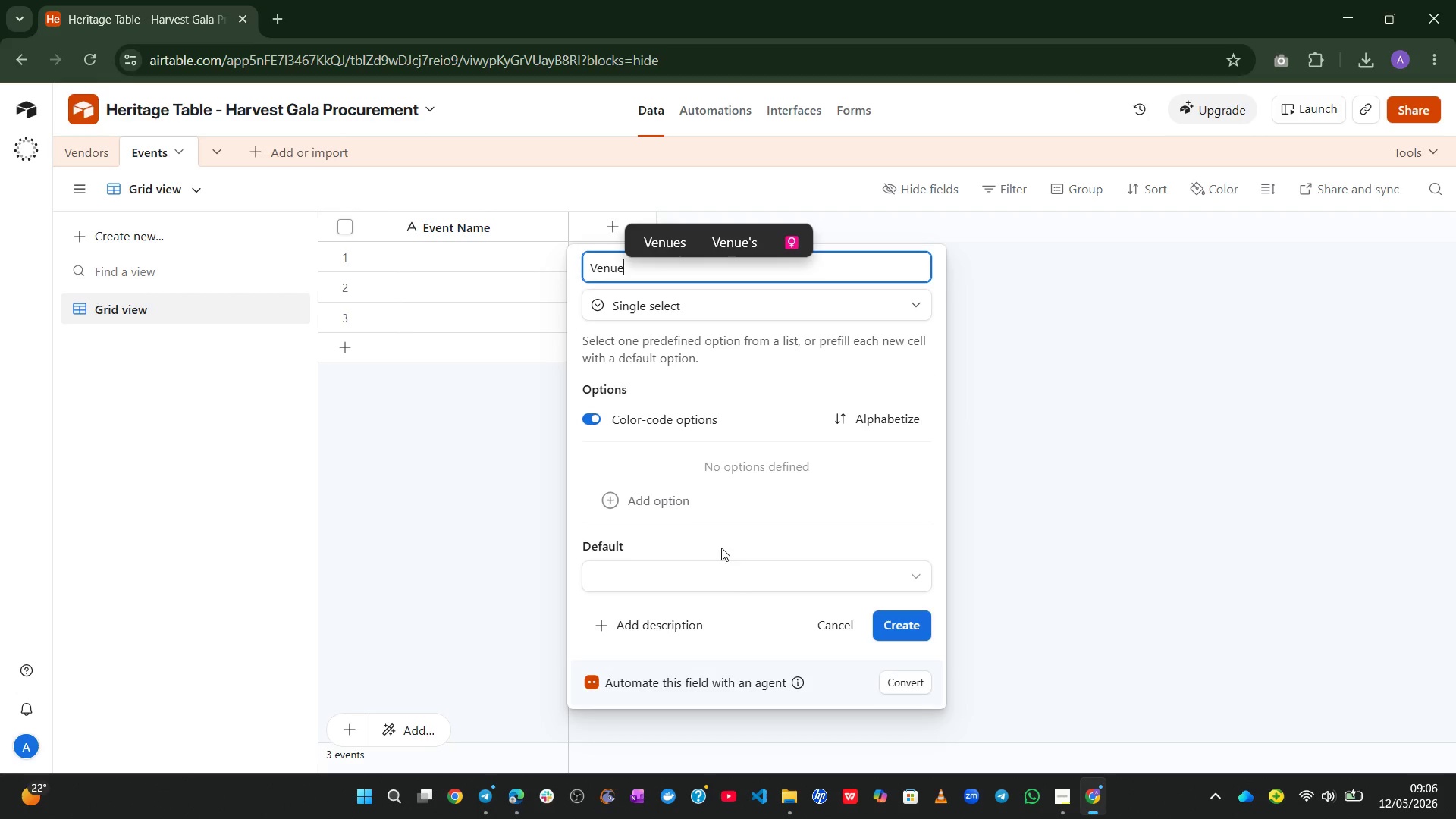 
left_click([697, 497])
 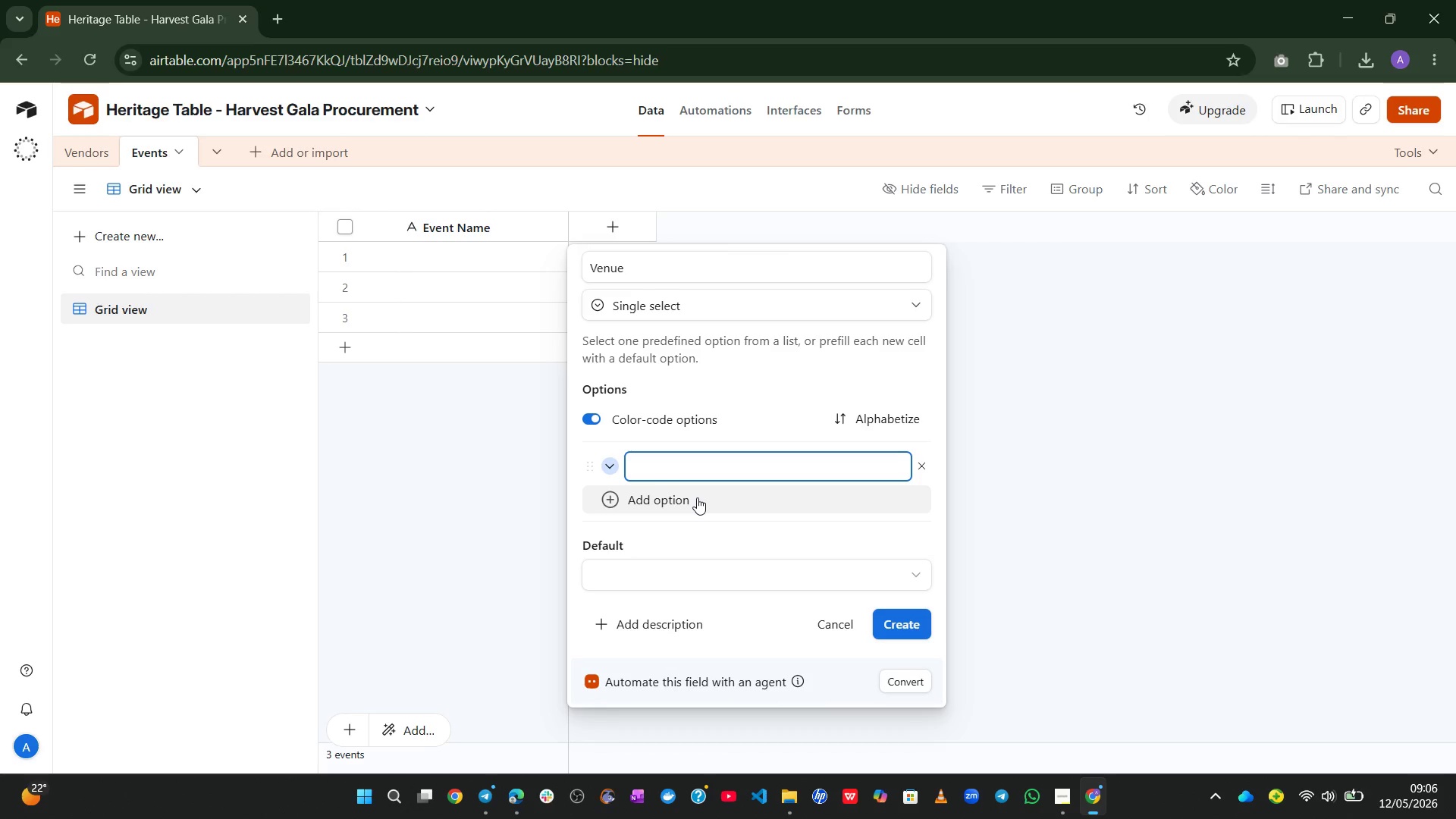 
wait(11.31)
 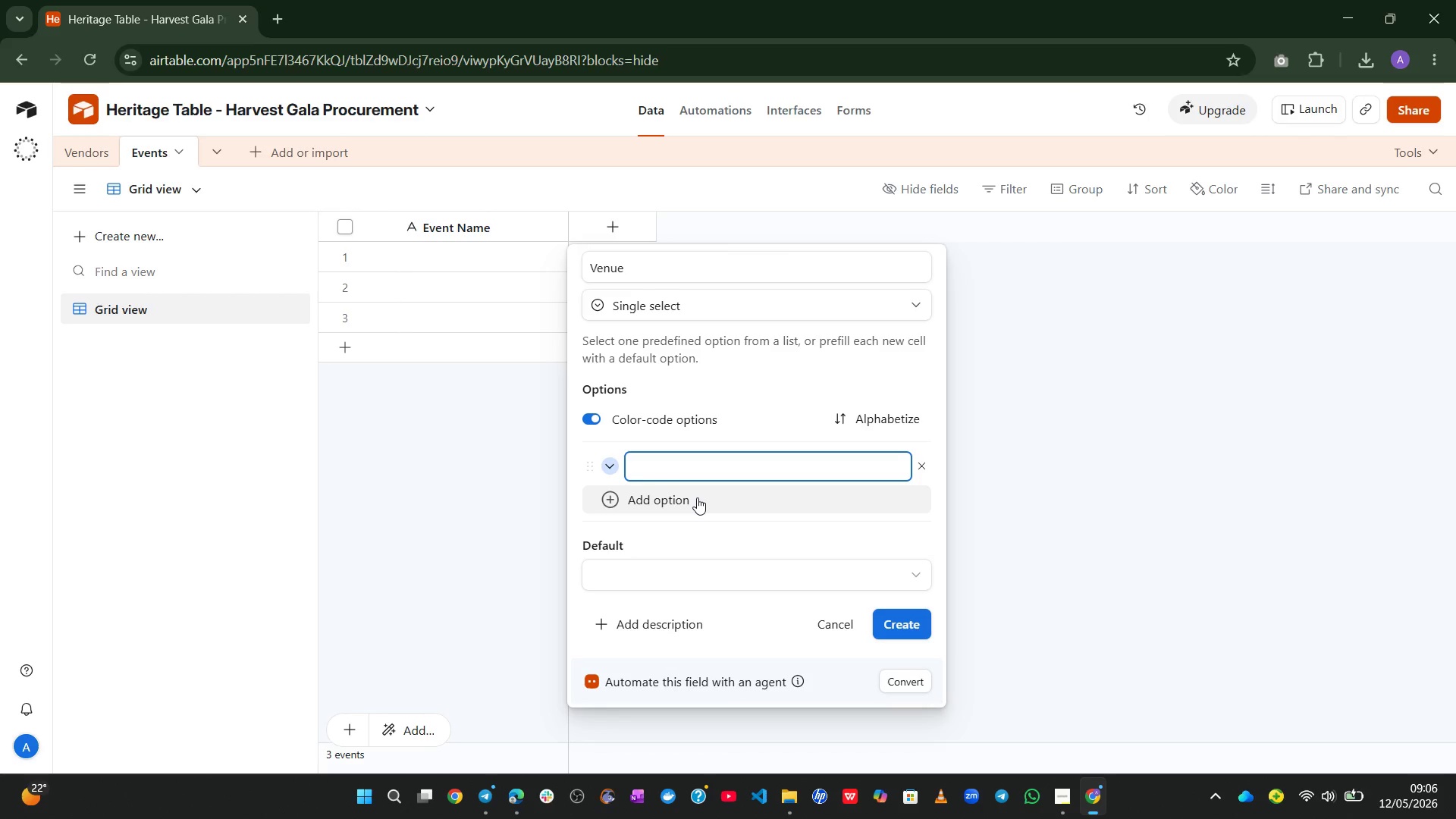 
type(The Glass Bran)
key(Backspace)
key(Backspace)
type(a)
key(Backspace)
key(Backspace)
type(arn)
 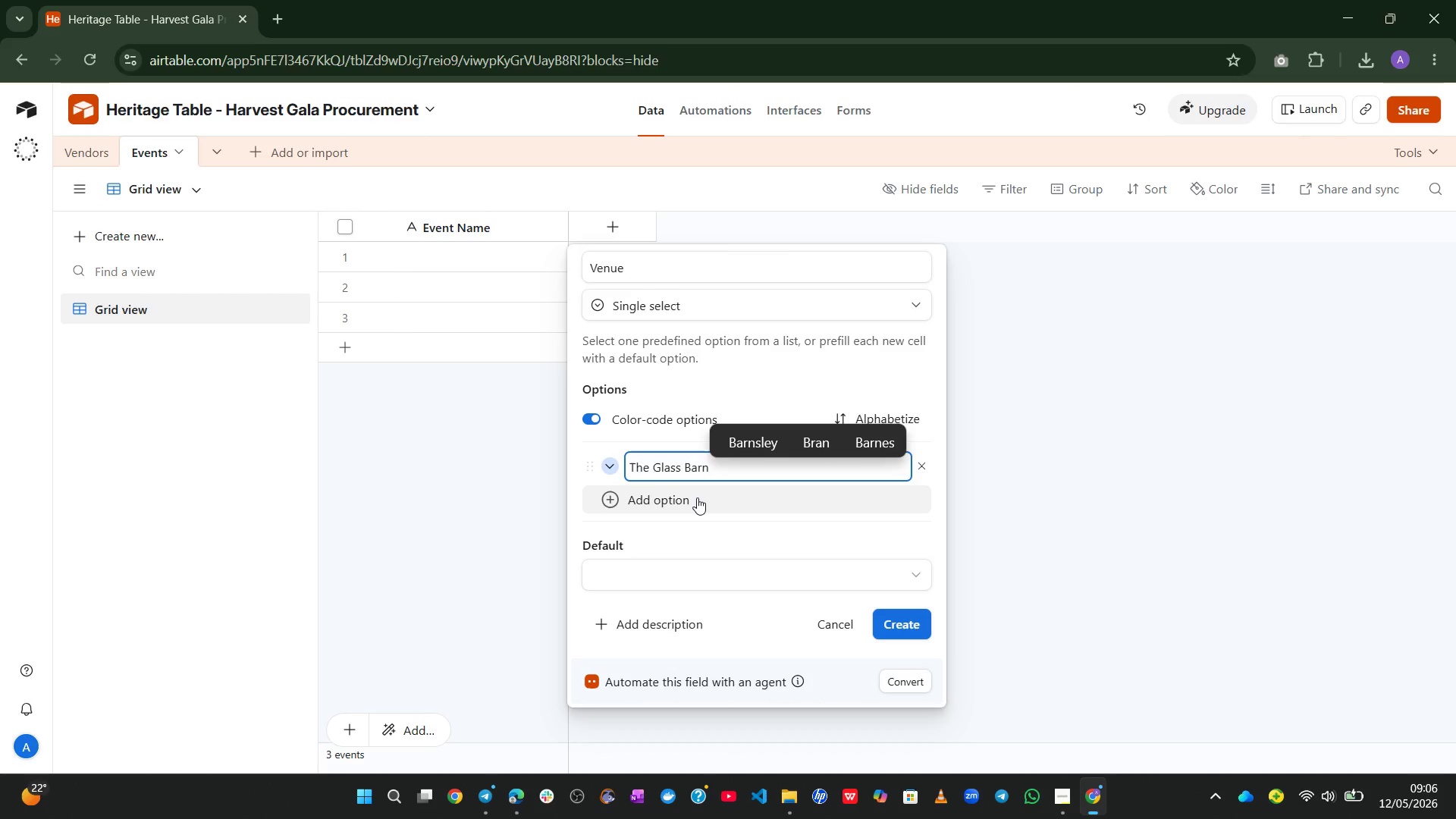 
key(Enter)
 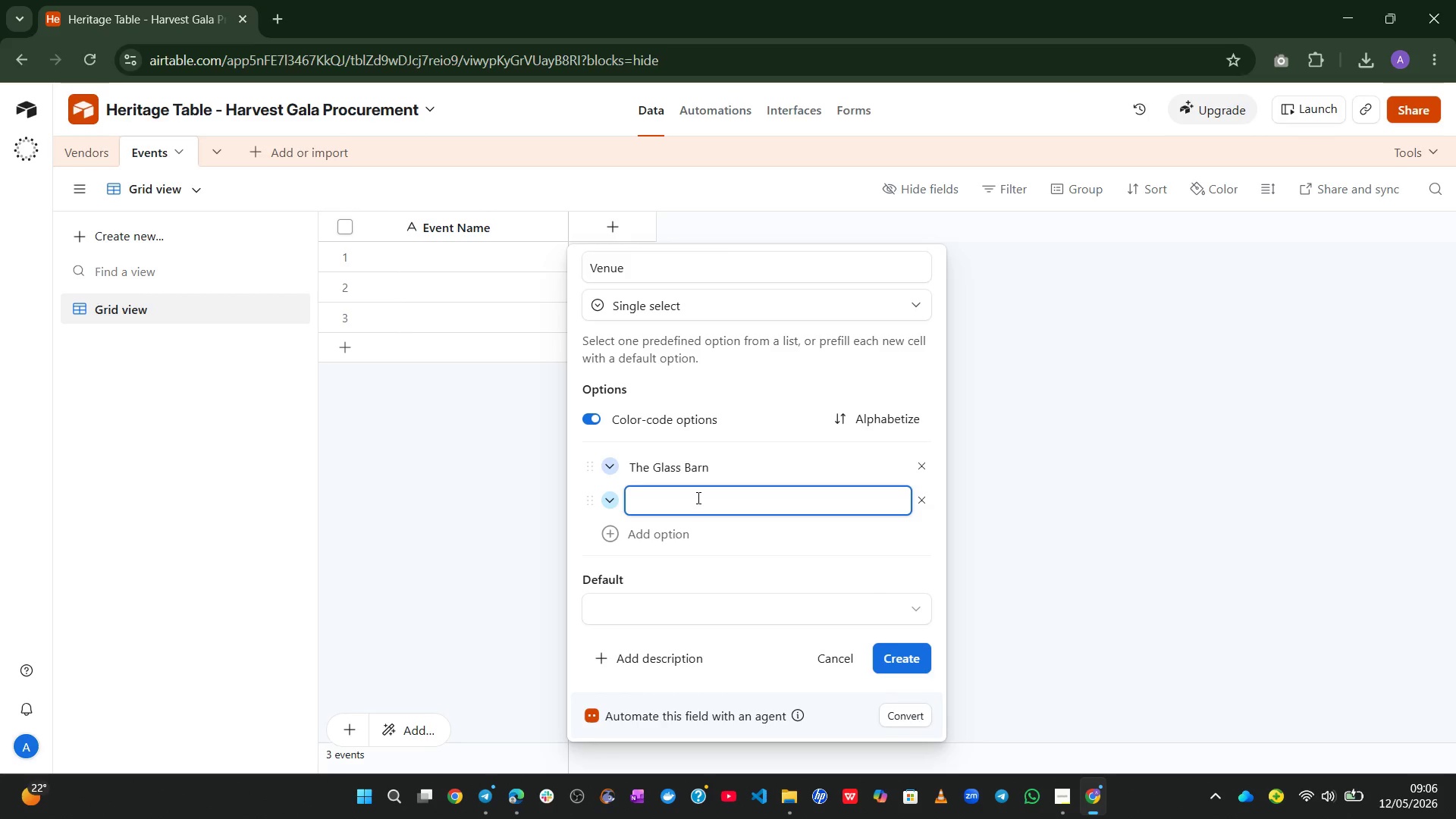 
wait(5.75)
 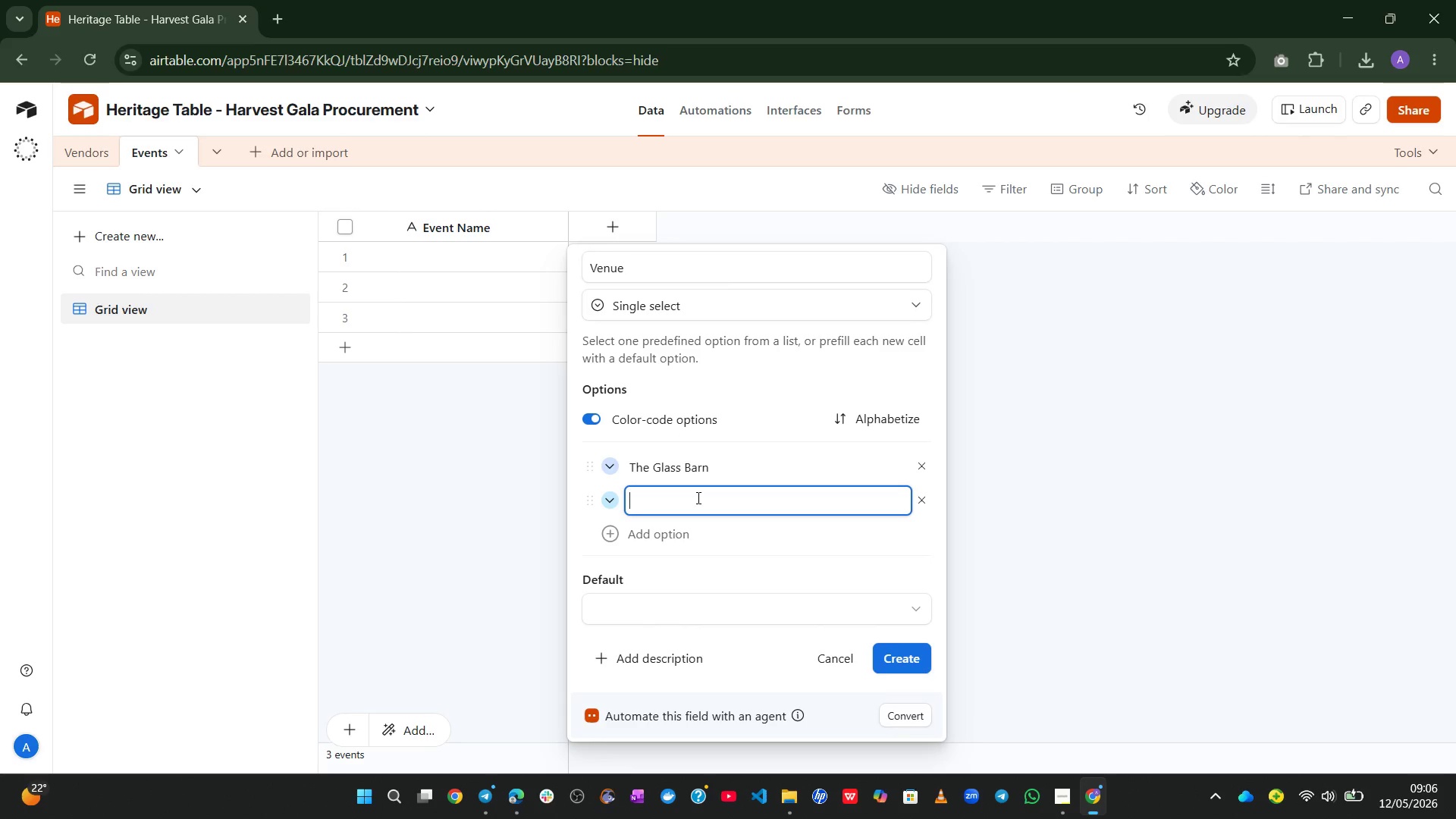 
type(Heritage Vineyard)
 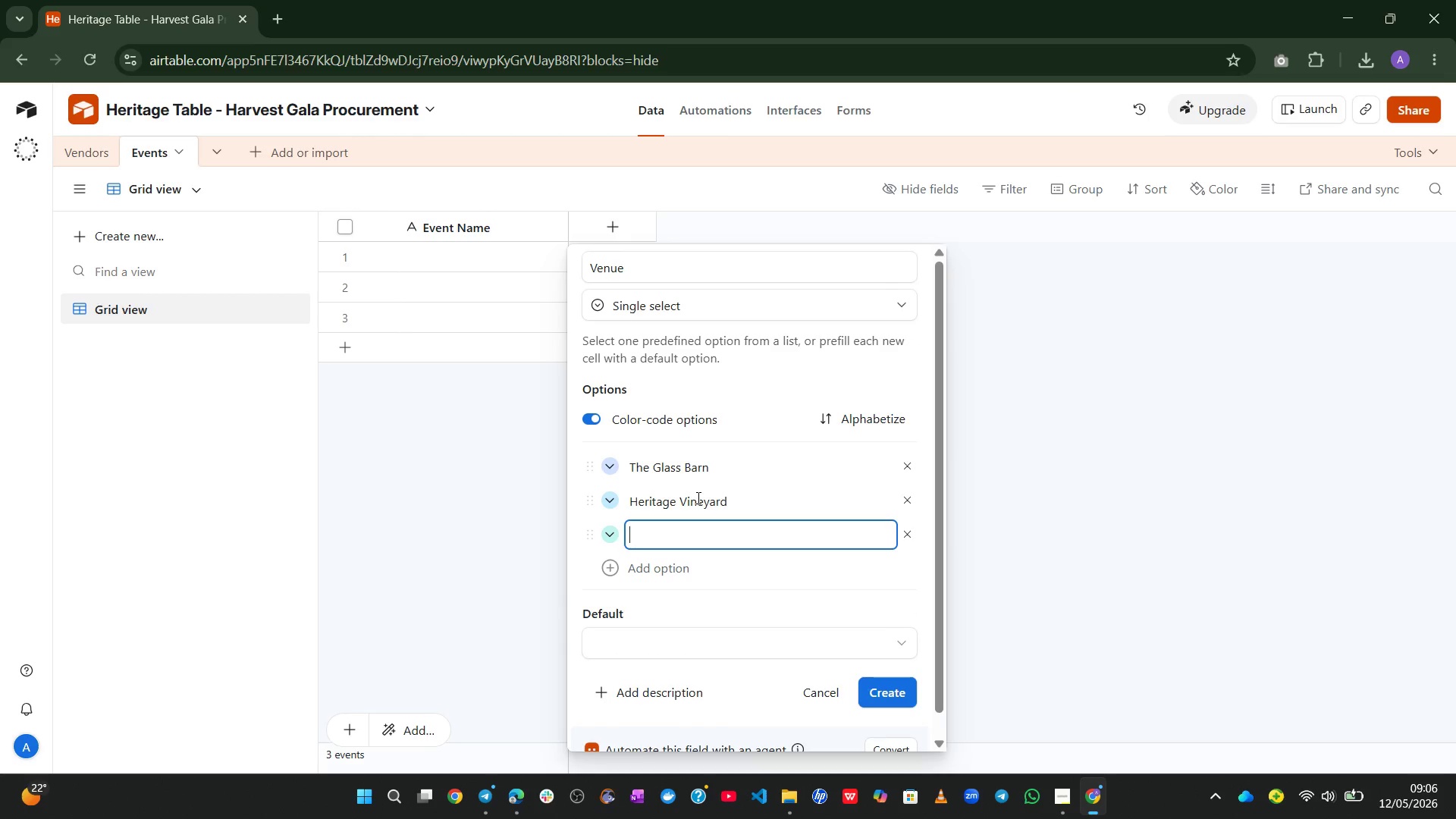 
 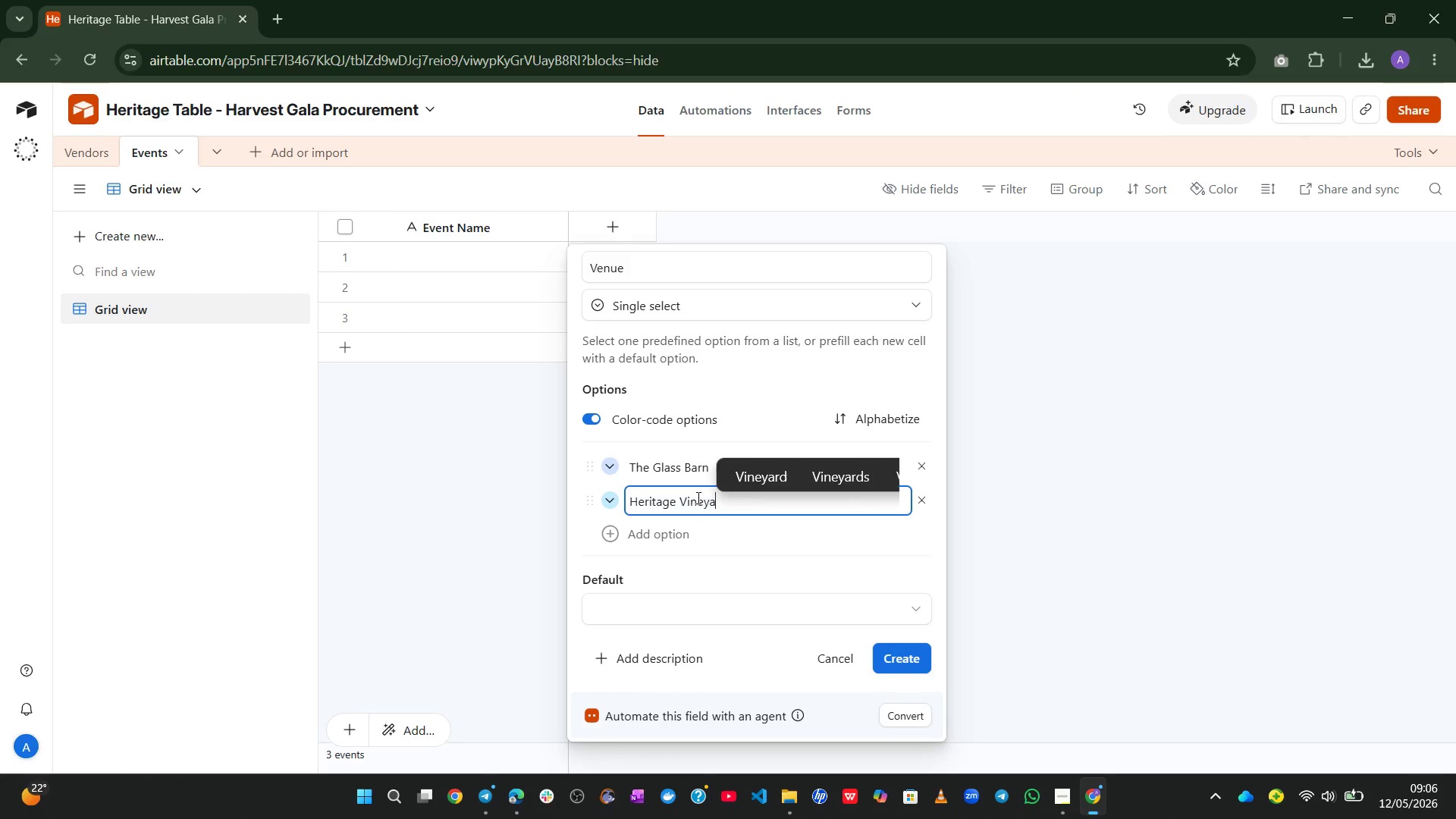 
key(Enter)
 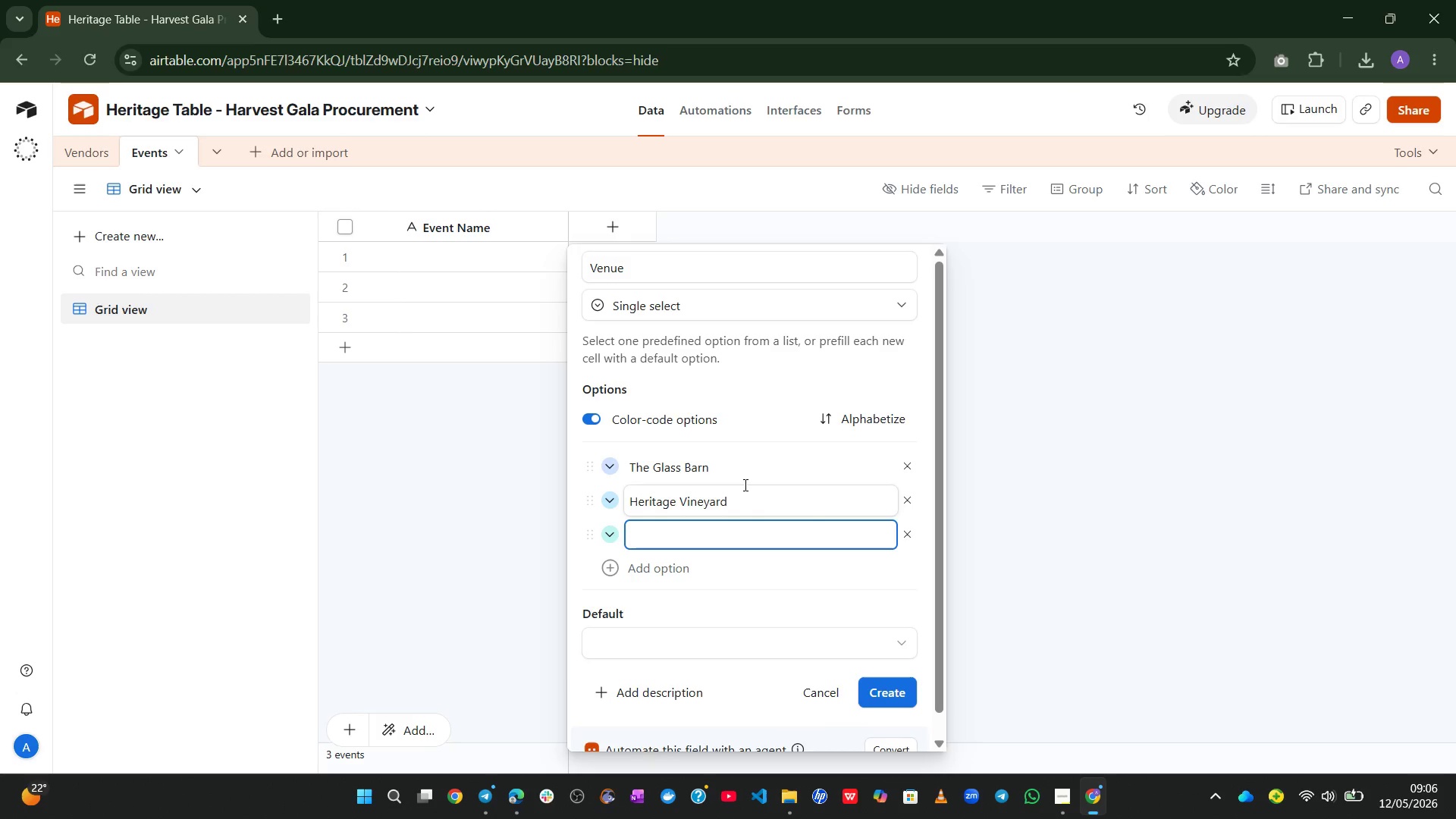 
wait(8.11)
 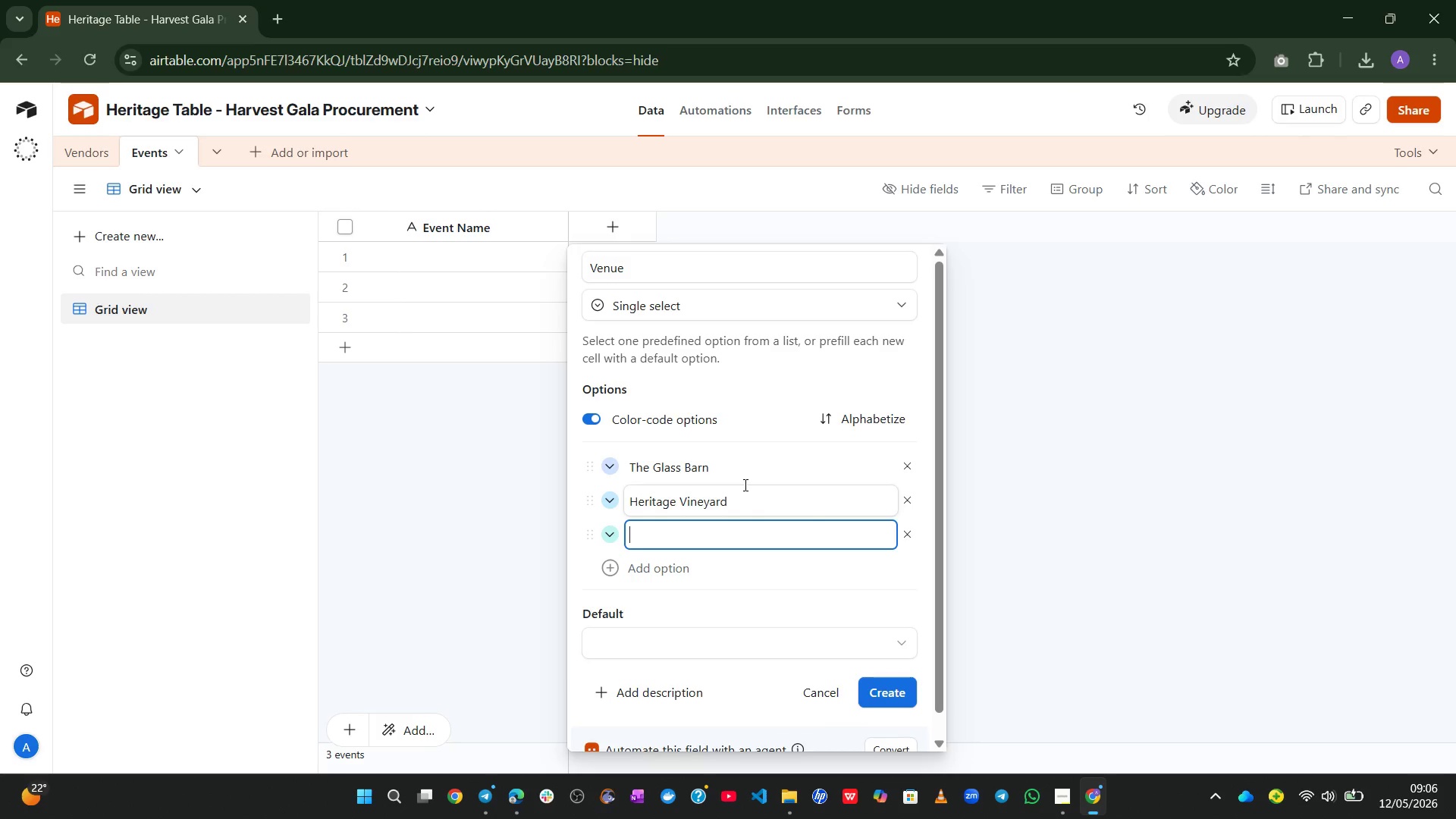 
type(Coastal Orchard)
 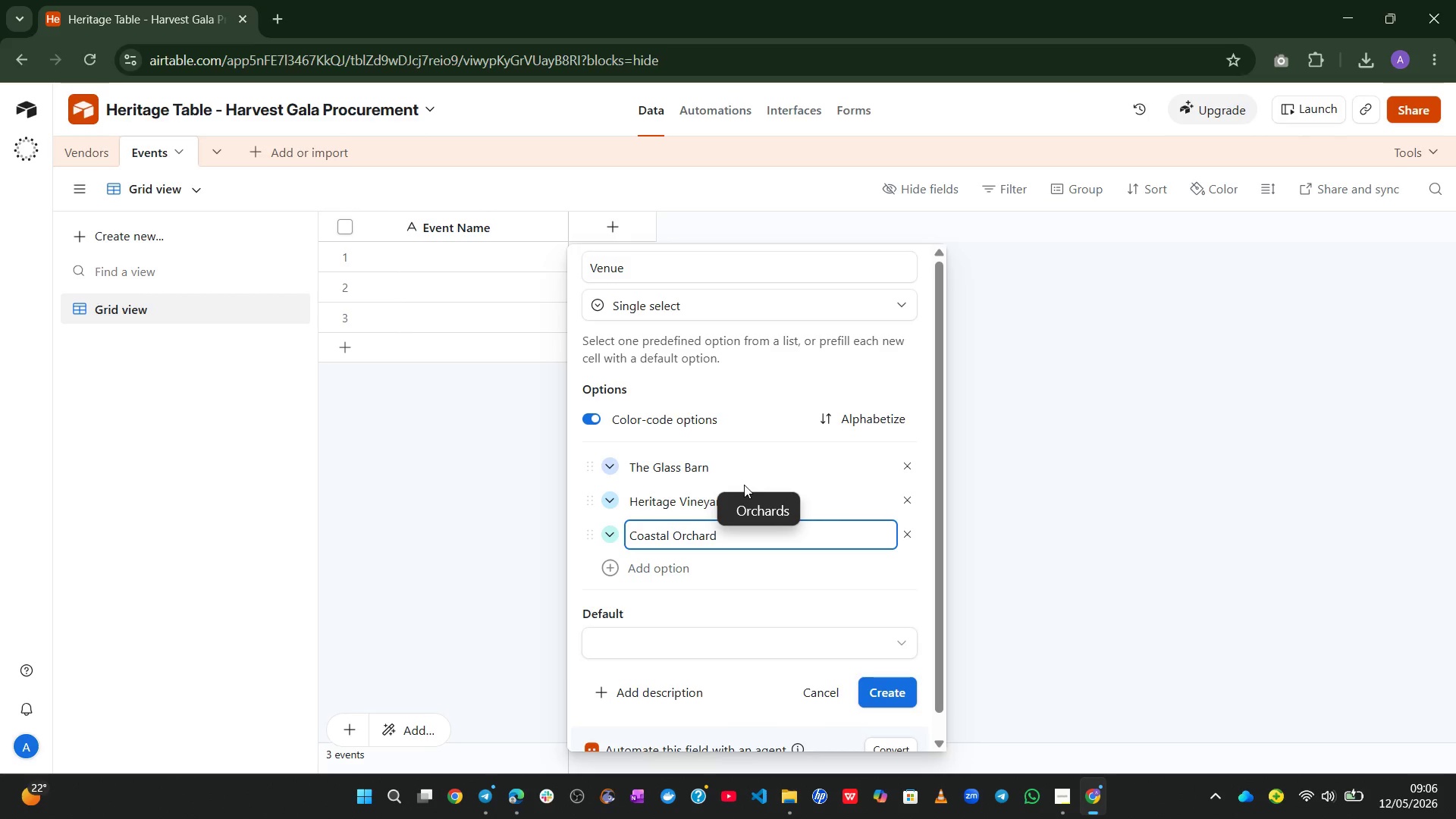 
left_click([884, 686])
 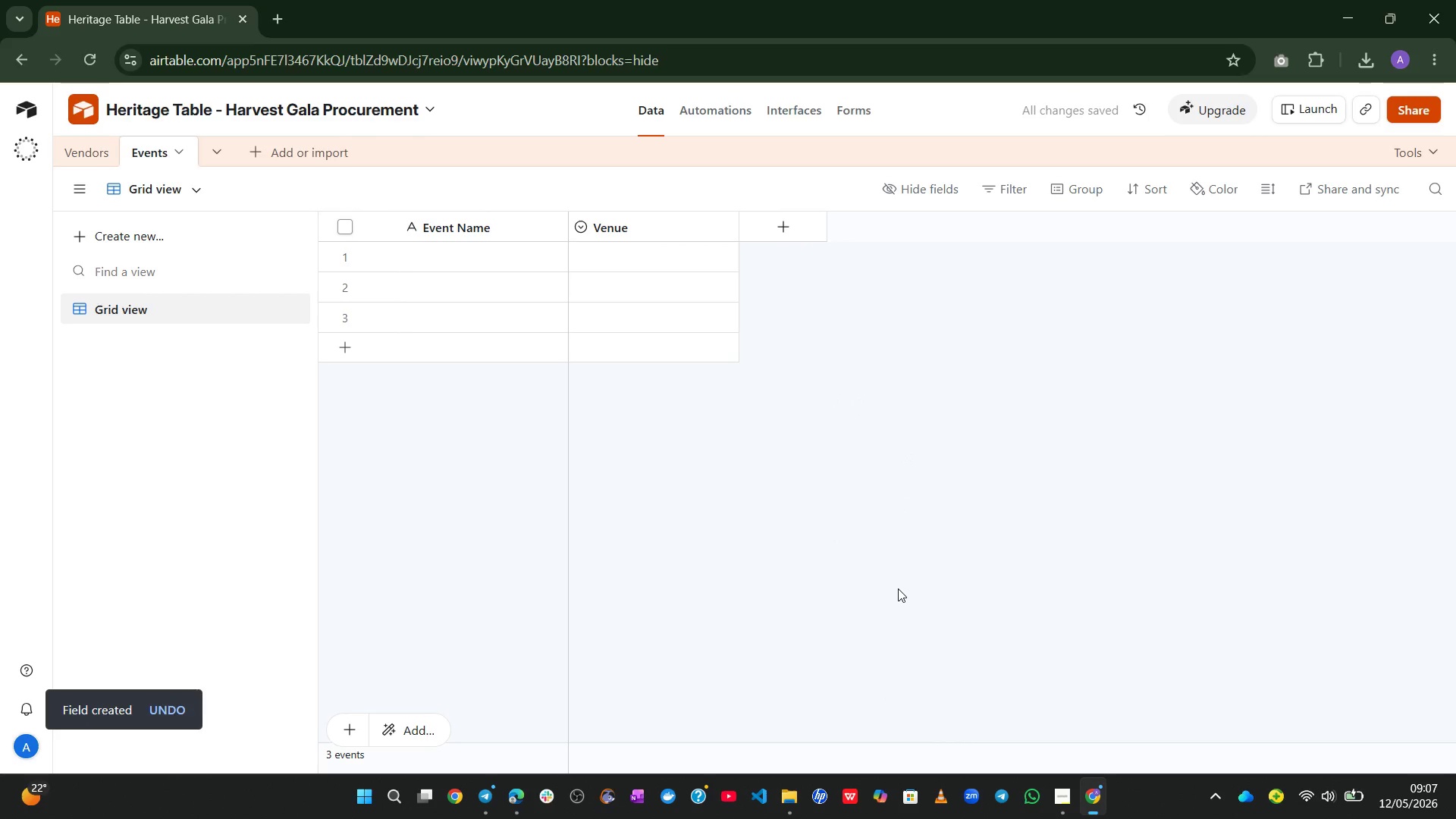 
wait(7.95)
 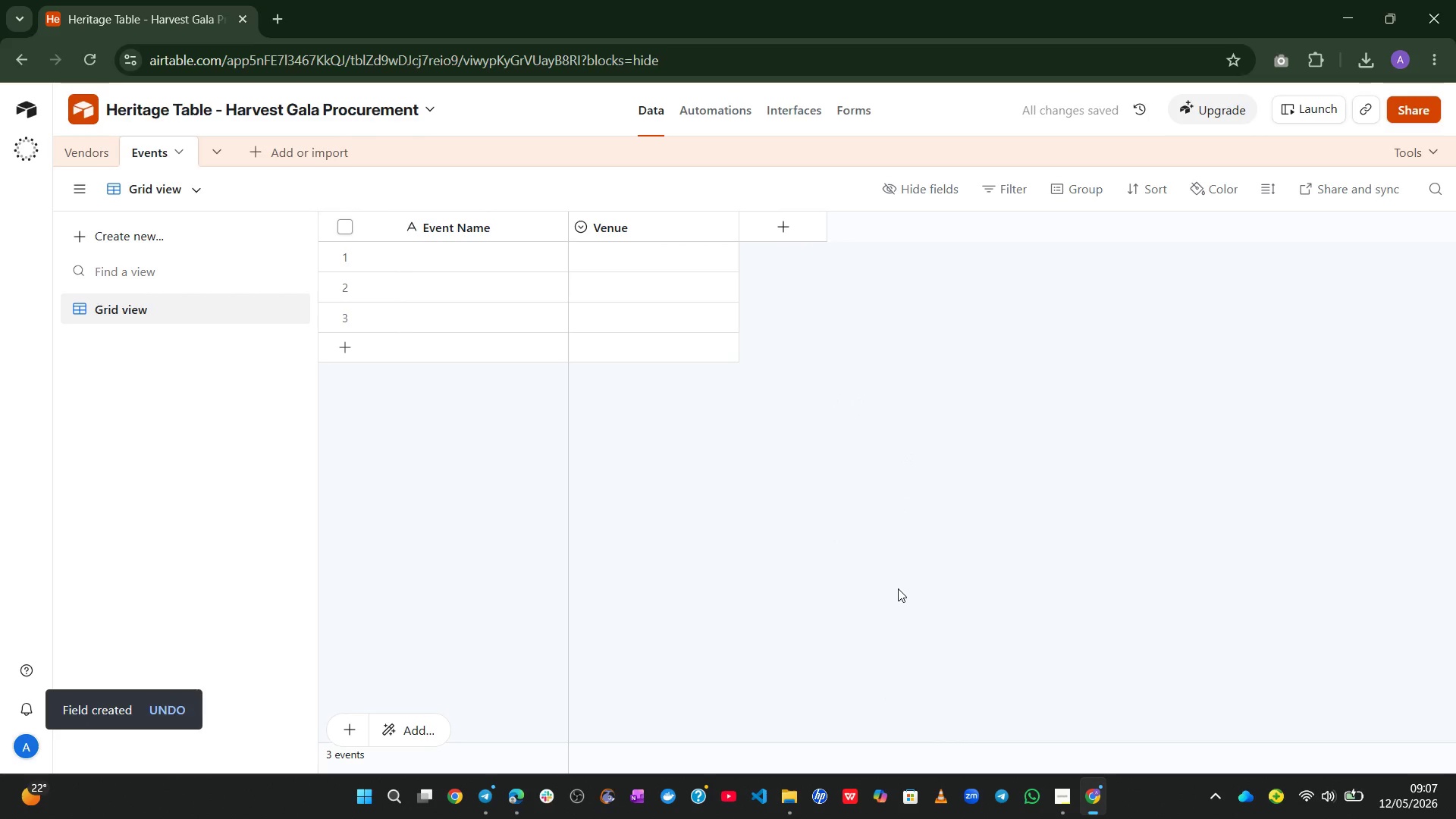 
left_click_drag(start_coordinate=[805, 246], to_coordinate=[795, 224])
 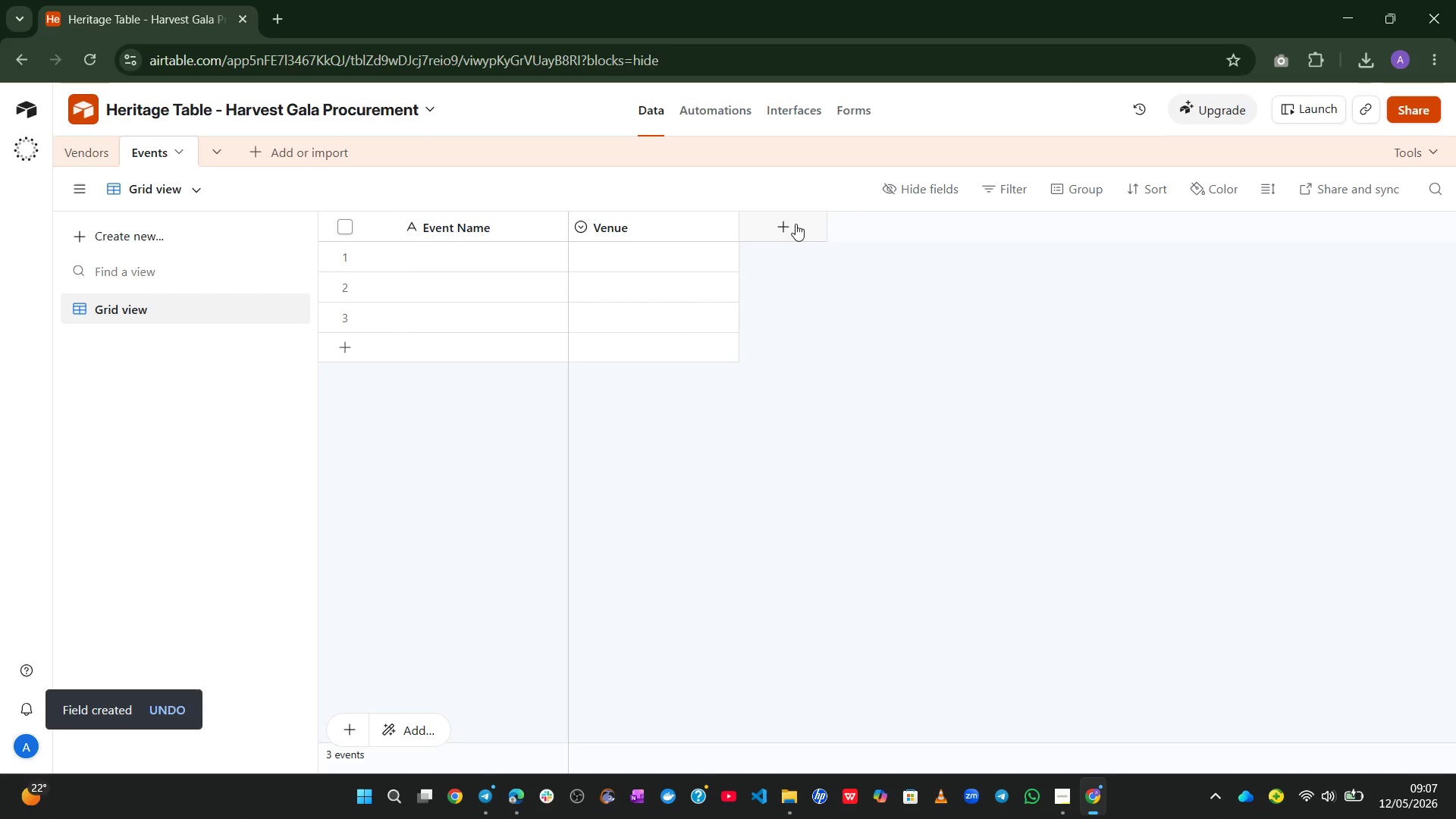 
left_click([795, 224])
 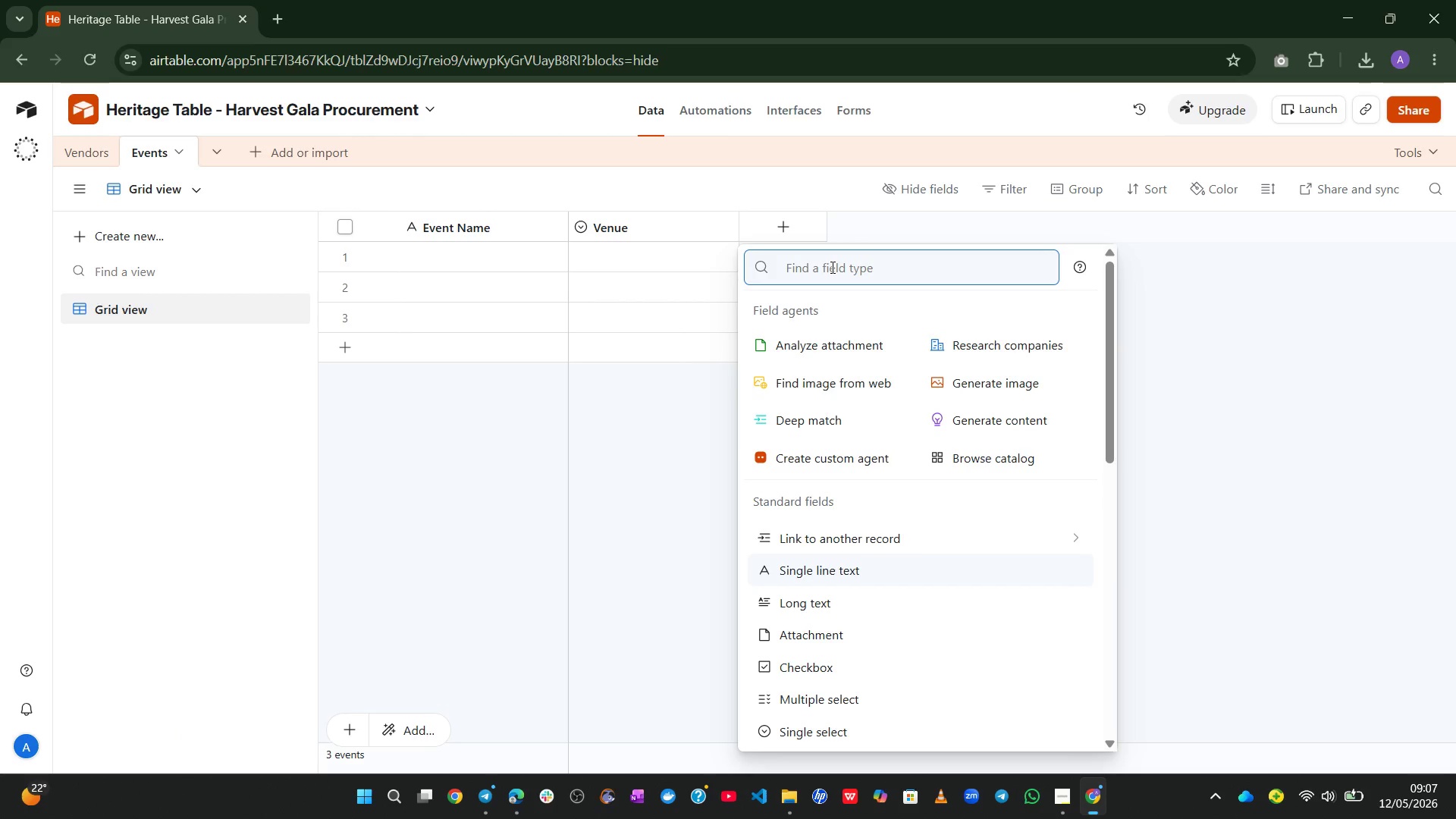 
type(da)
 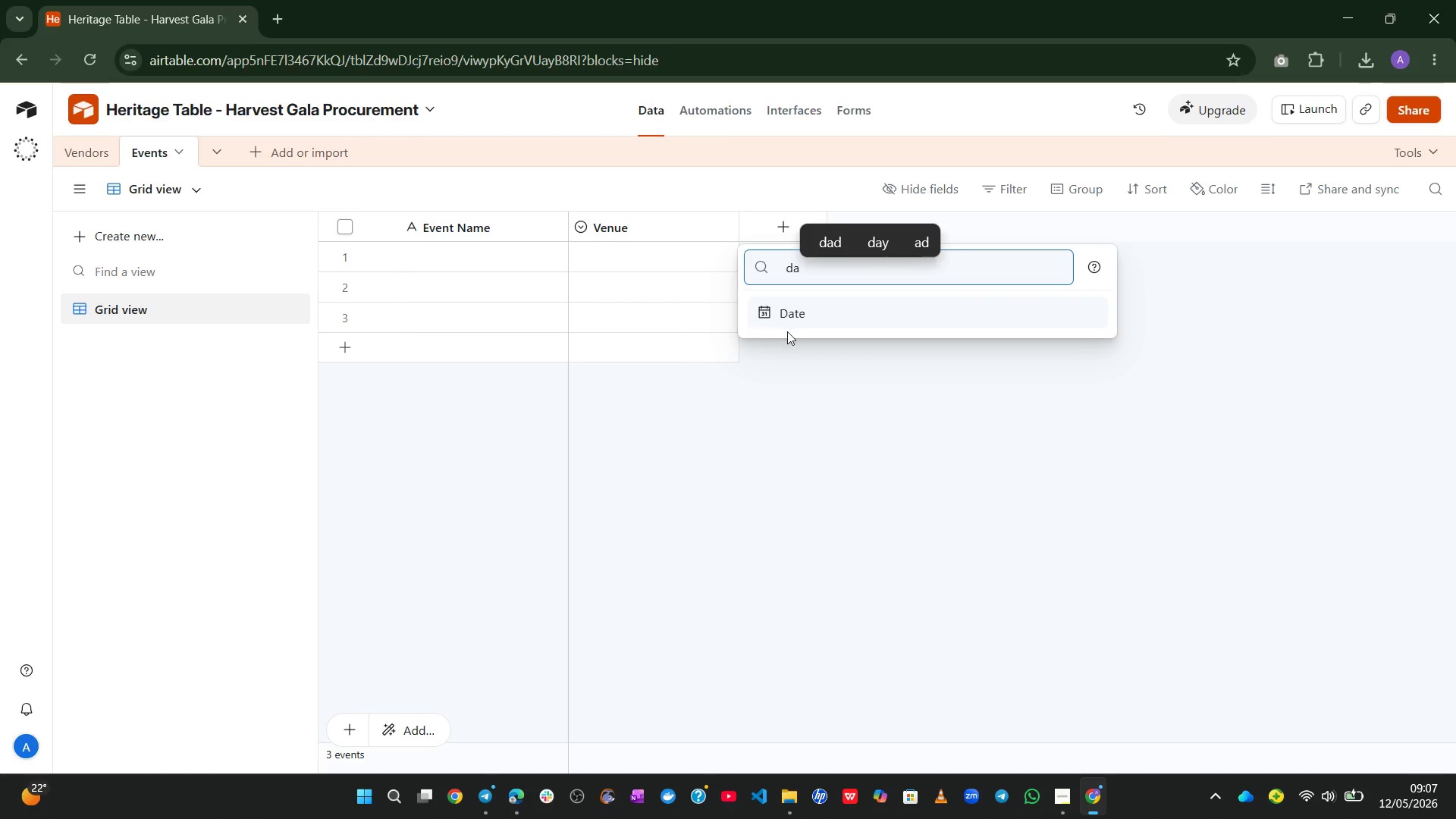 
left_click([804, 309])
 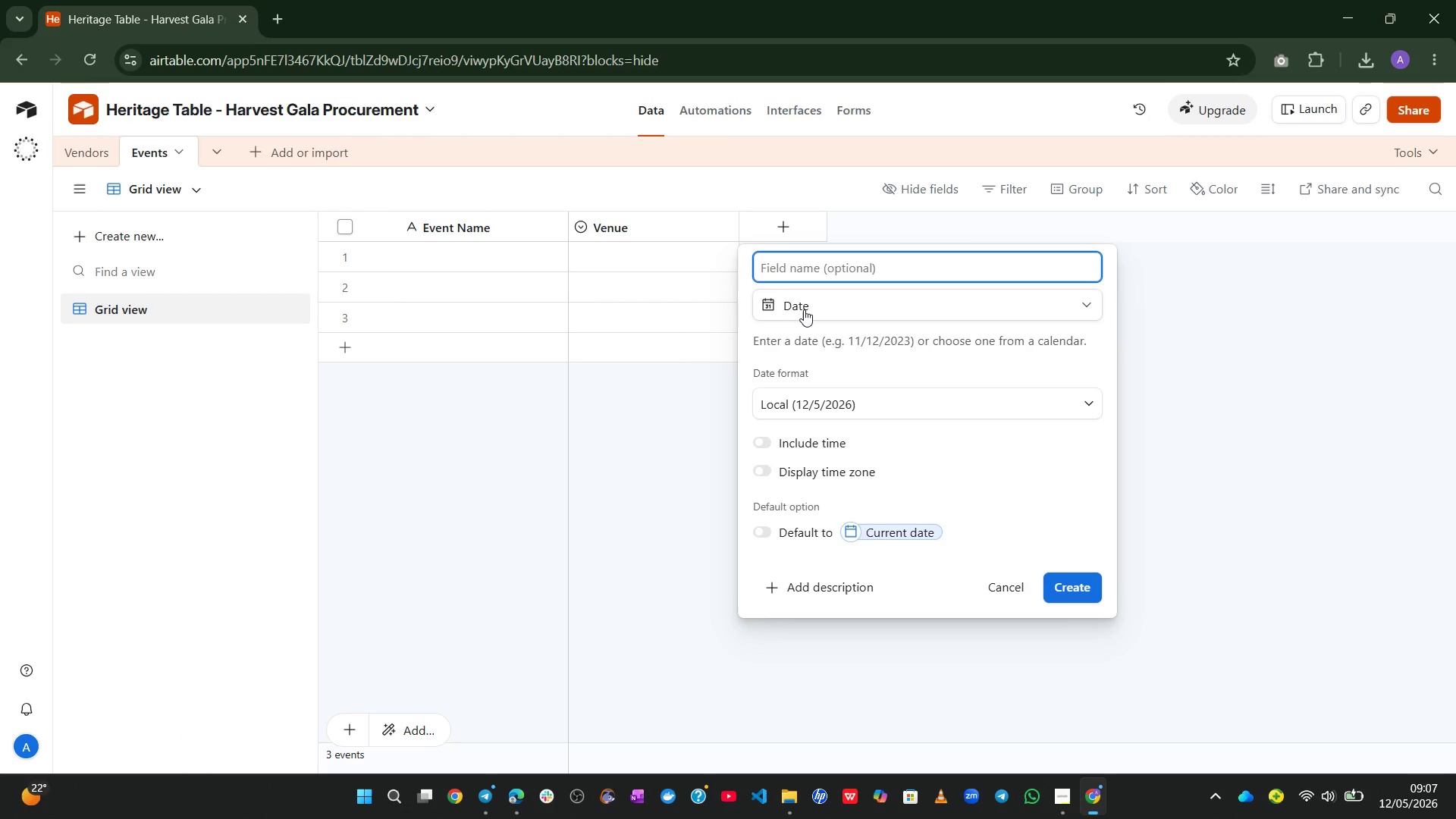 
type(Event daAT)
key(Backspace)
type(A)
key(Backspace)
type(A)
key(Backspace)
type(AA)
key(Backspace)
key(Backspace)
type(ATE)
 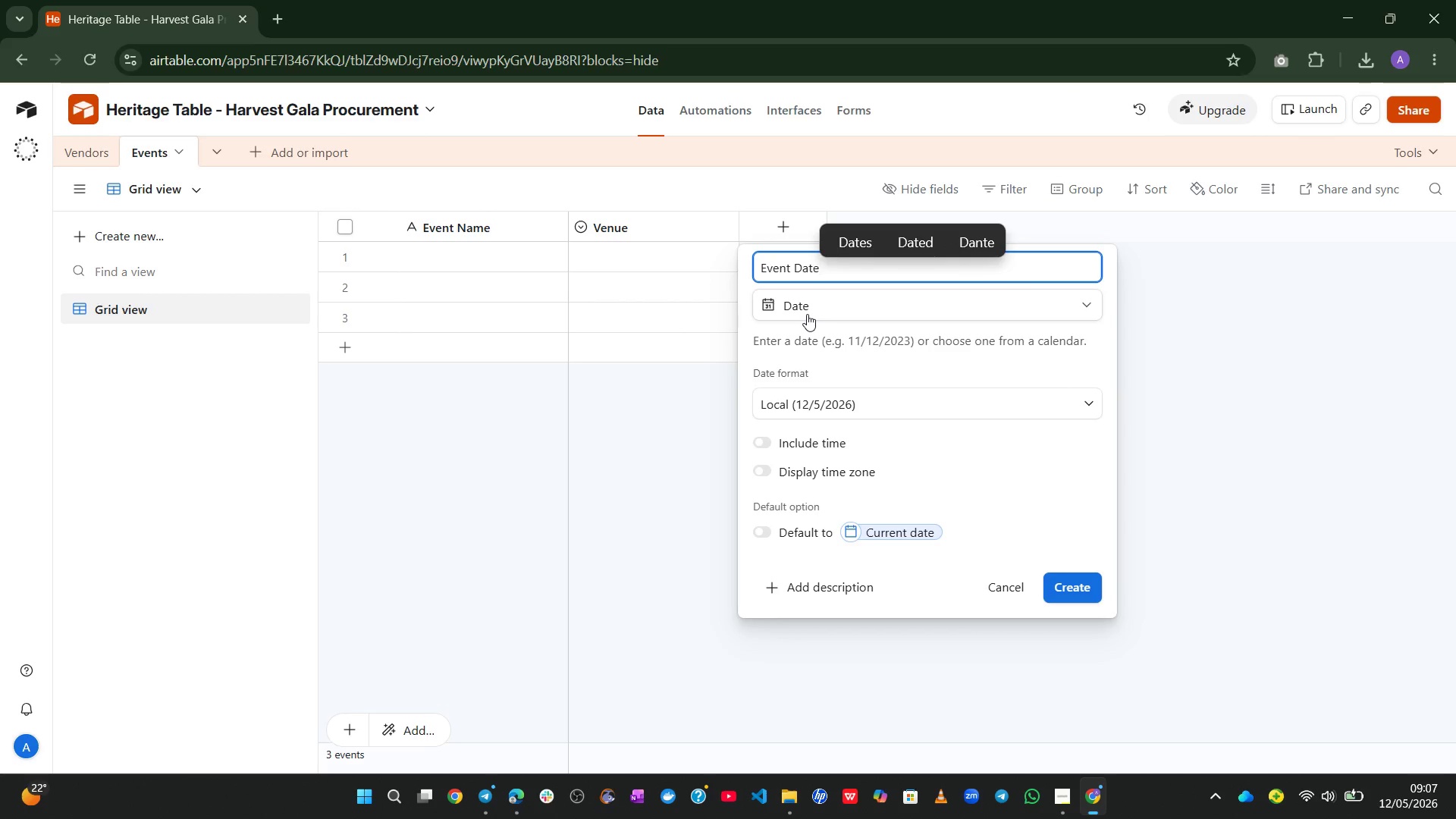 
hold_key(key=CapsLock, duration=0.59)
 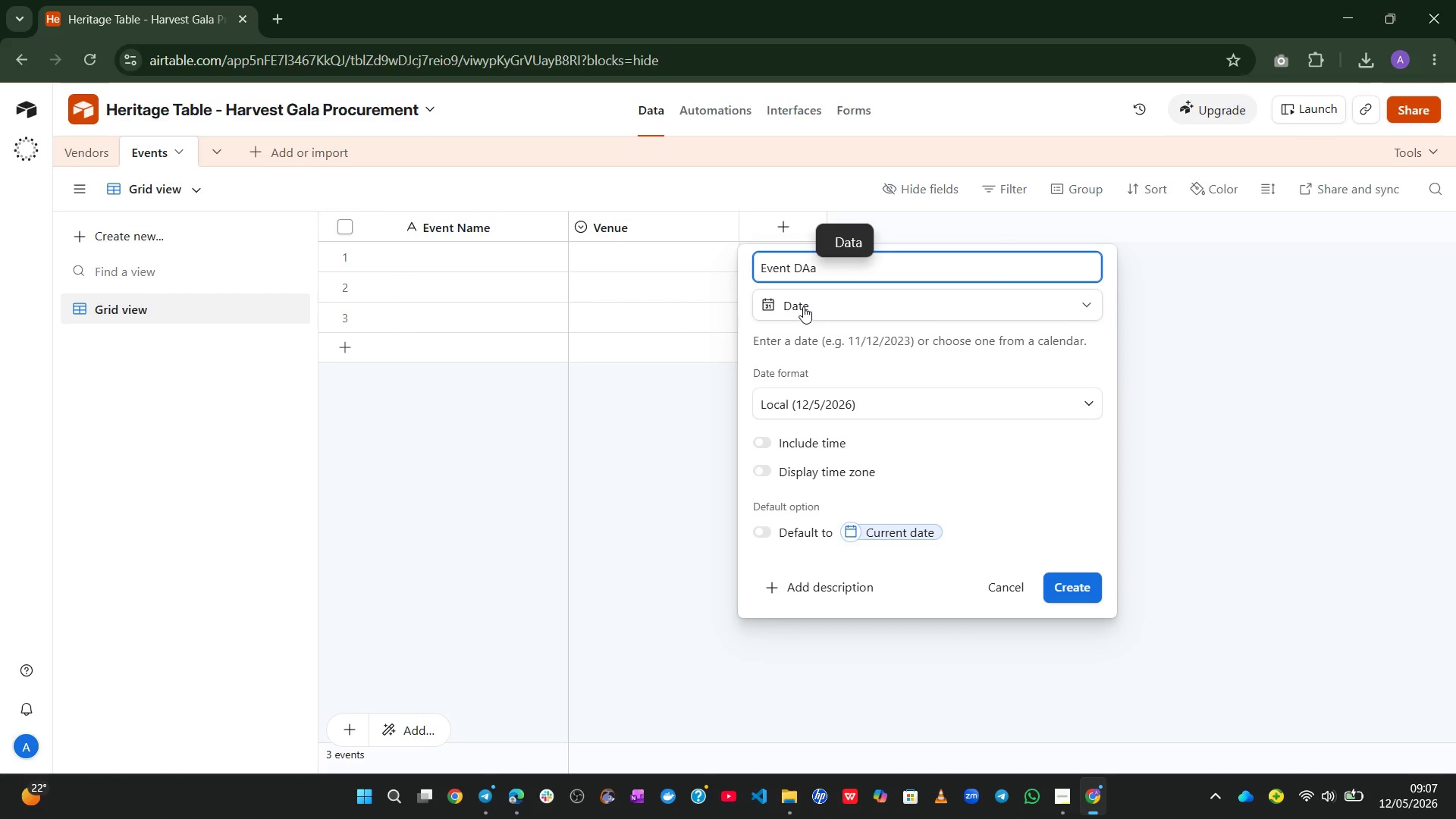 
key(Enter)
 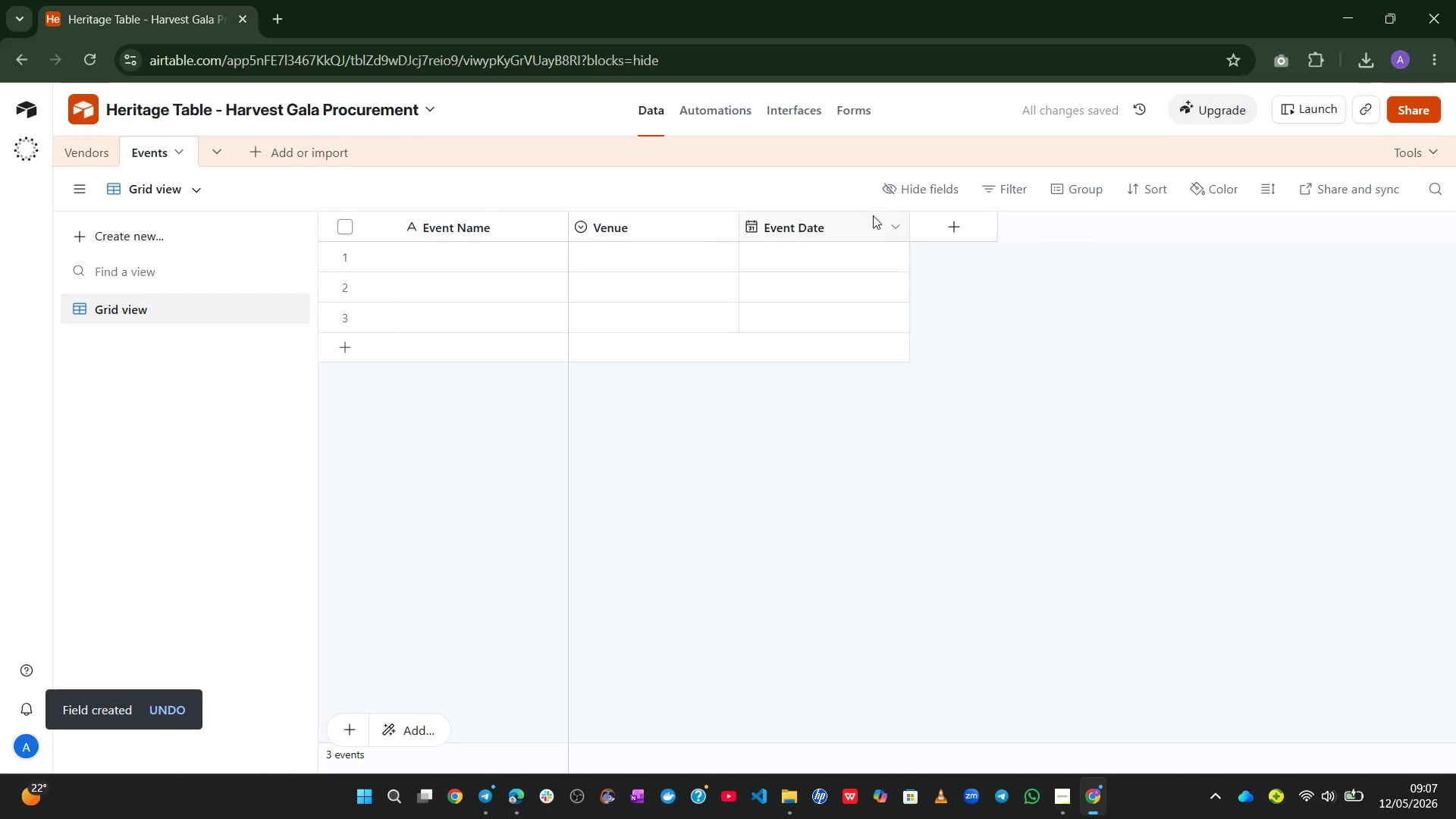 
left_click([959, 228])
 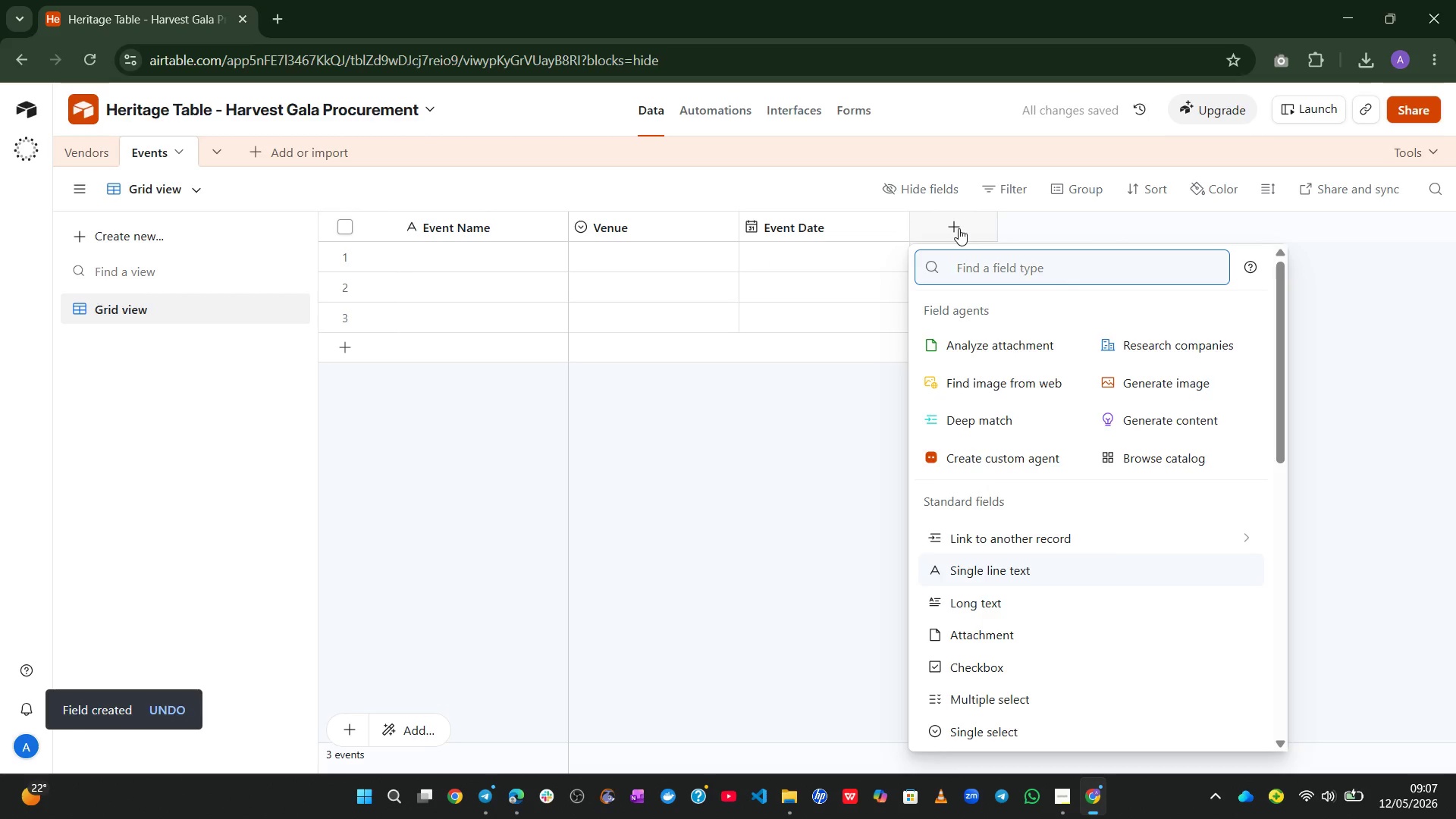 
type(cur)
 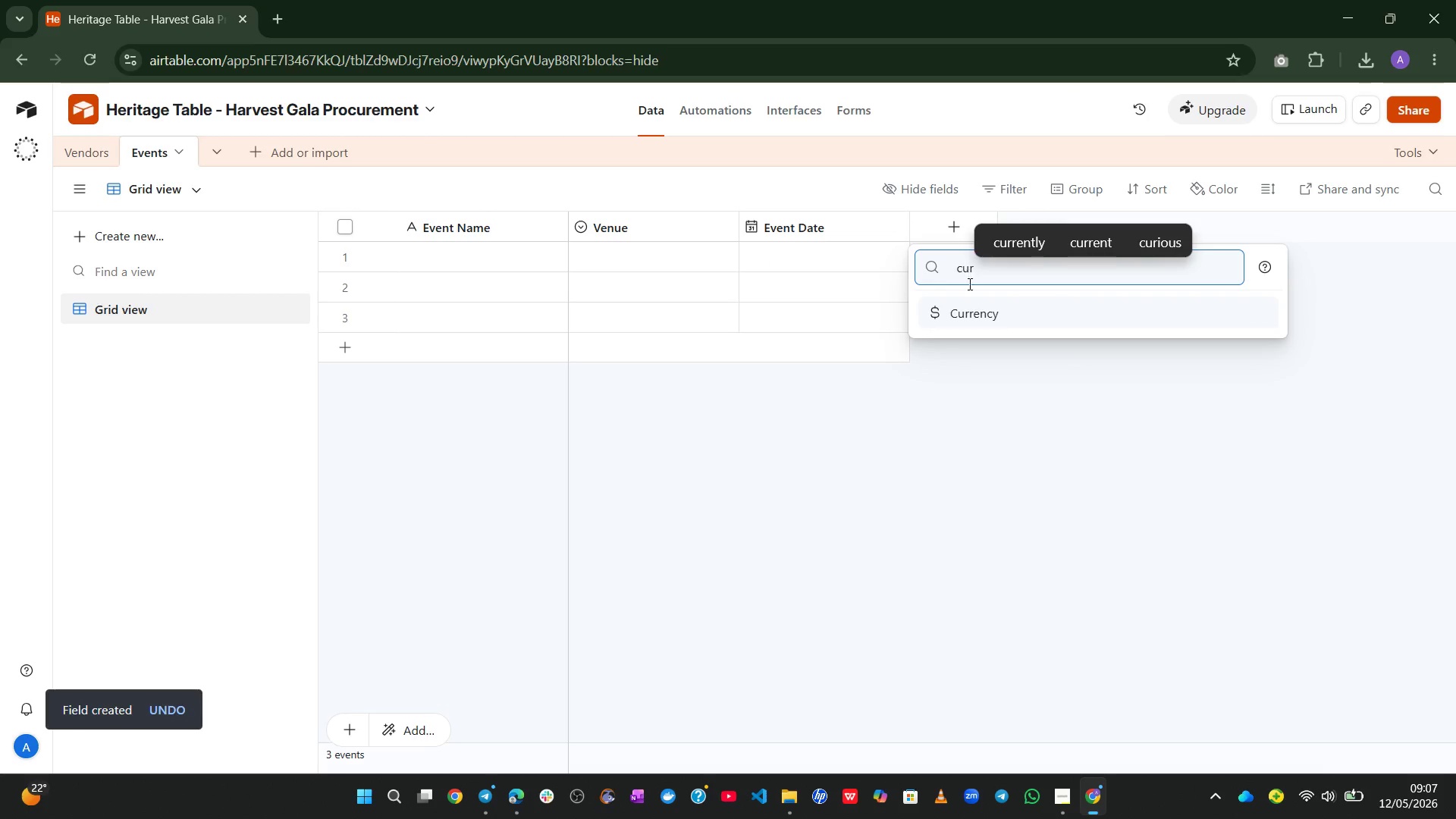 
left_click([976, 309])
 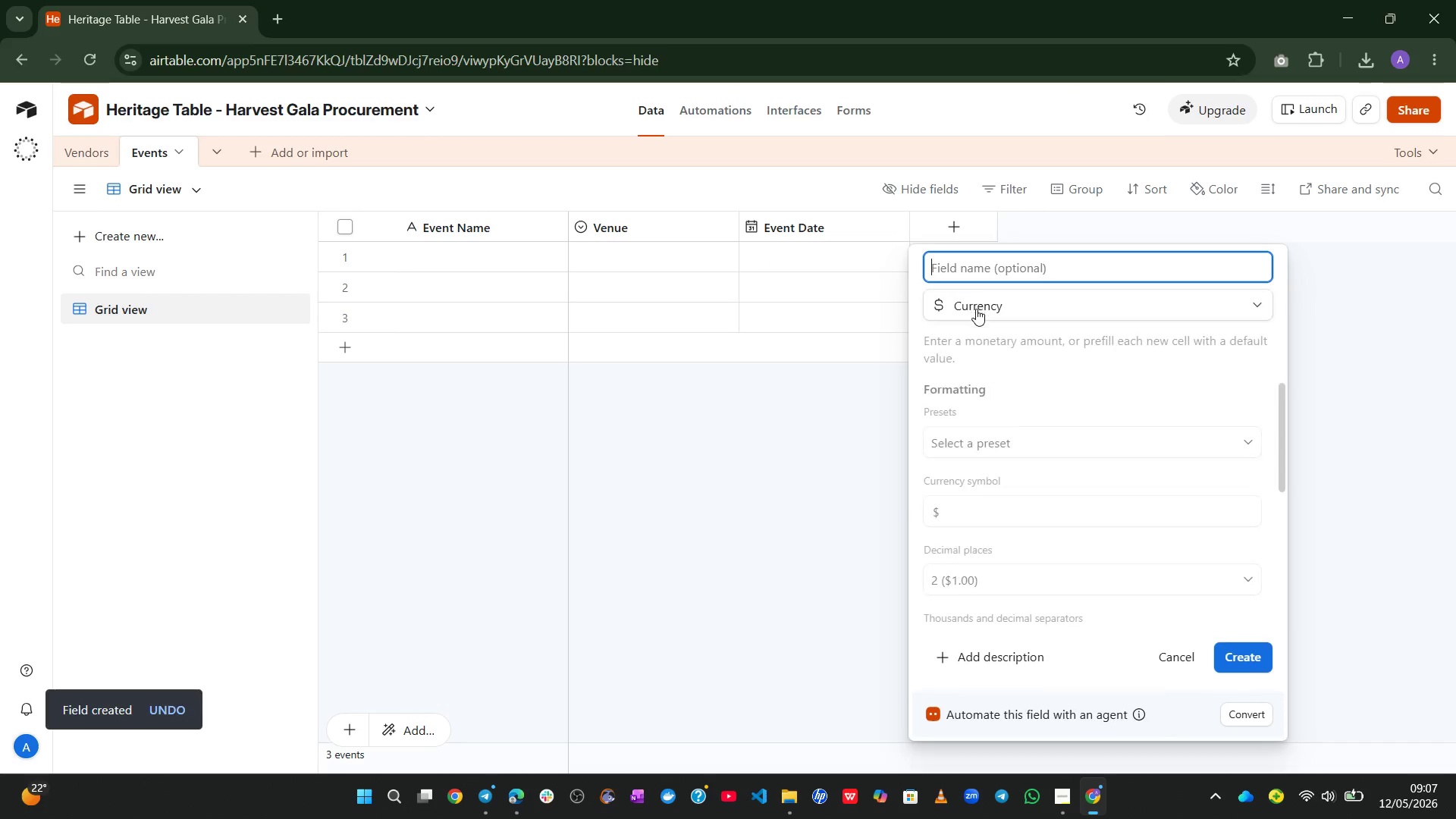 
type(Planned Budget)
 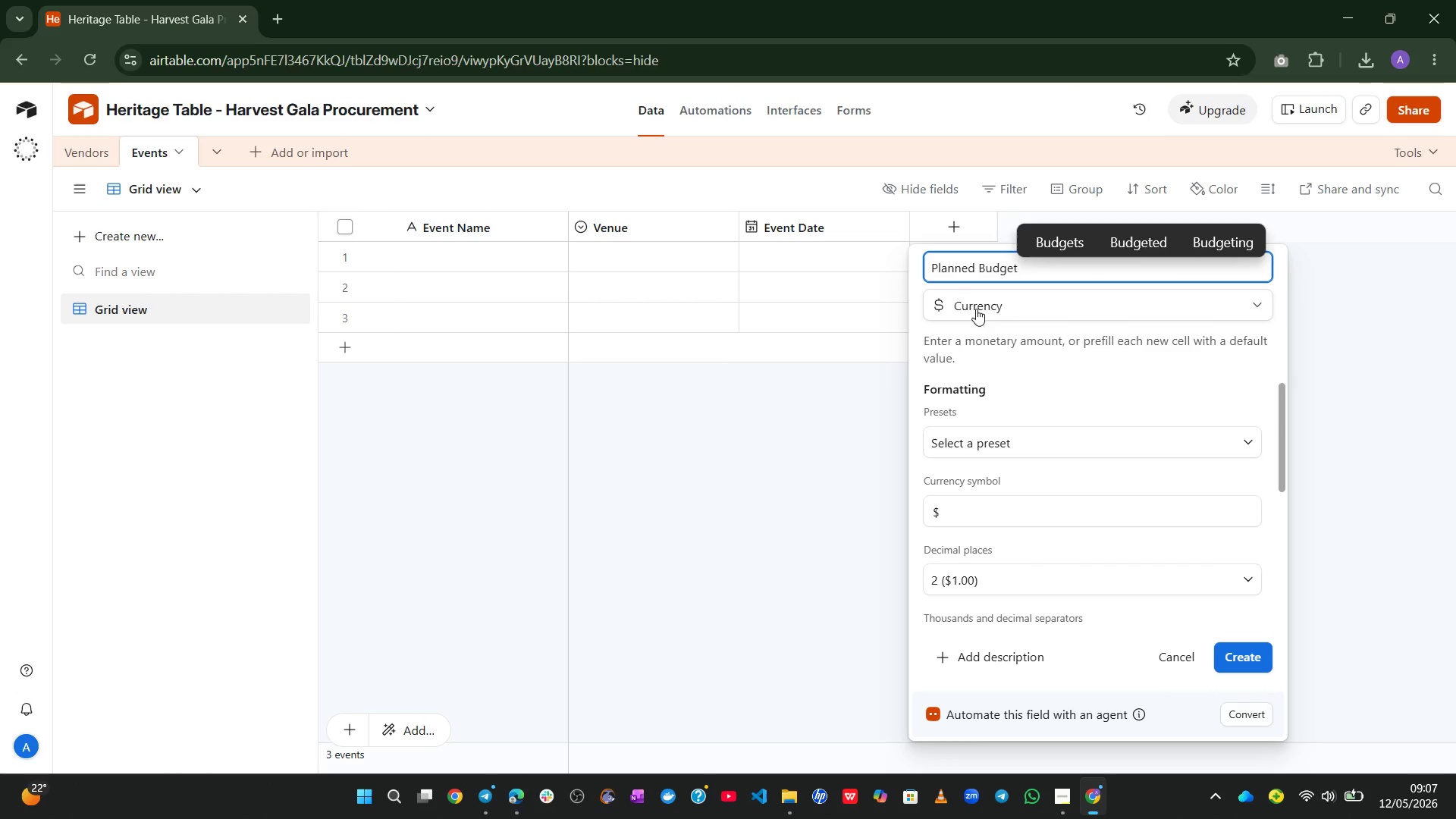 
wait(16.12)
 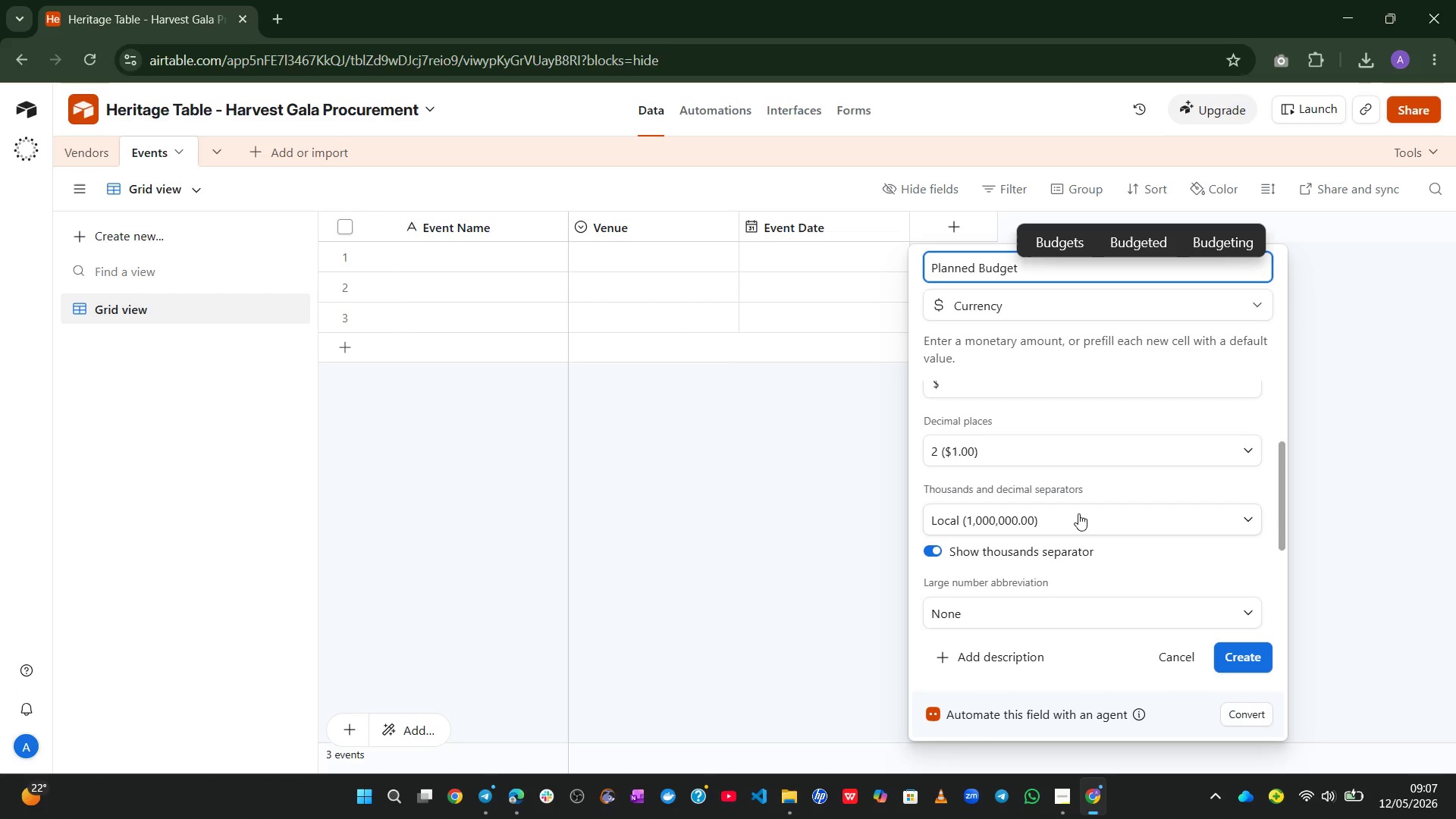 
left_click([1243, 654])
 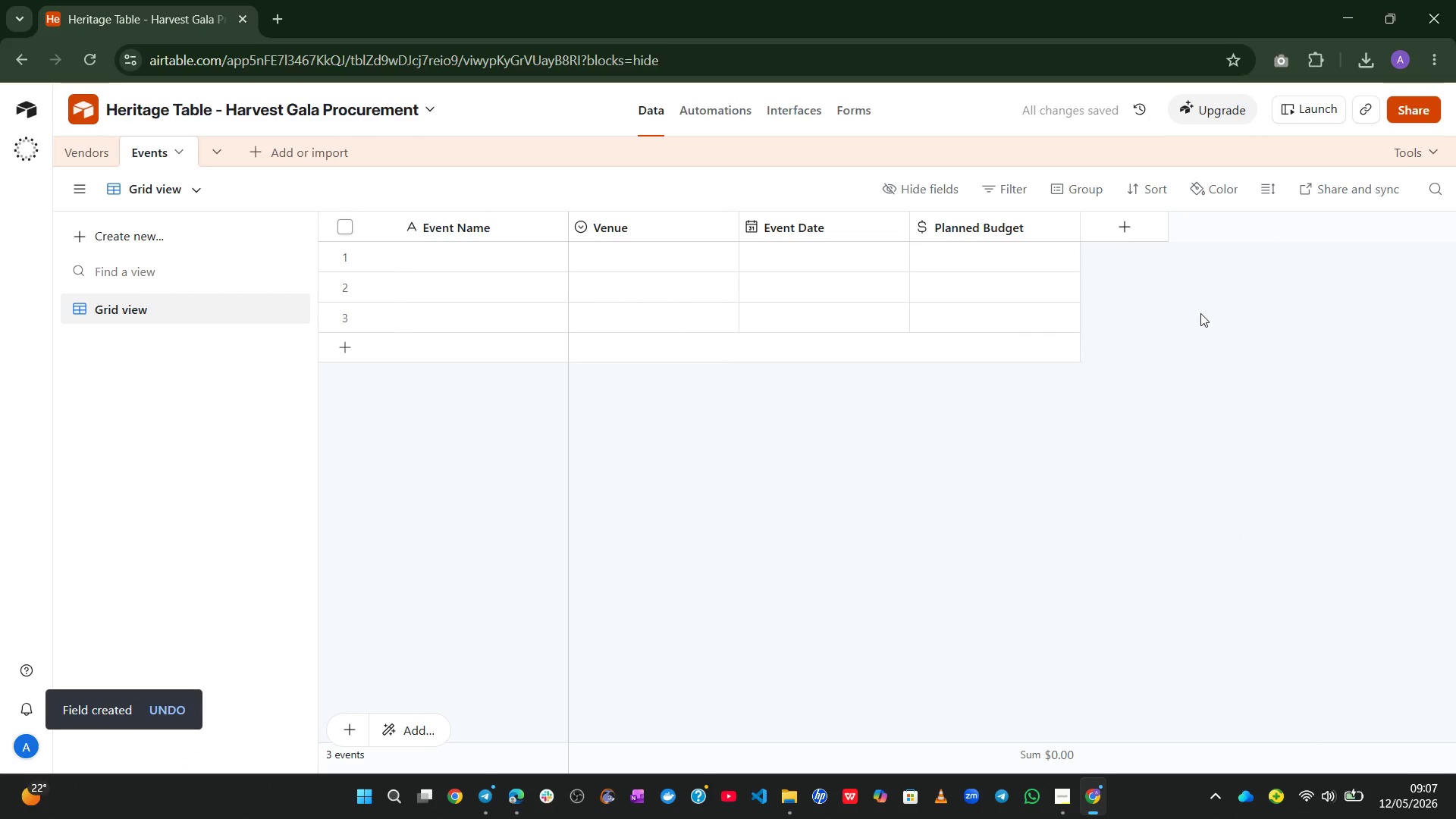 
left_click([1119, 230])
 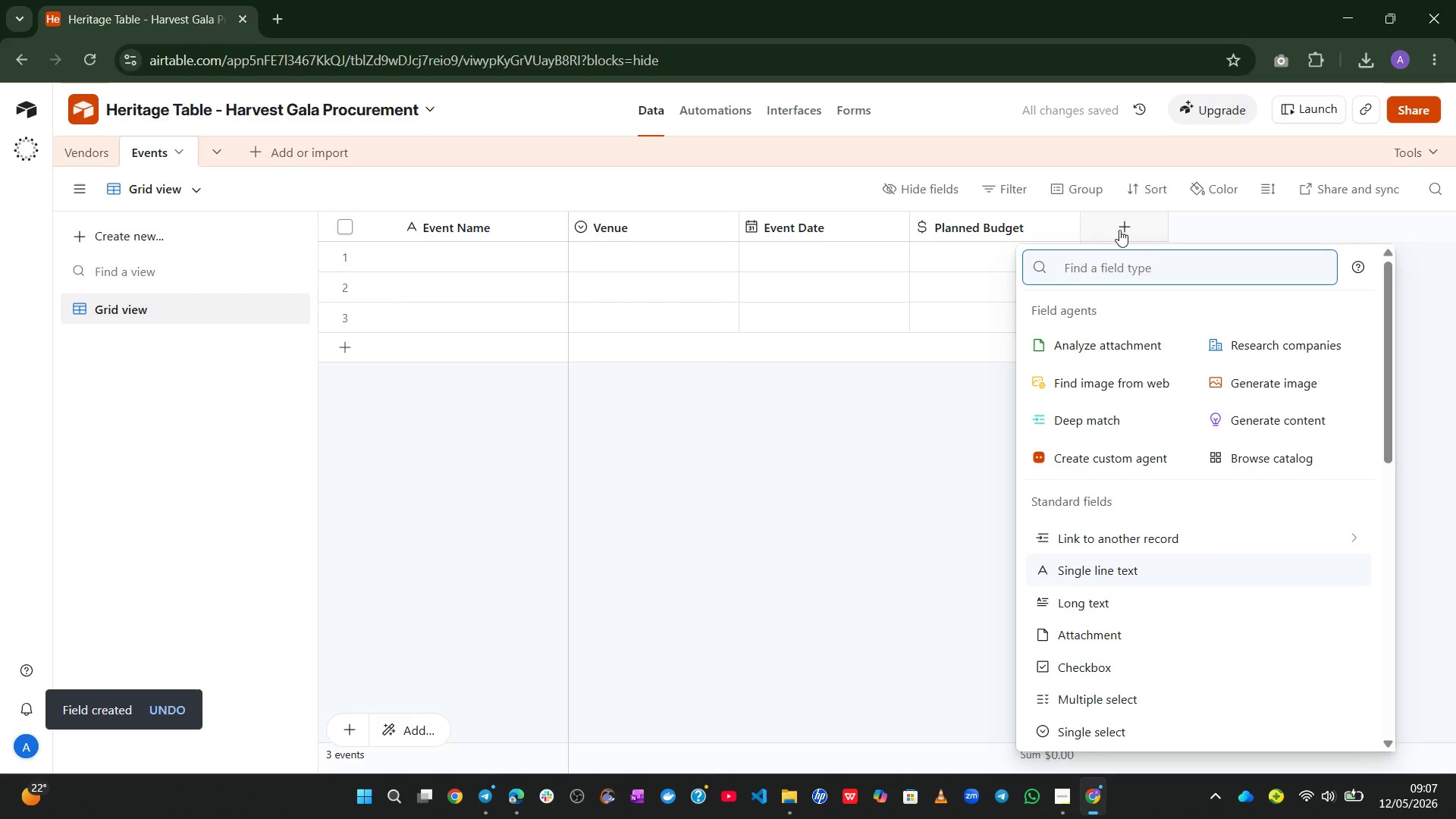 
type(sing)
 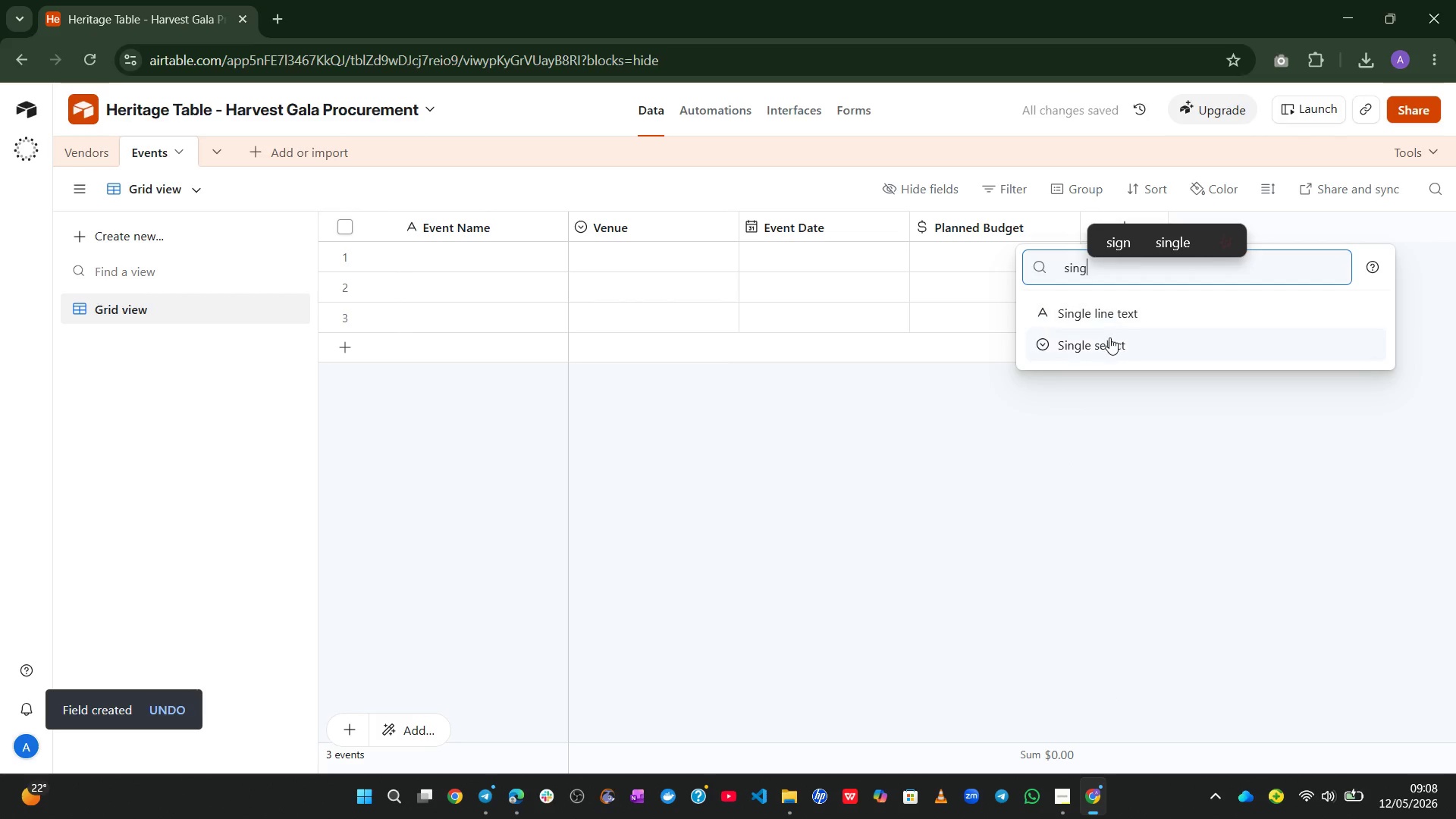 
left_click([1103, 344])
 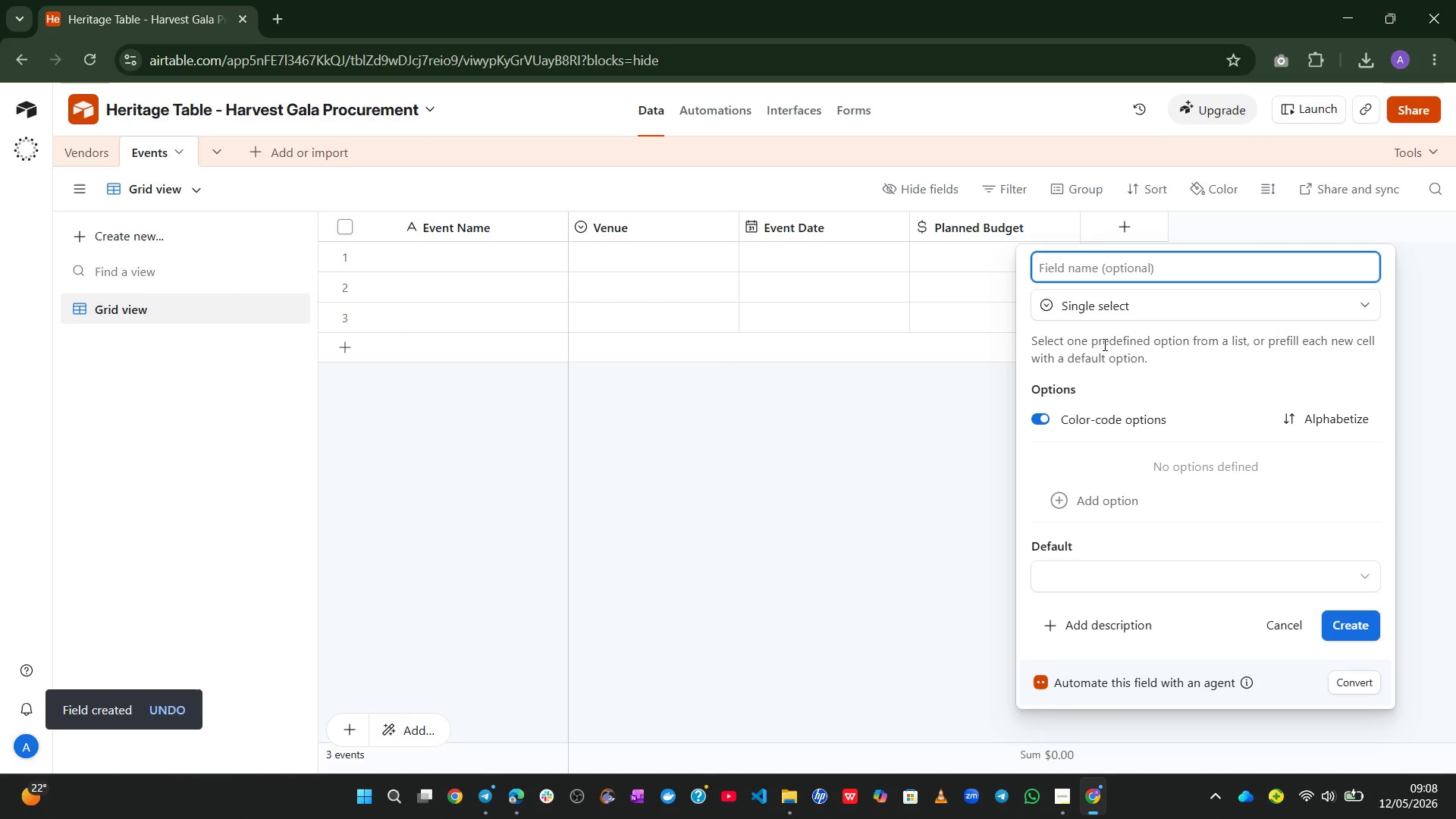 
type(eVENT Q)
key(Backspace)
type(qua)
key(Backspace)
key(Backspace)
key(Backspace)
type(Quarter)
 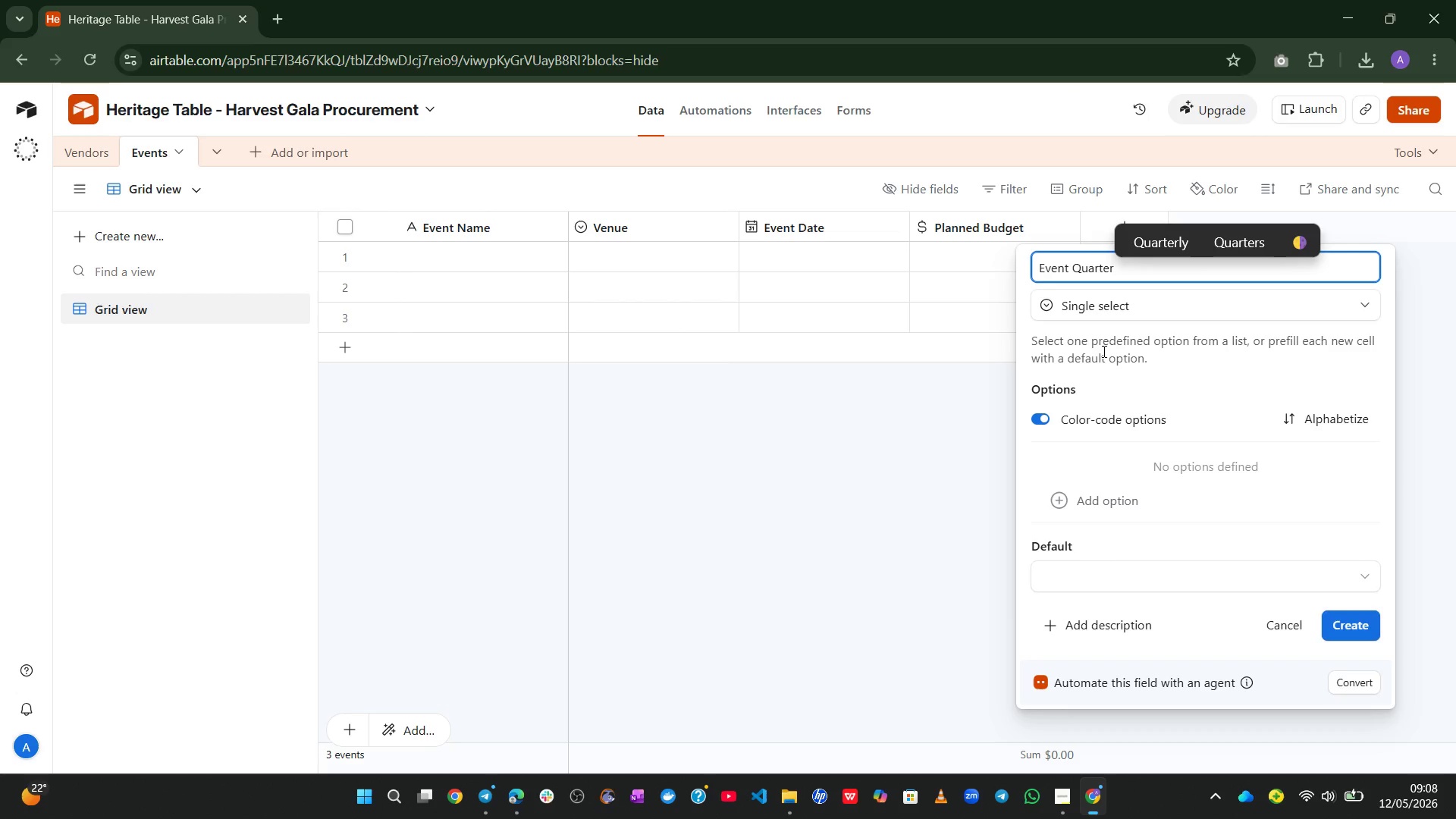 
 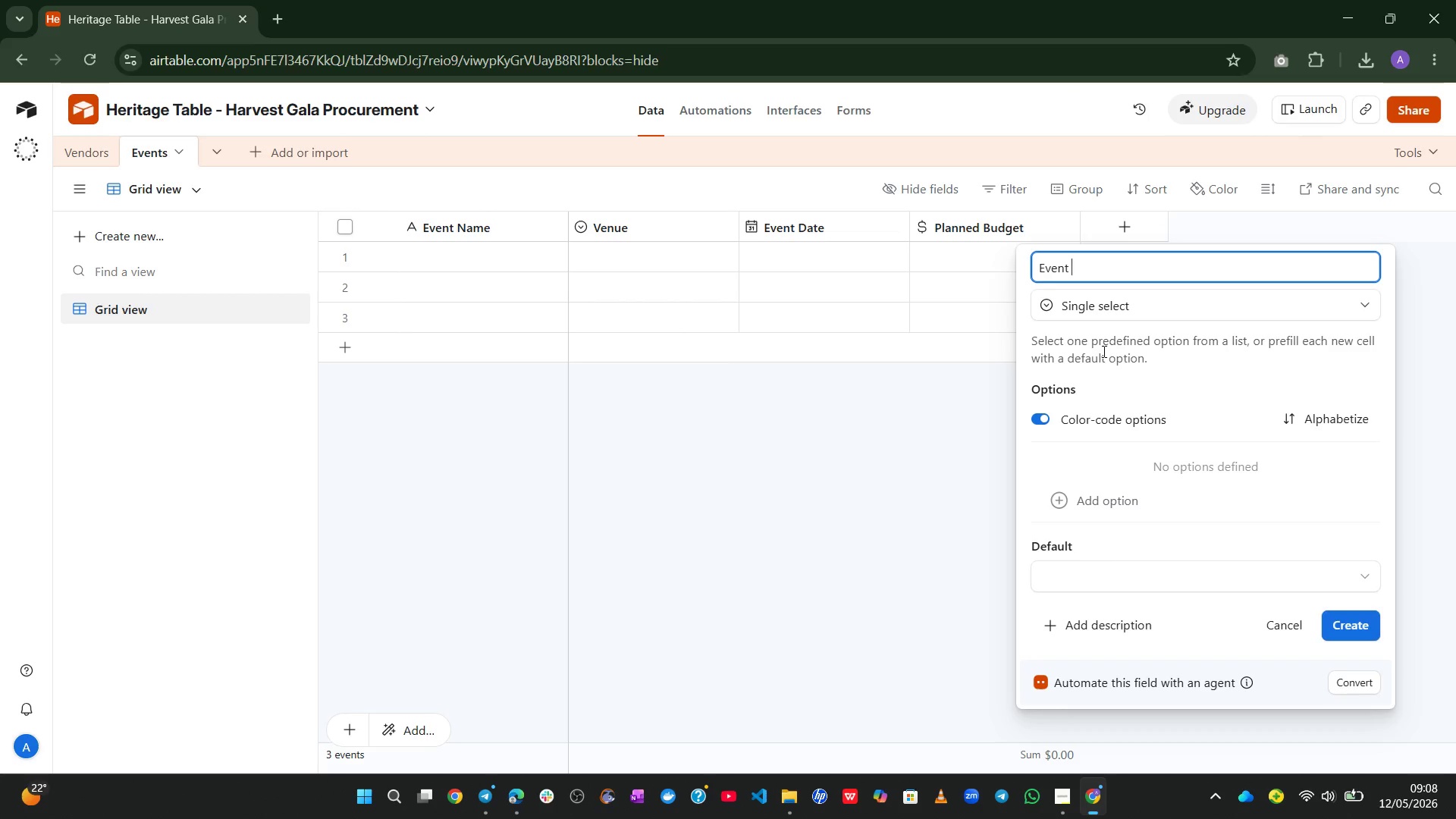 
hold_key(key=CapsLock, duration=0.5)
 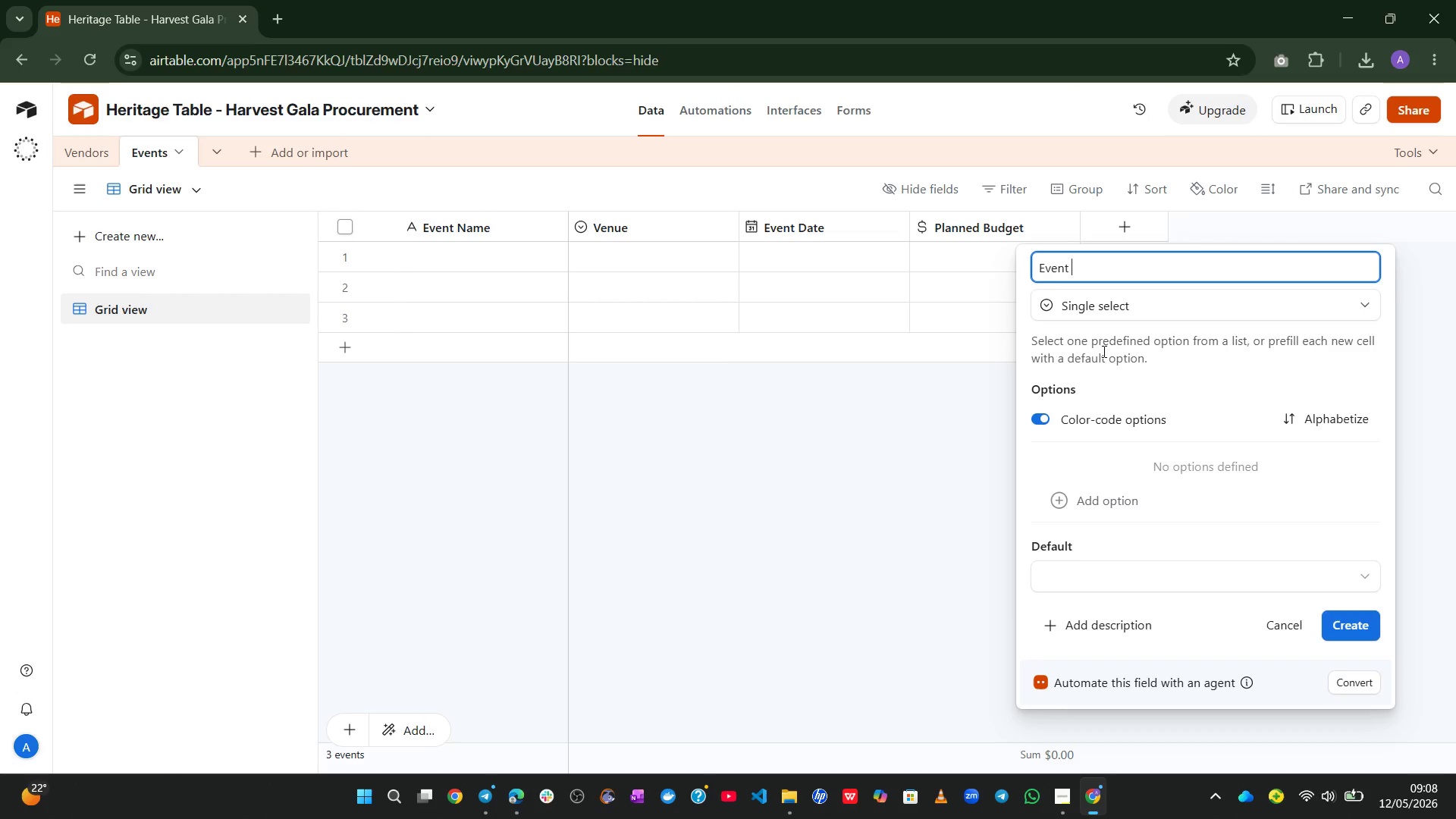 
left_click([1141, 511])
 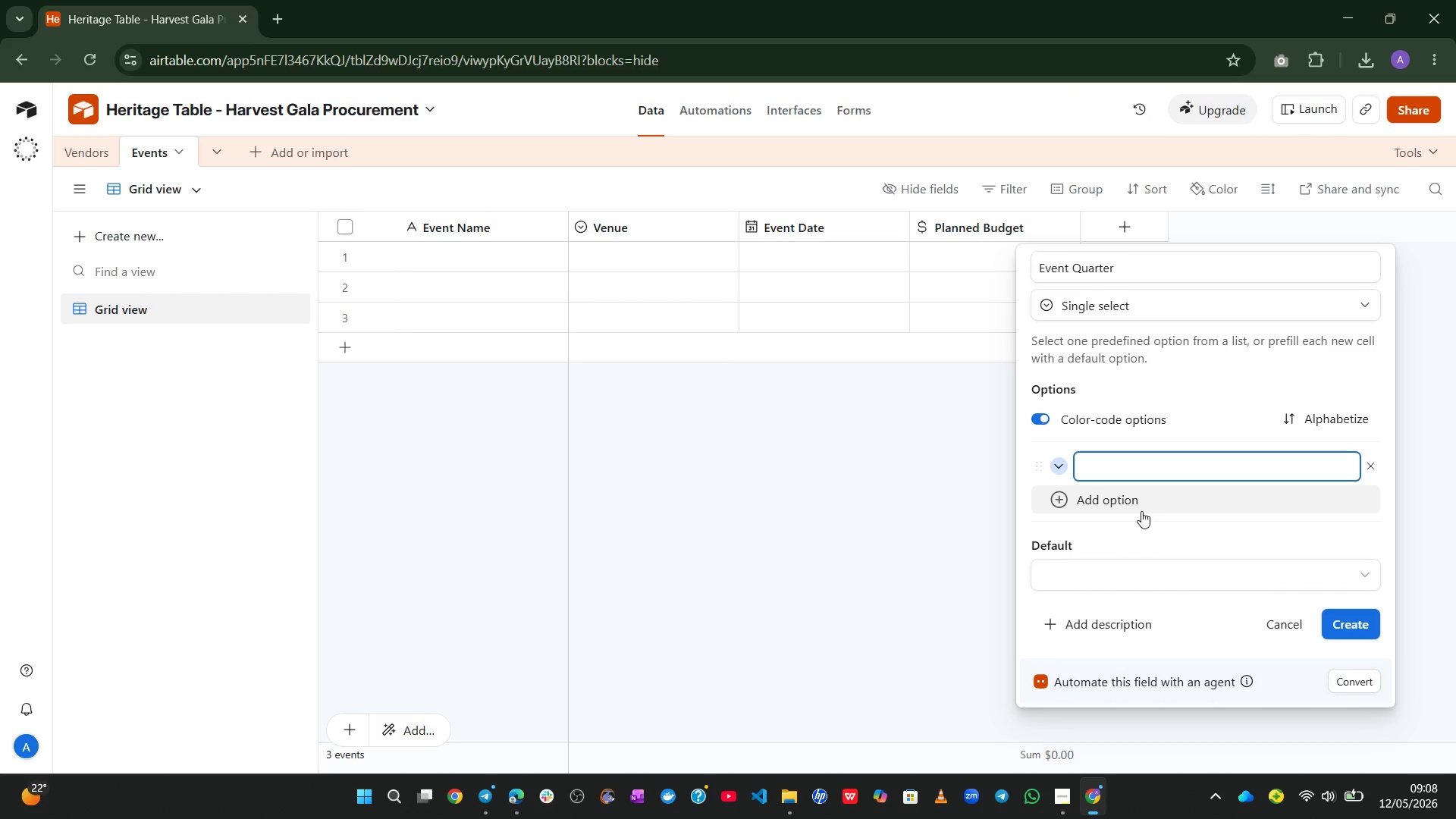 
key(Tab)
 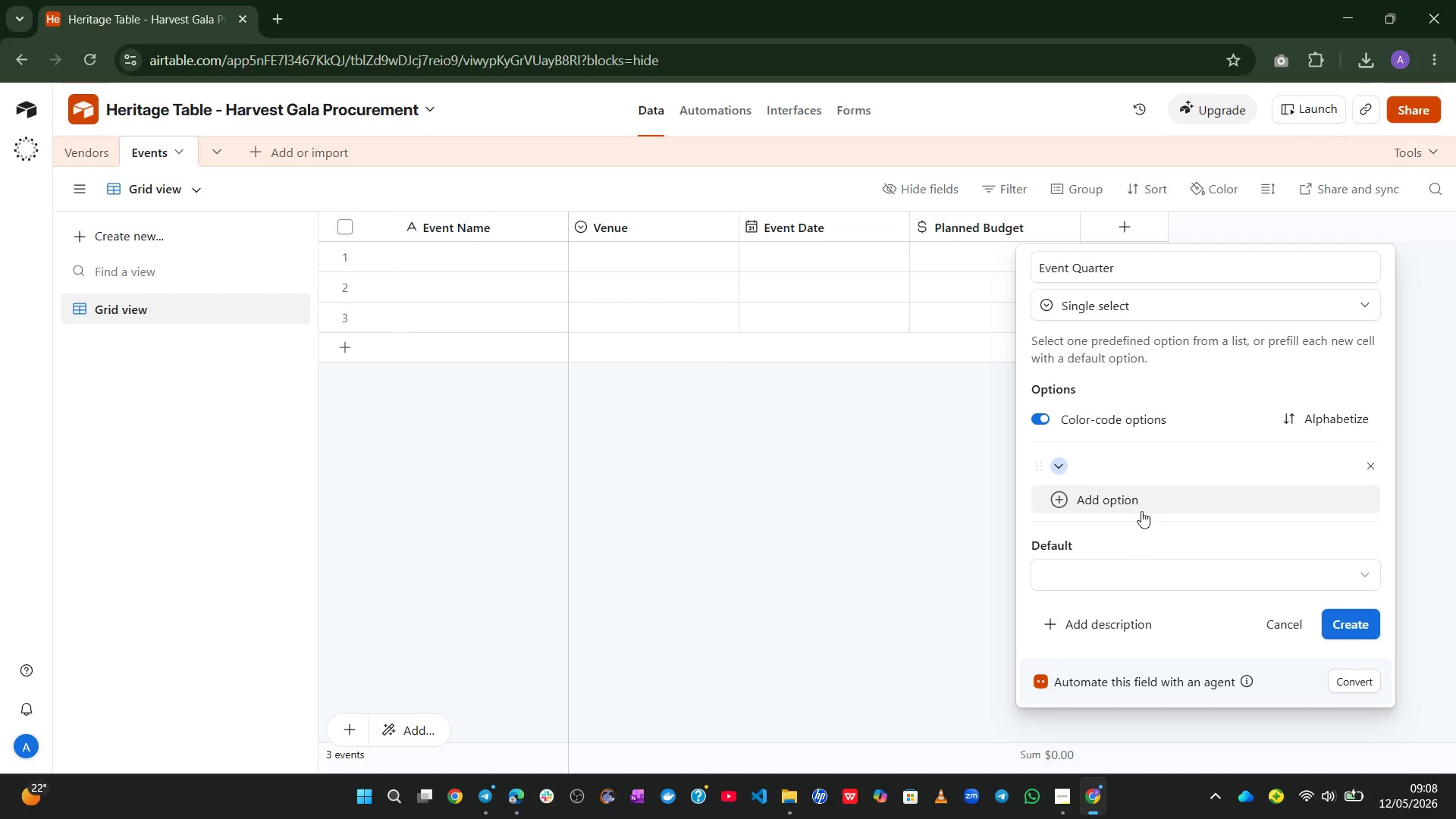 
key(CapsLock)
 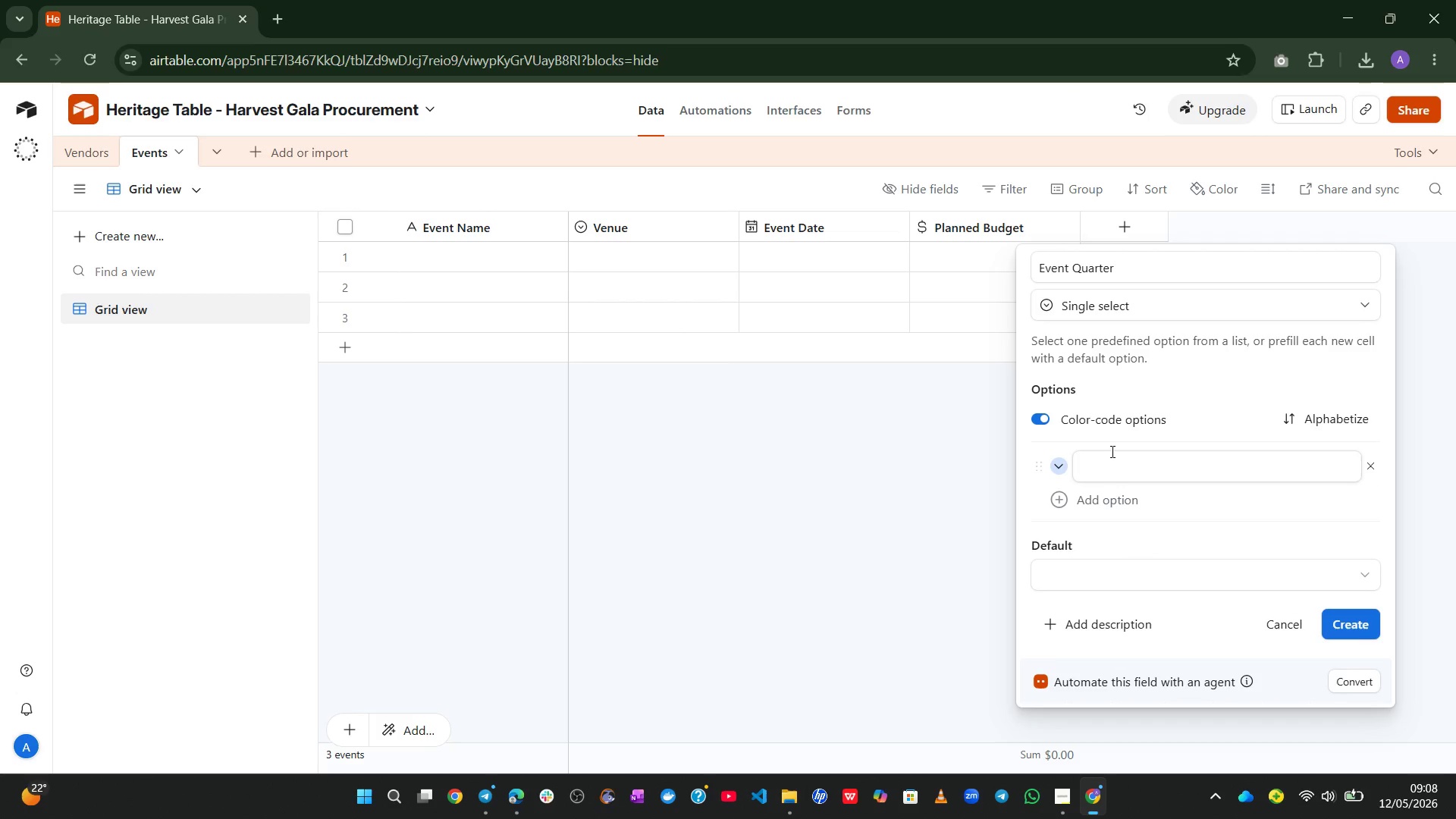 
type(q1)
 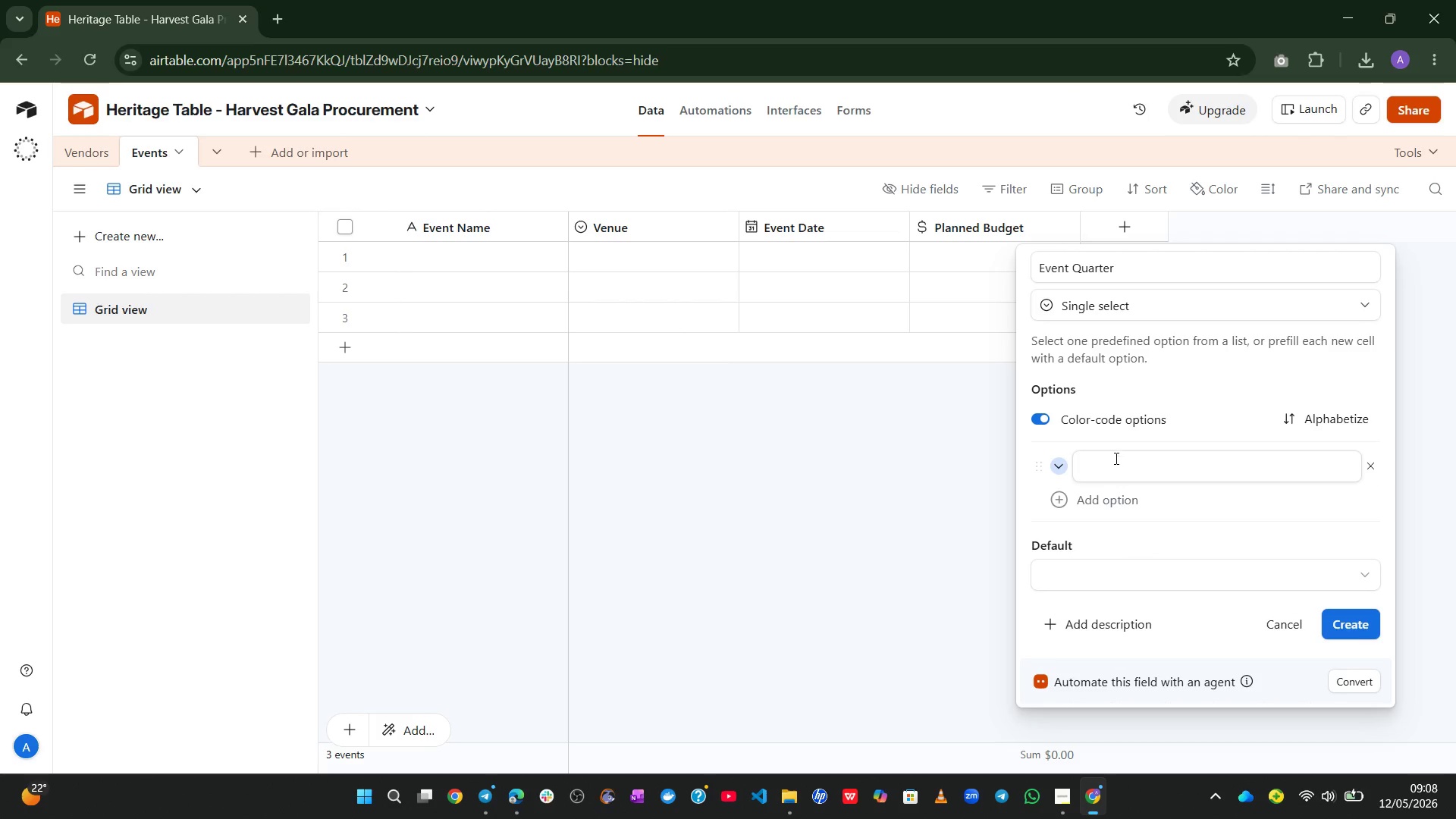 
left_click([1118, 460])
 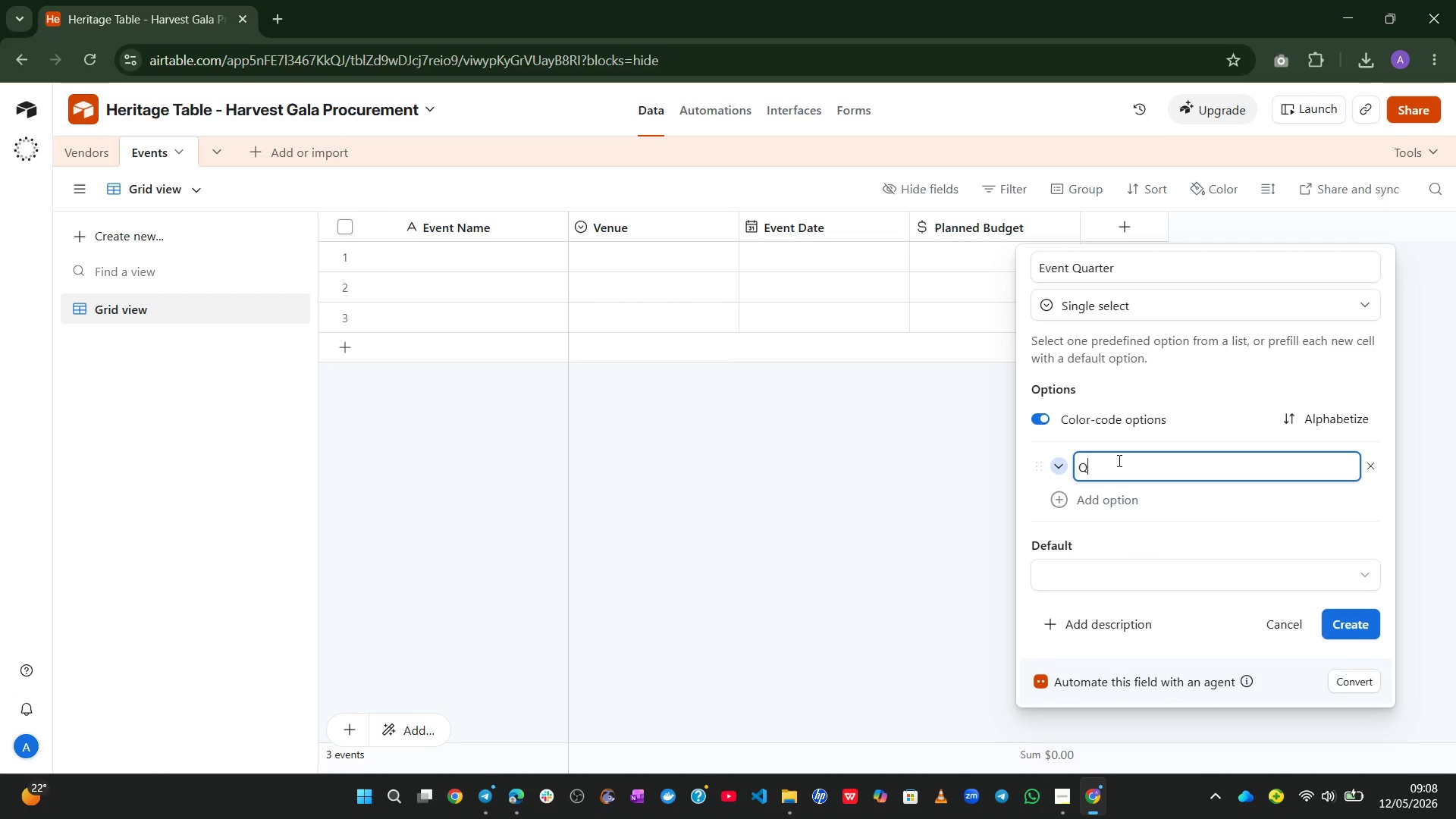 
type(q1)
 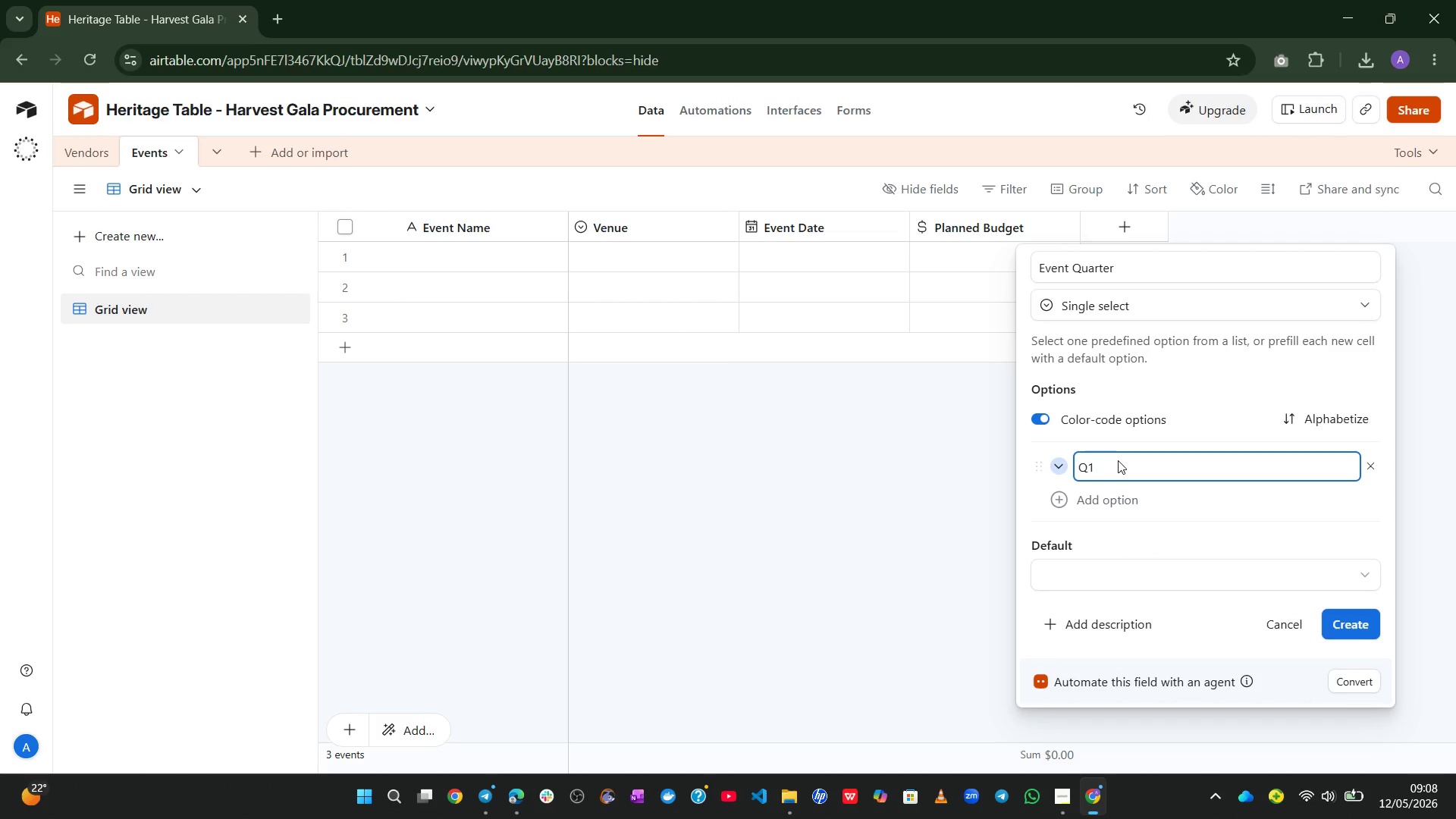 
key(Enter)
 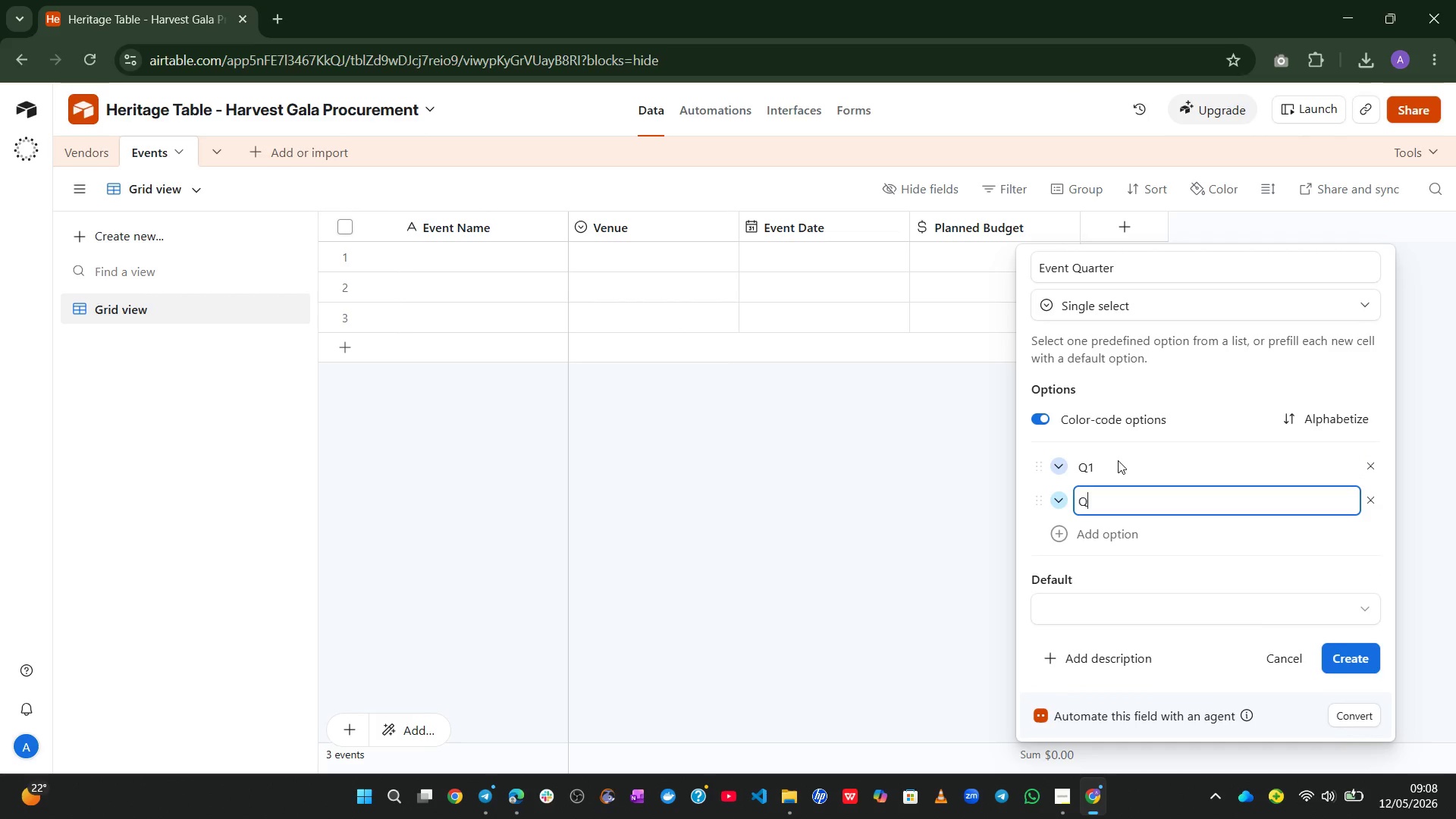 
type(q2)
 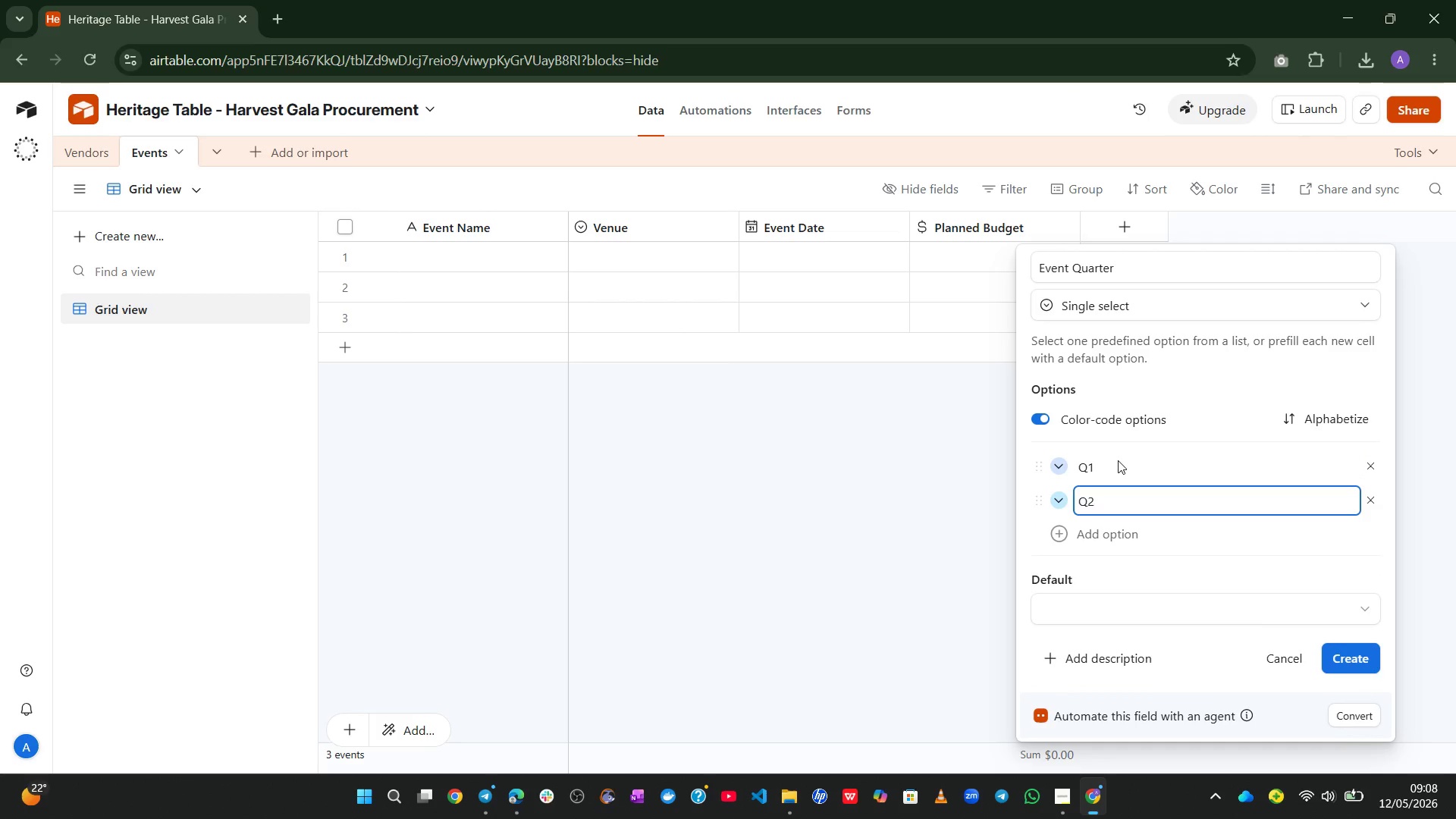 
key(Enter)
 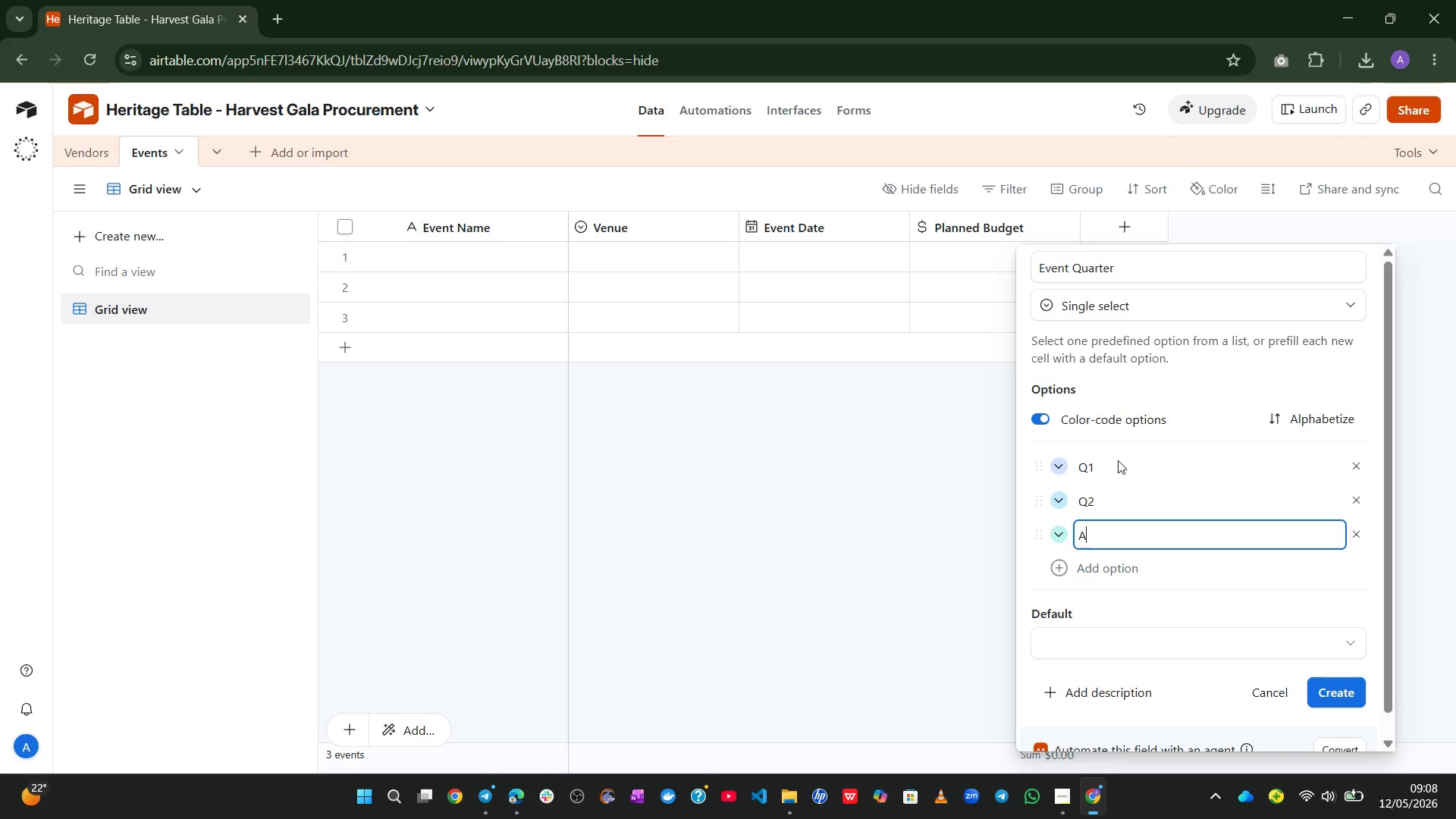 
type(a3)
key(Backspace)
key(Backspace)
type(q3)
 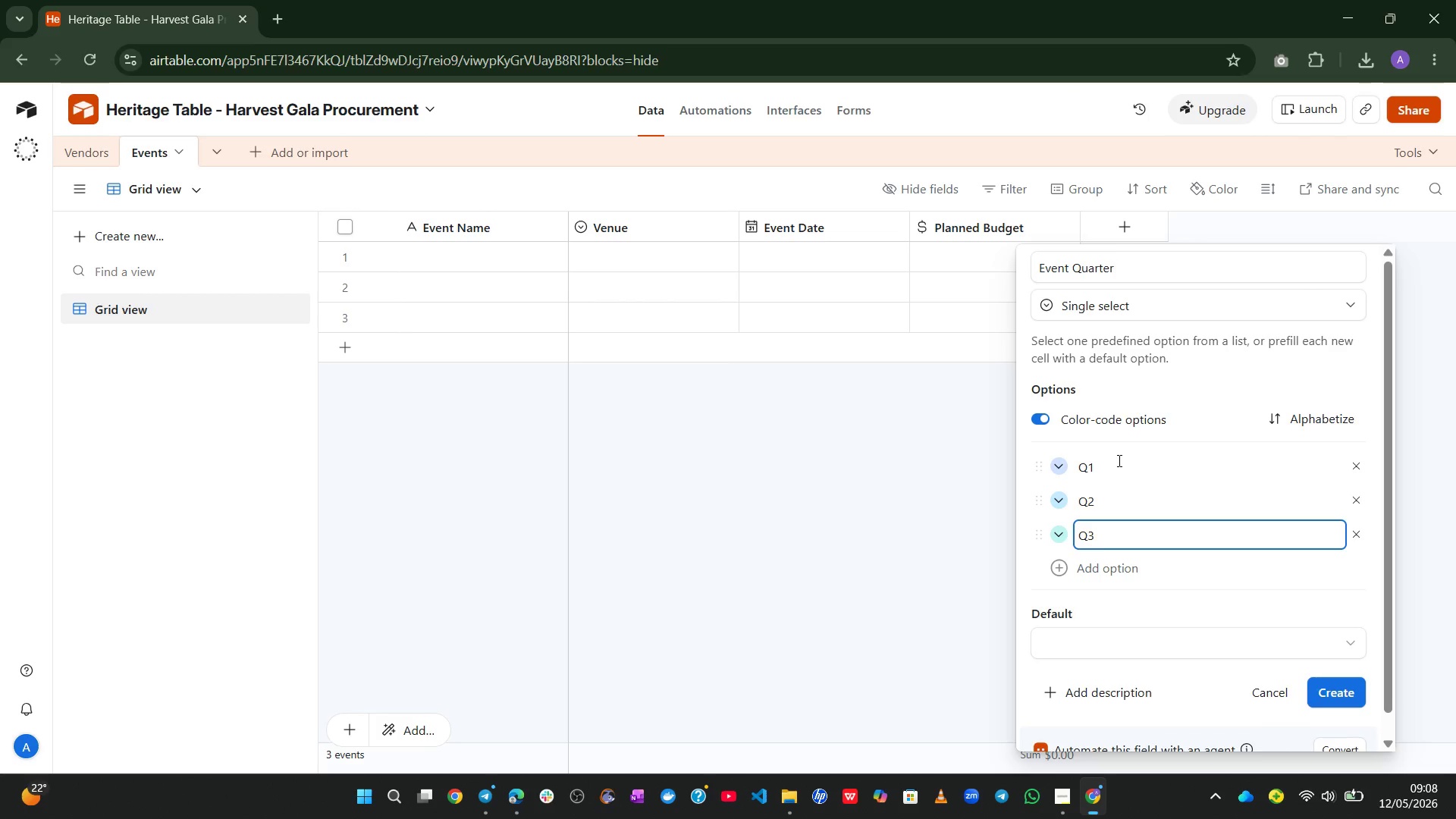 
key(Enter)
 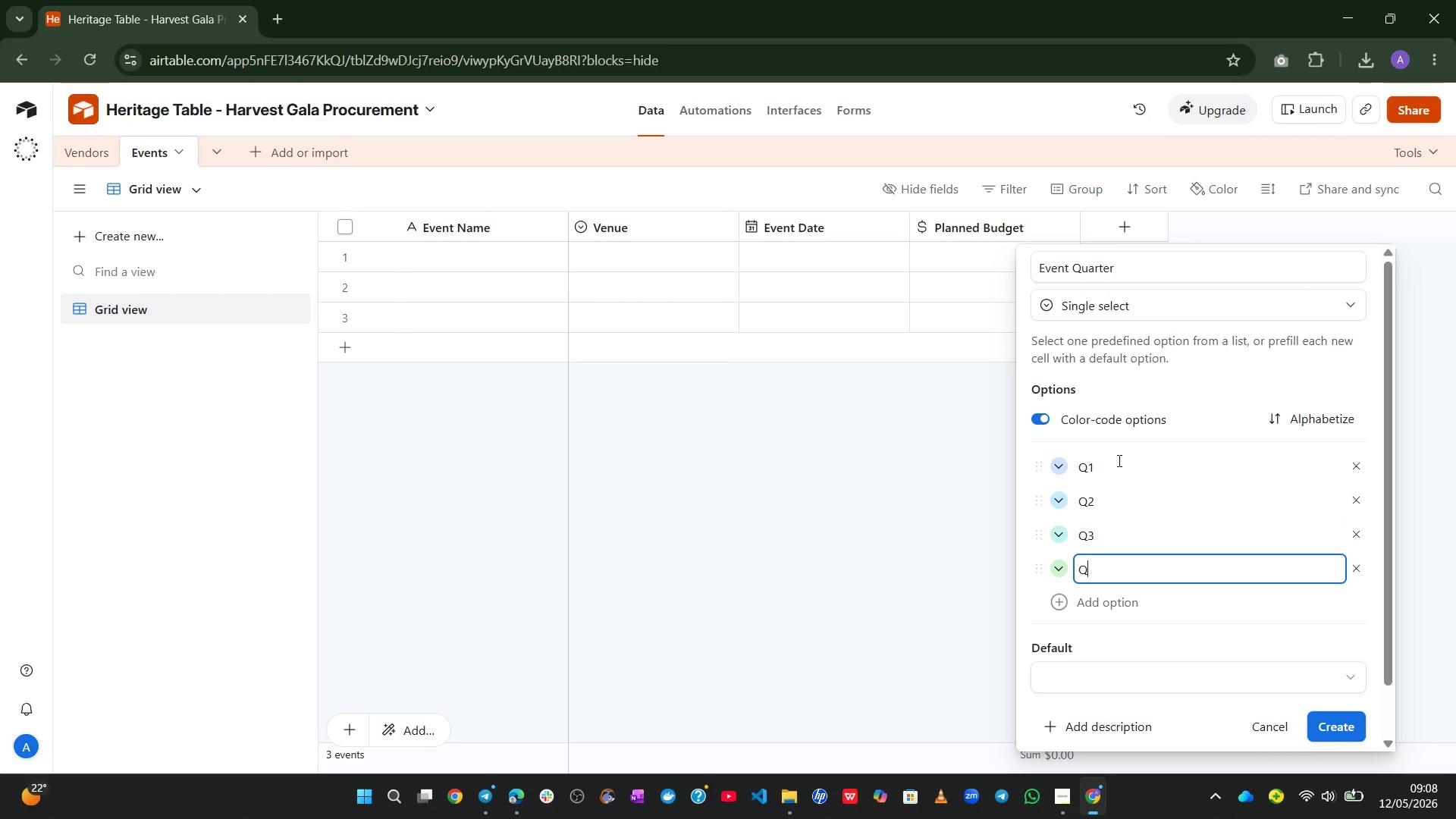 
type(q4)
 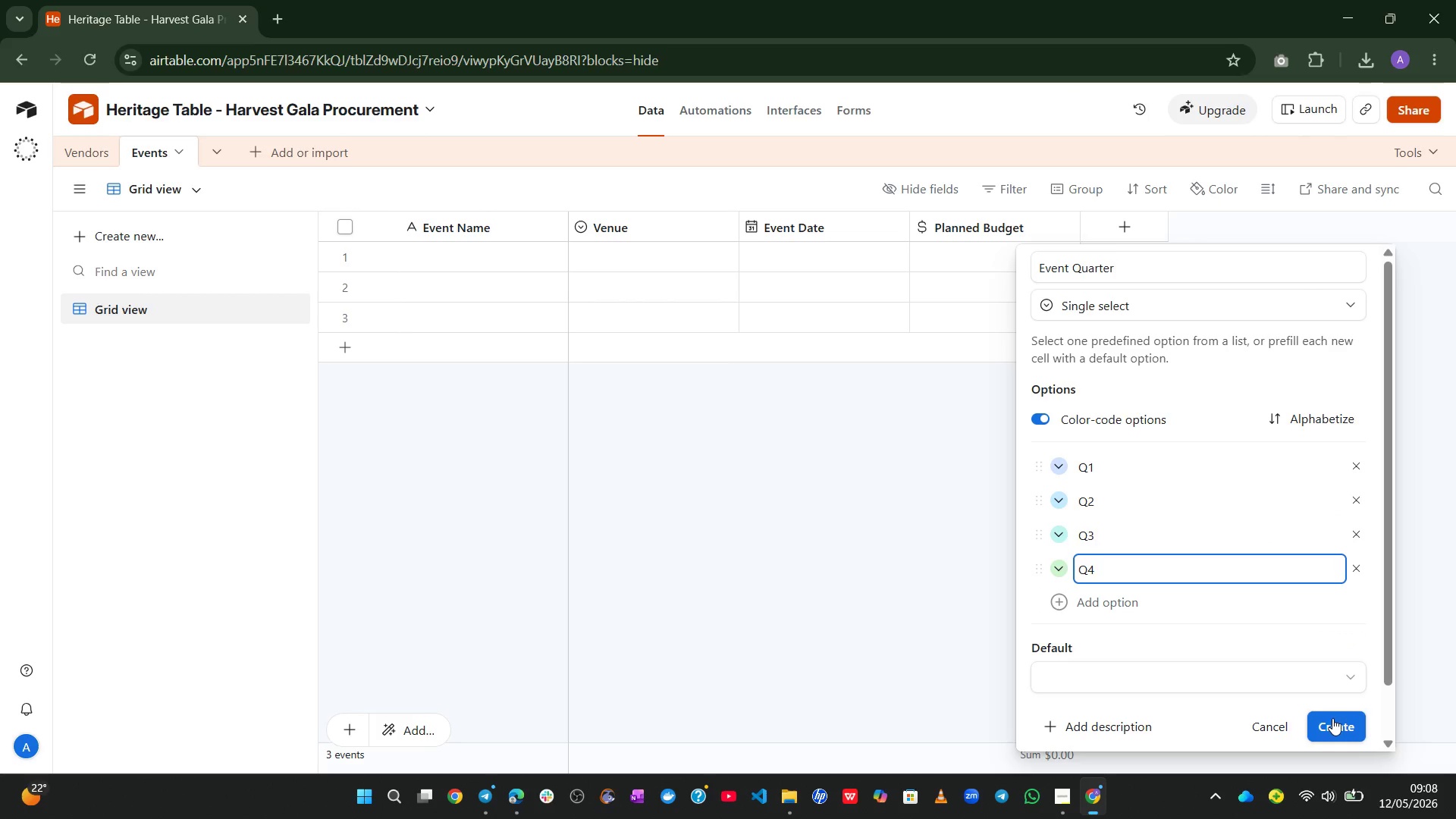 
left_click([1332, 719])
 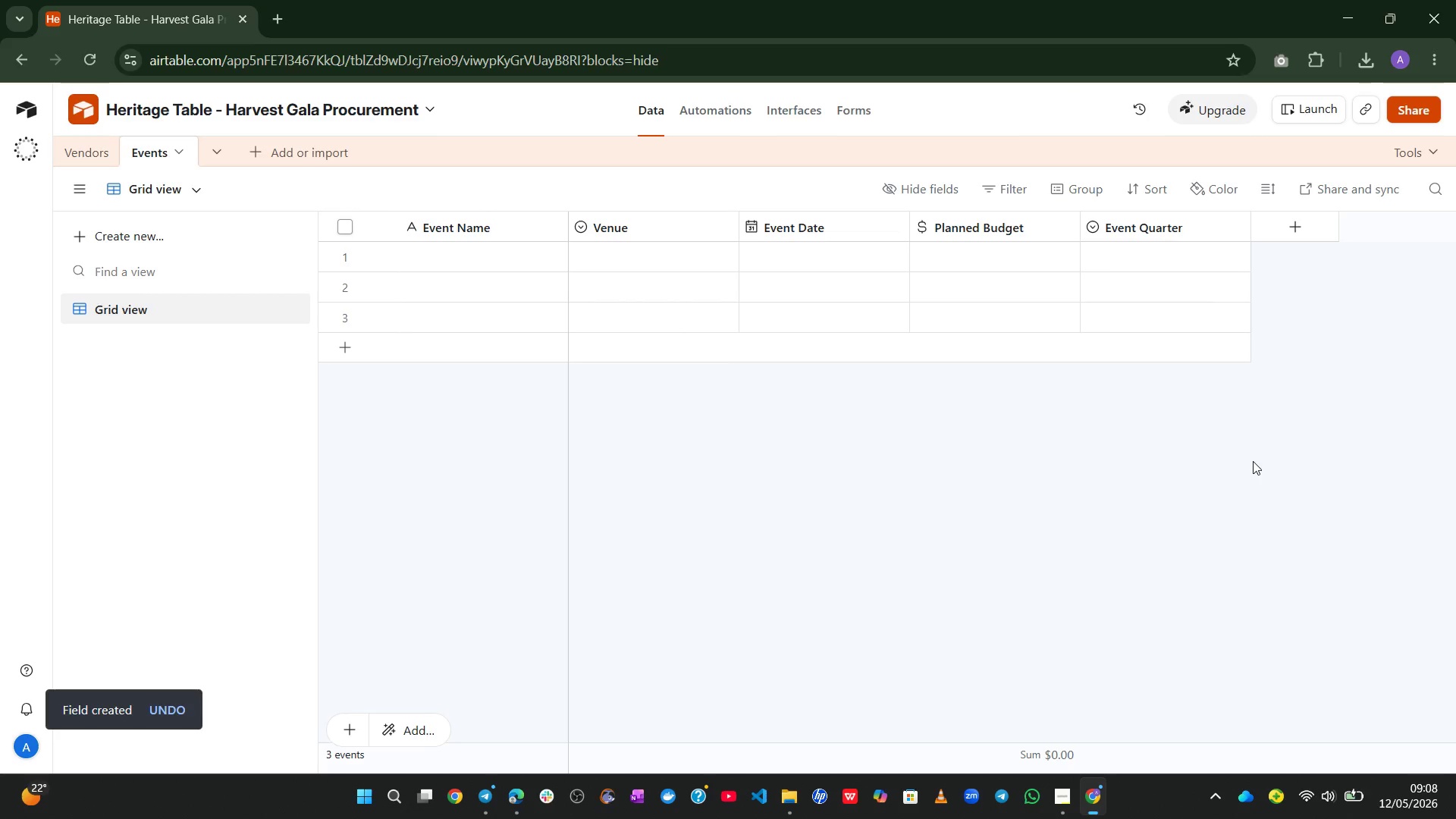 
wait(12.55)
 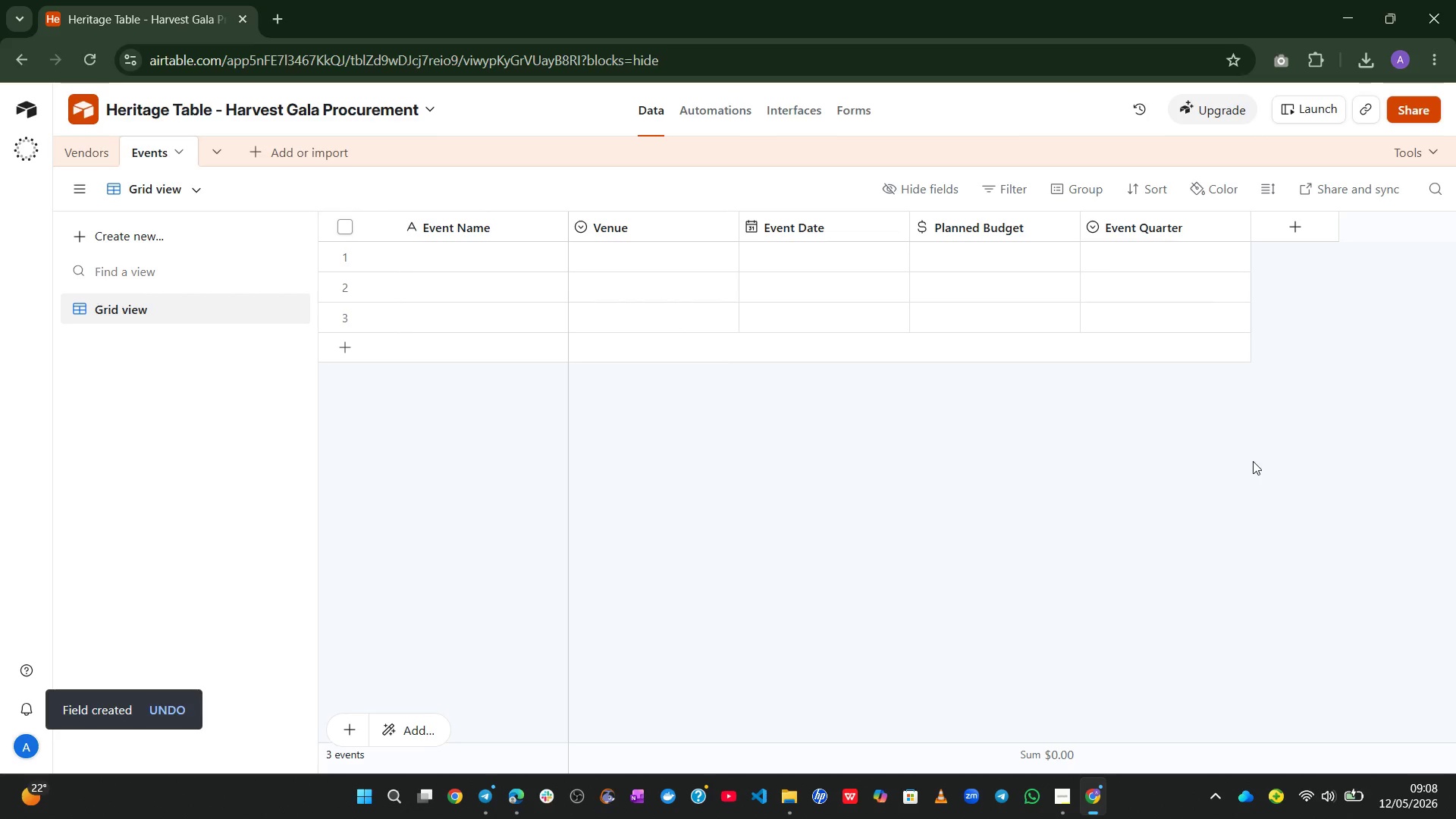 
left_click([406, 271])
 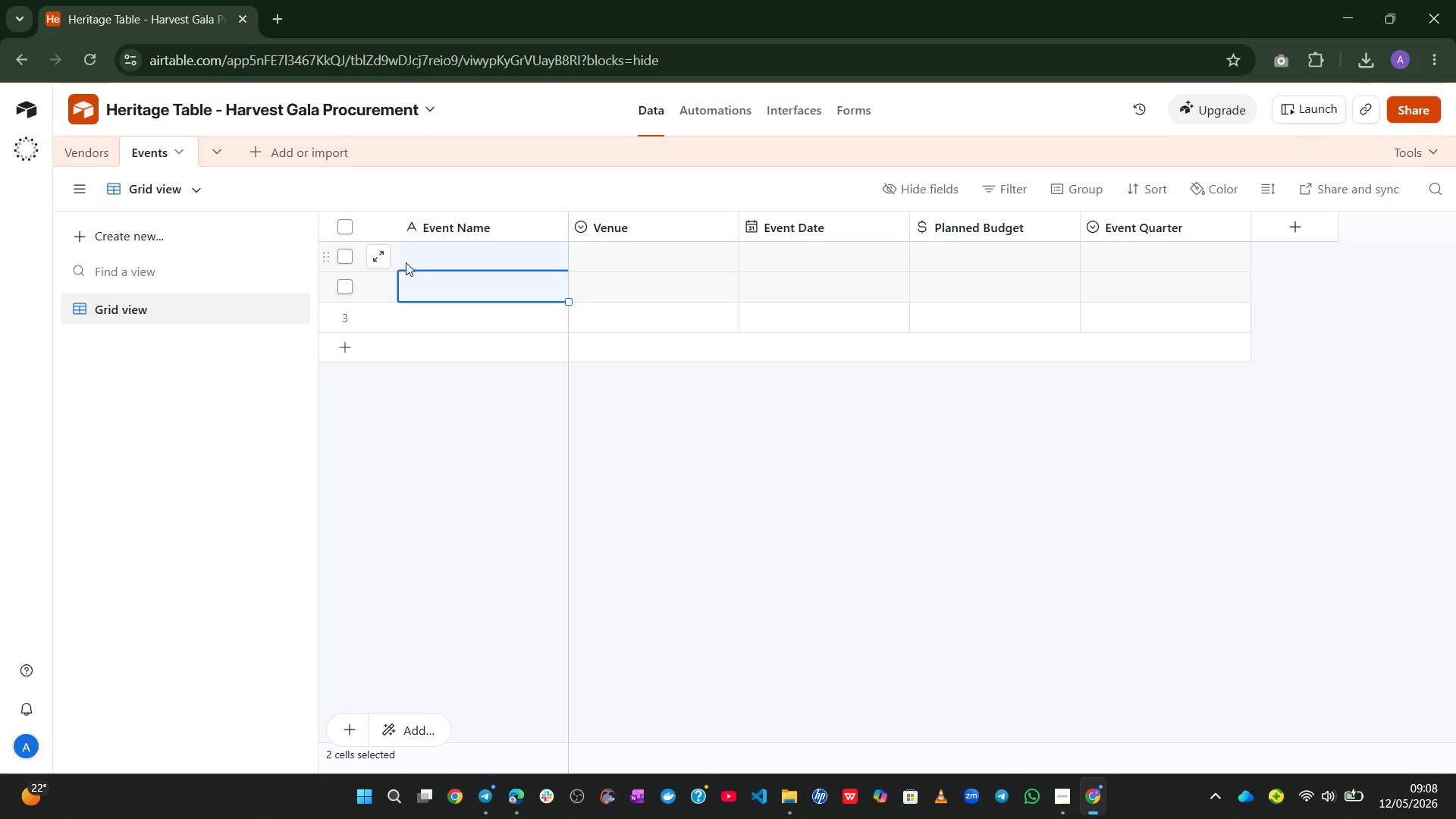 
left_click([406, 259])
 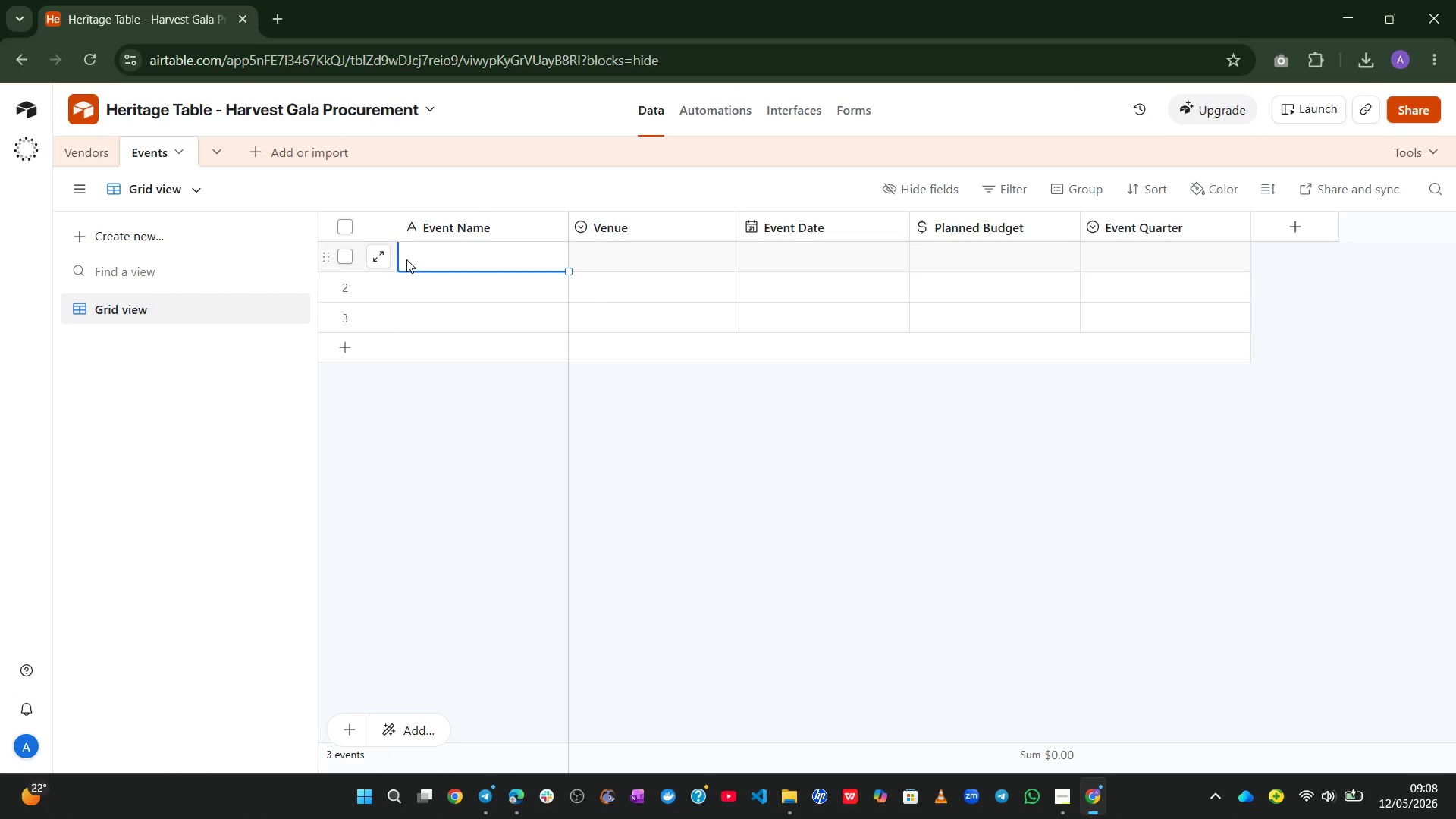 
type(Glass BArn)
key(Backspace)
key(Backspace)
type(a)
key(Backspace)
key(Backspace)
type(arn Har)
 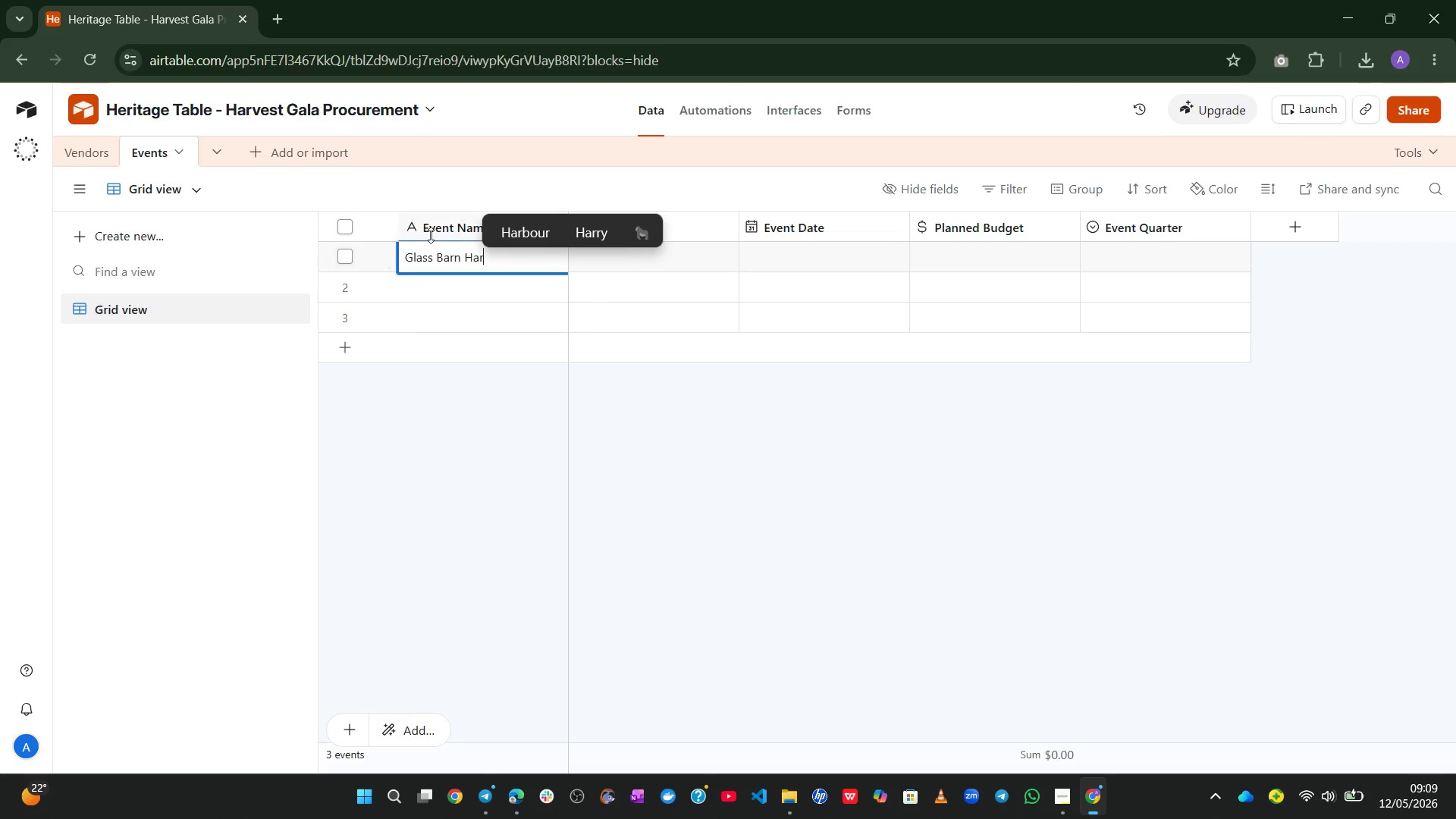 
 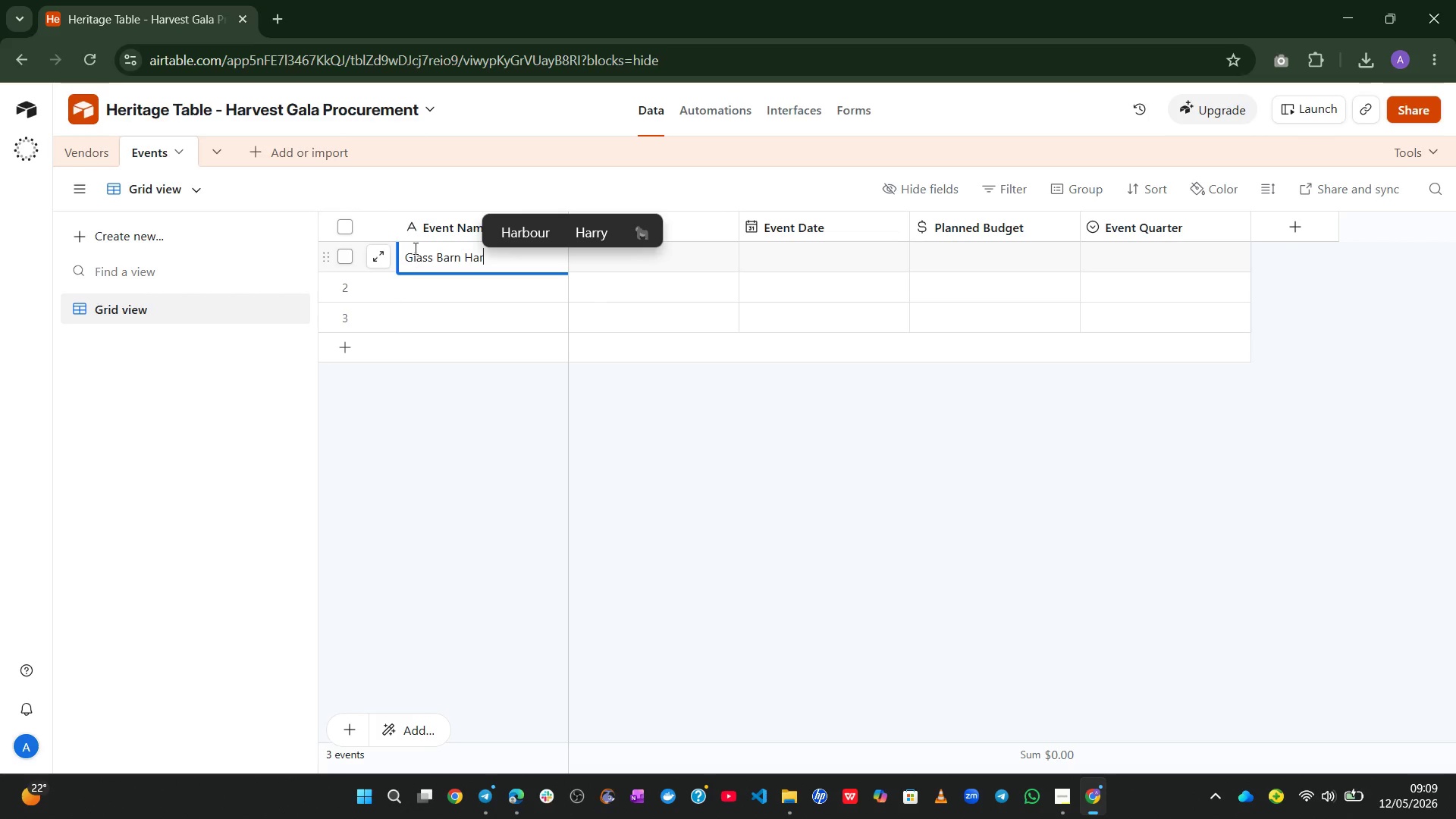 
hold_key(key=V, duration=0.31)
 